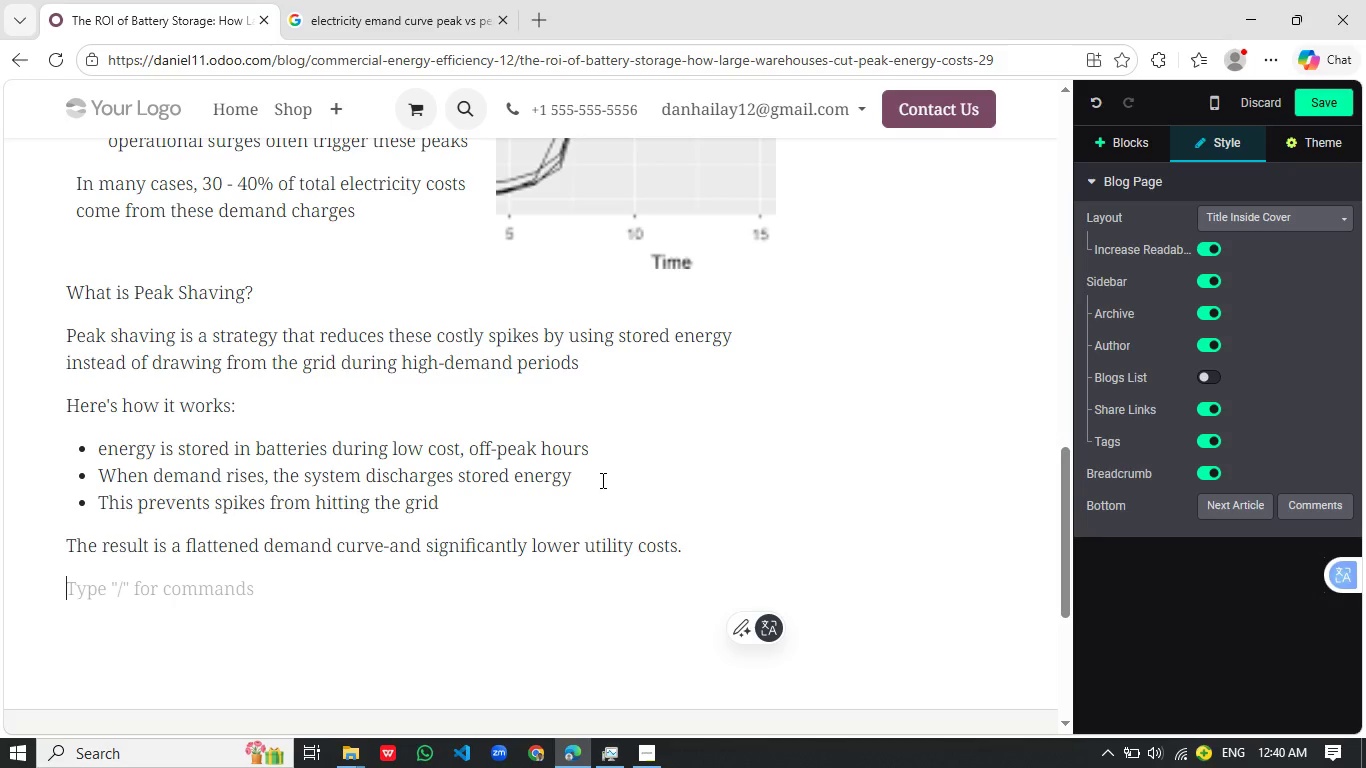 
left_click_drag(start_coordinate=[269, 293], to_coordinate=[63, 288])
 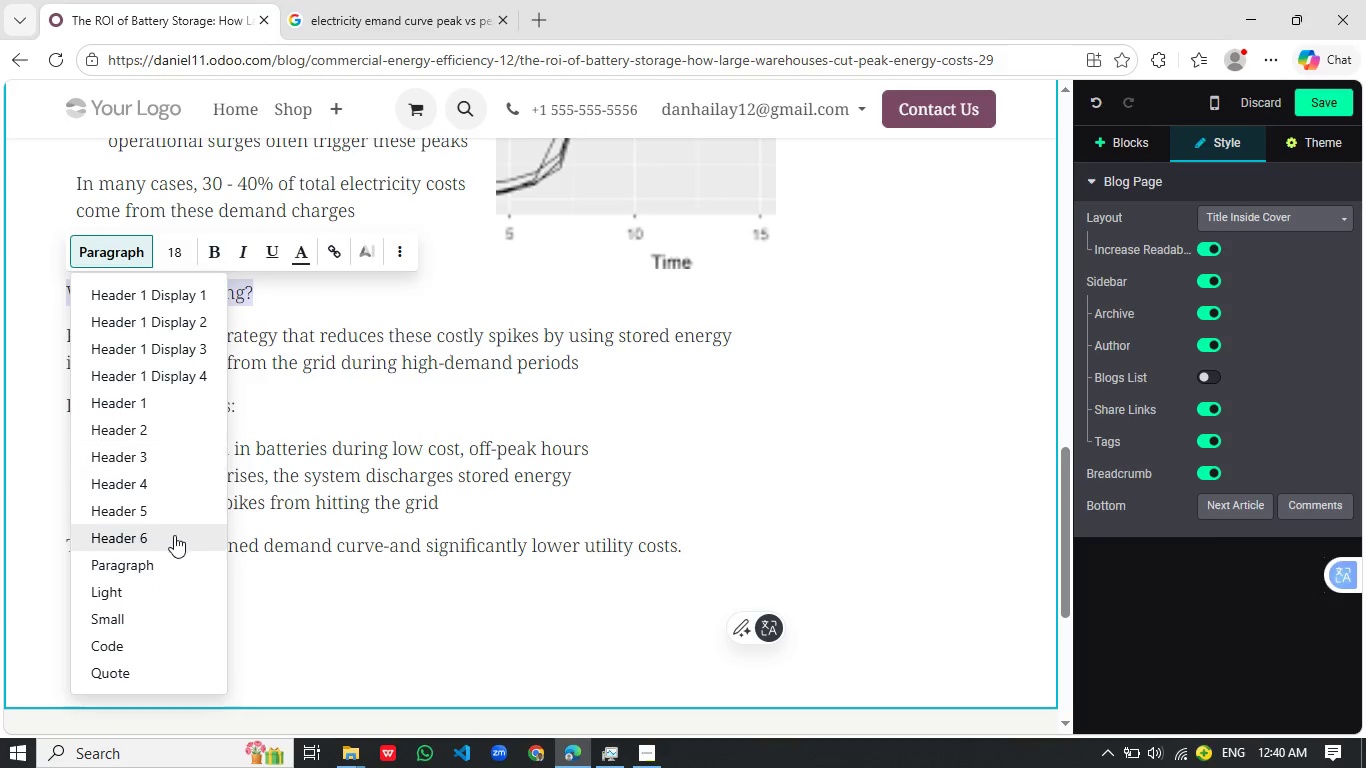 
left_click([154, 517])
 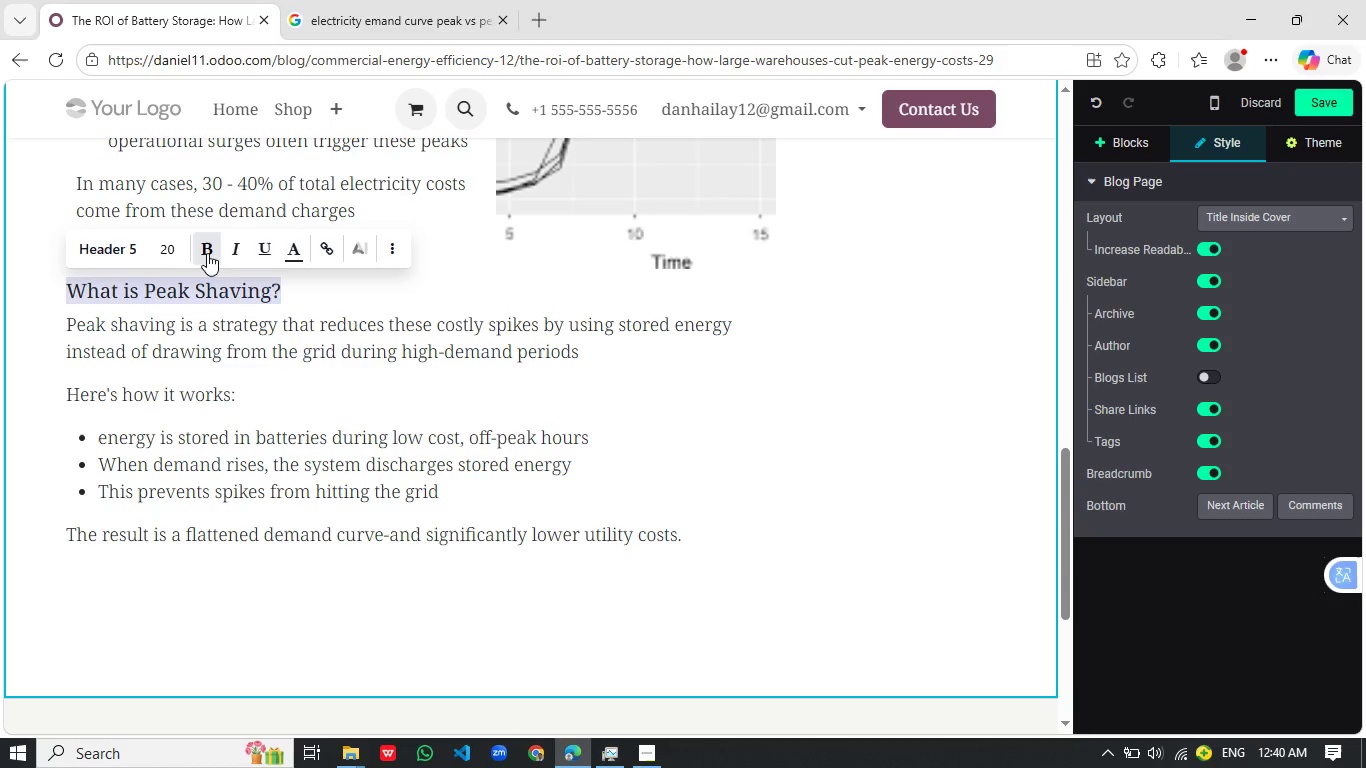 
left_click([207, 253])
 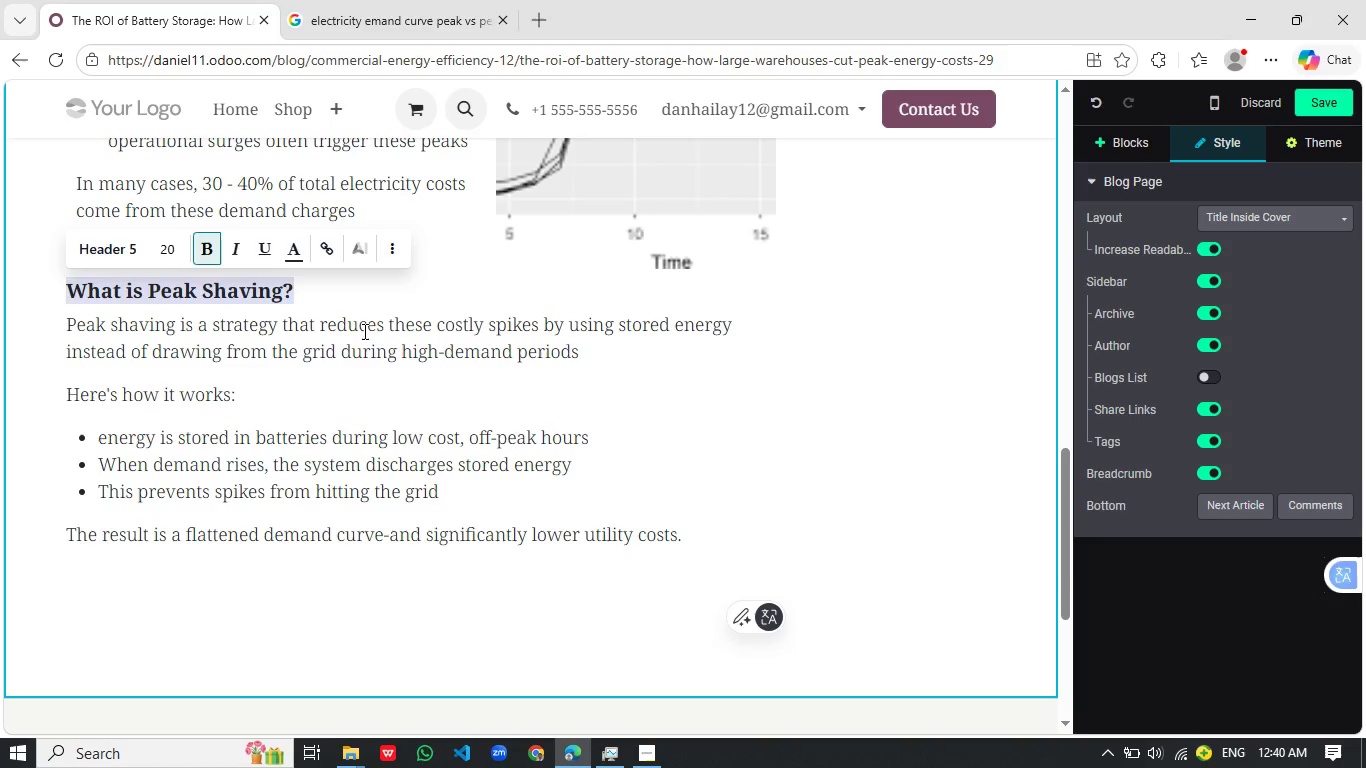 
left_click([369, 331])
 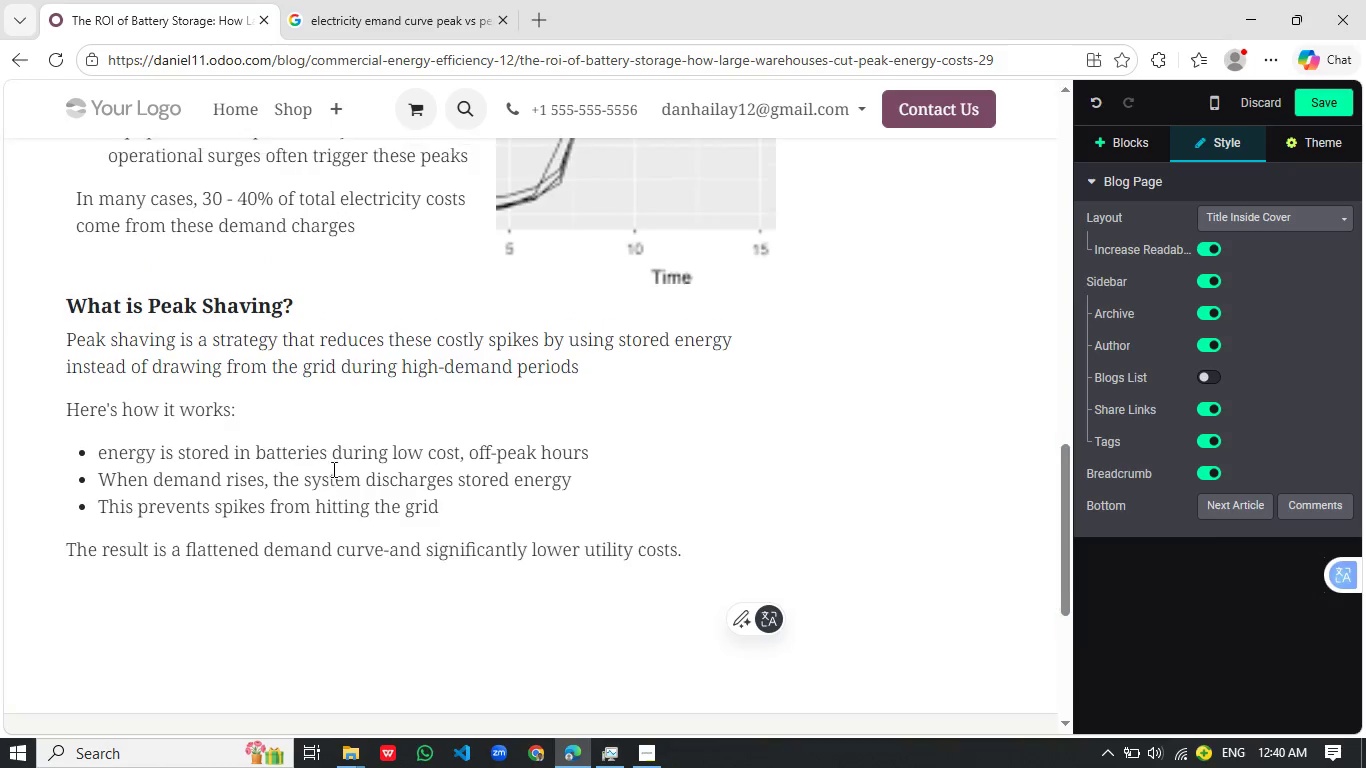 
scroll: coordinate [405, 451], scroll_direction: up, amount: 1.0
 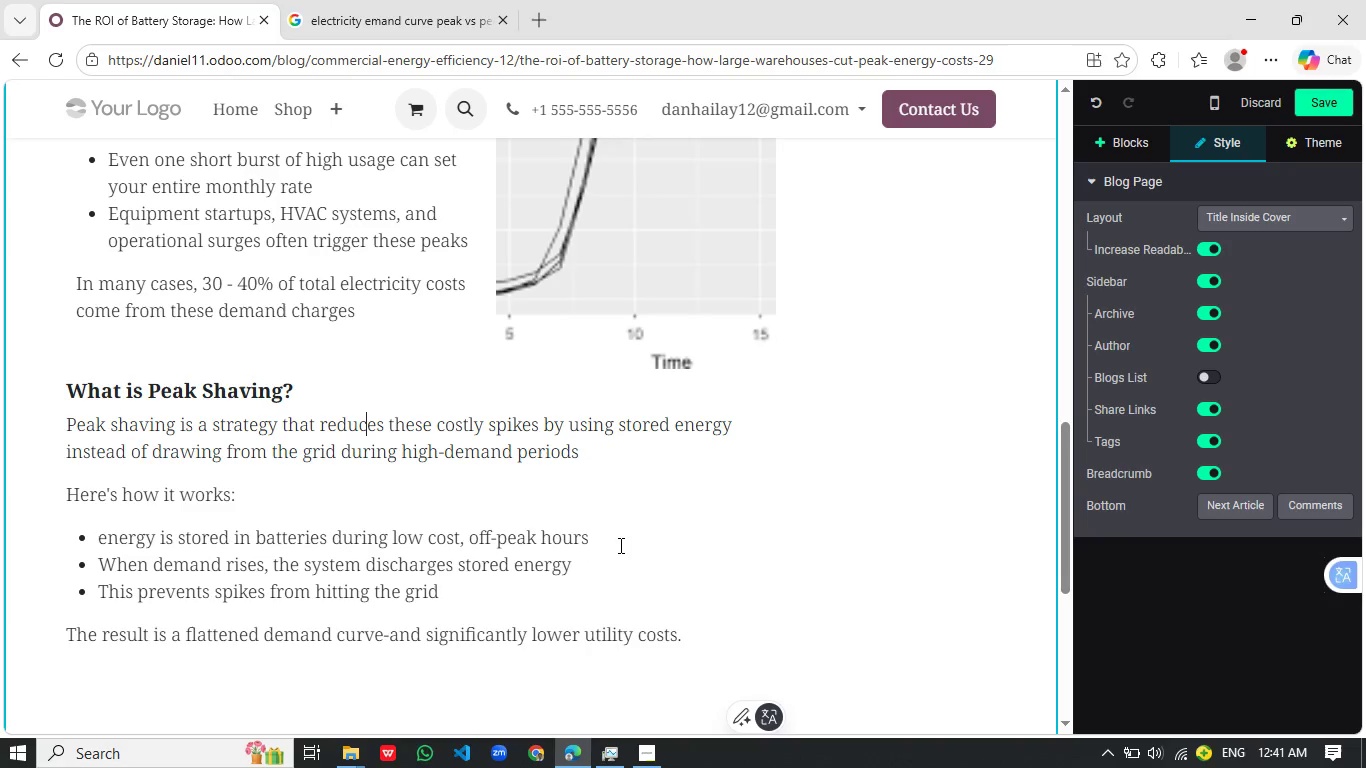 
wait(19.19)
 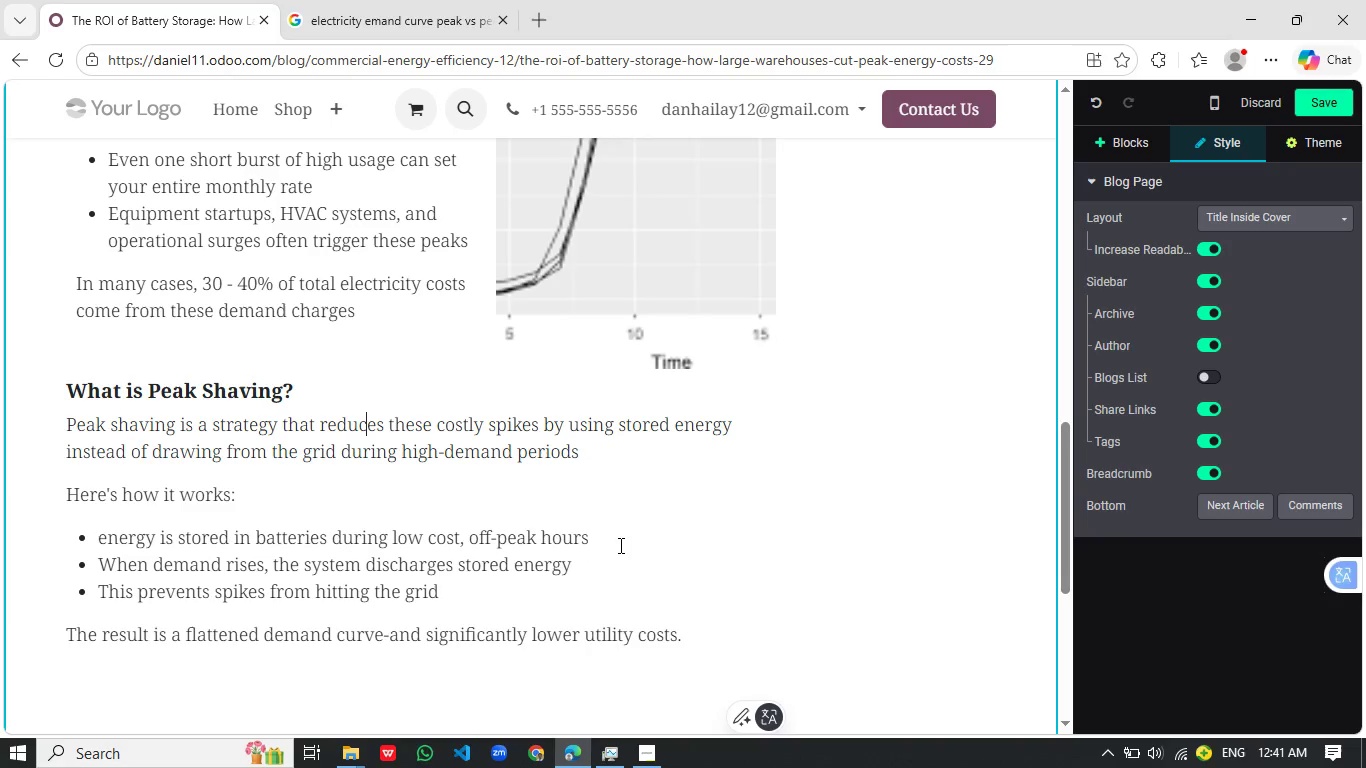 
left_click([640, 540])
 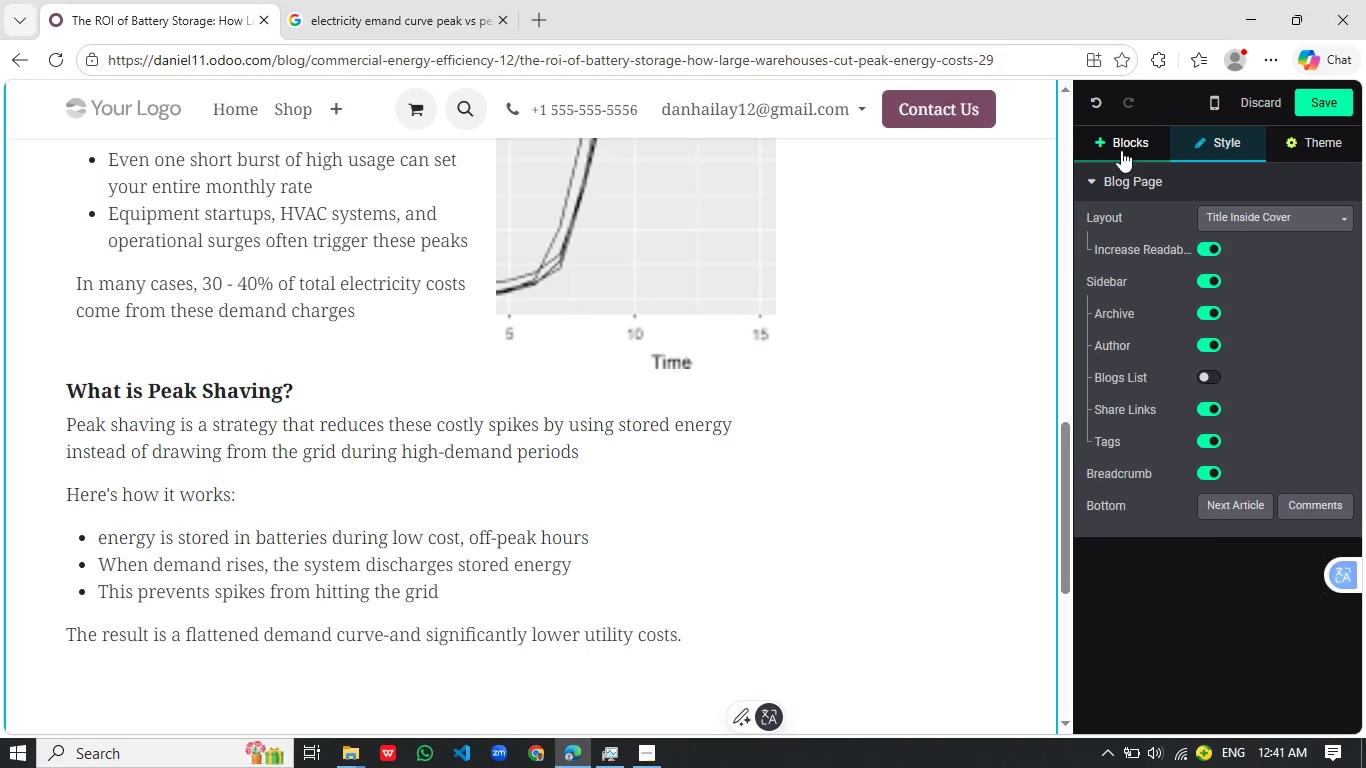 
left_click([334, 406])
 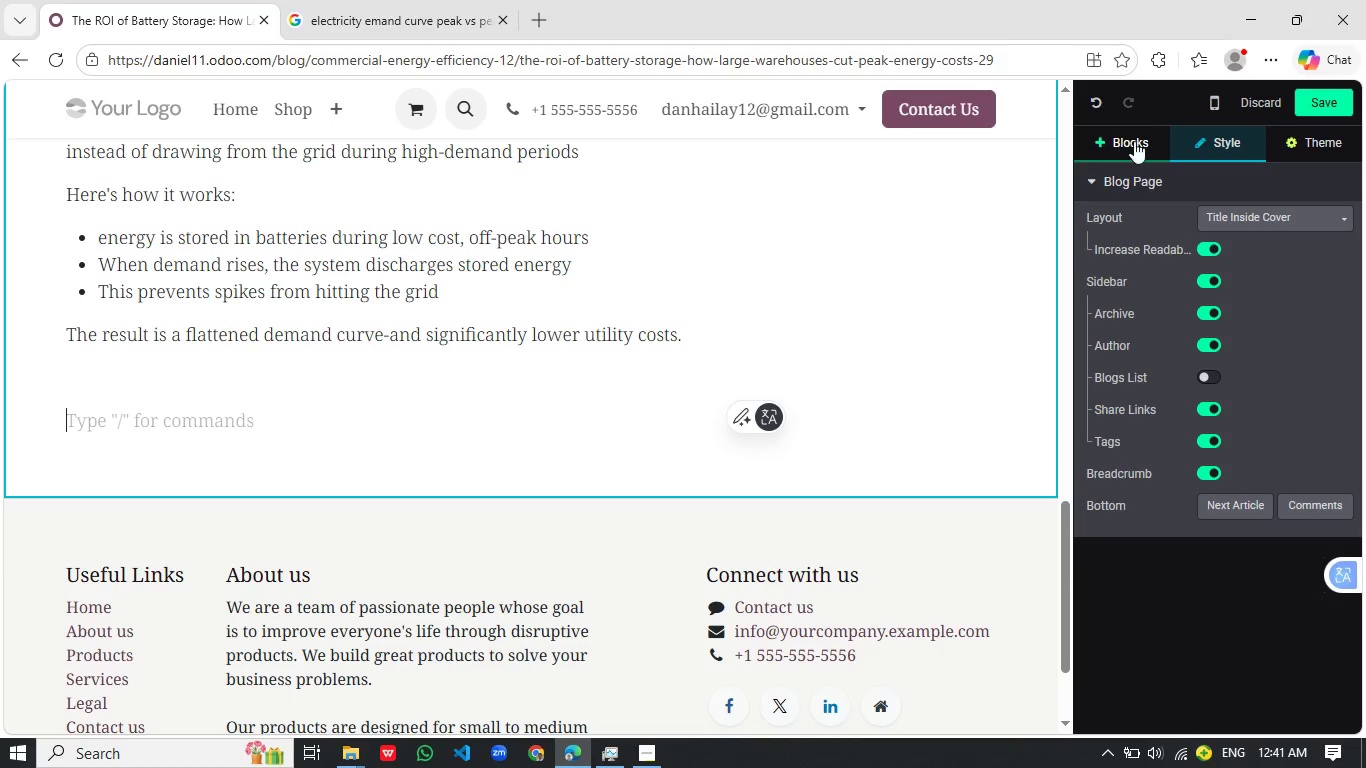 
scroll: coordinate [527, 501], scroll_direction: down, amount: 3.0
 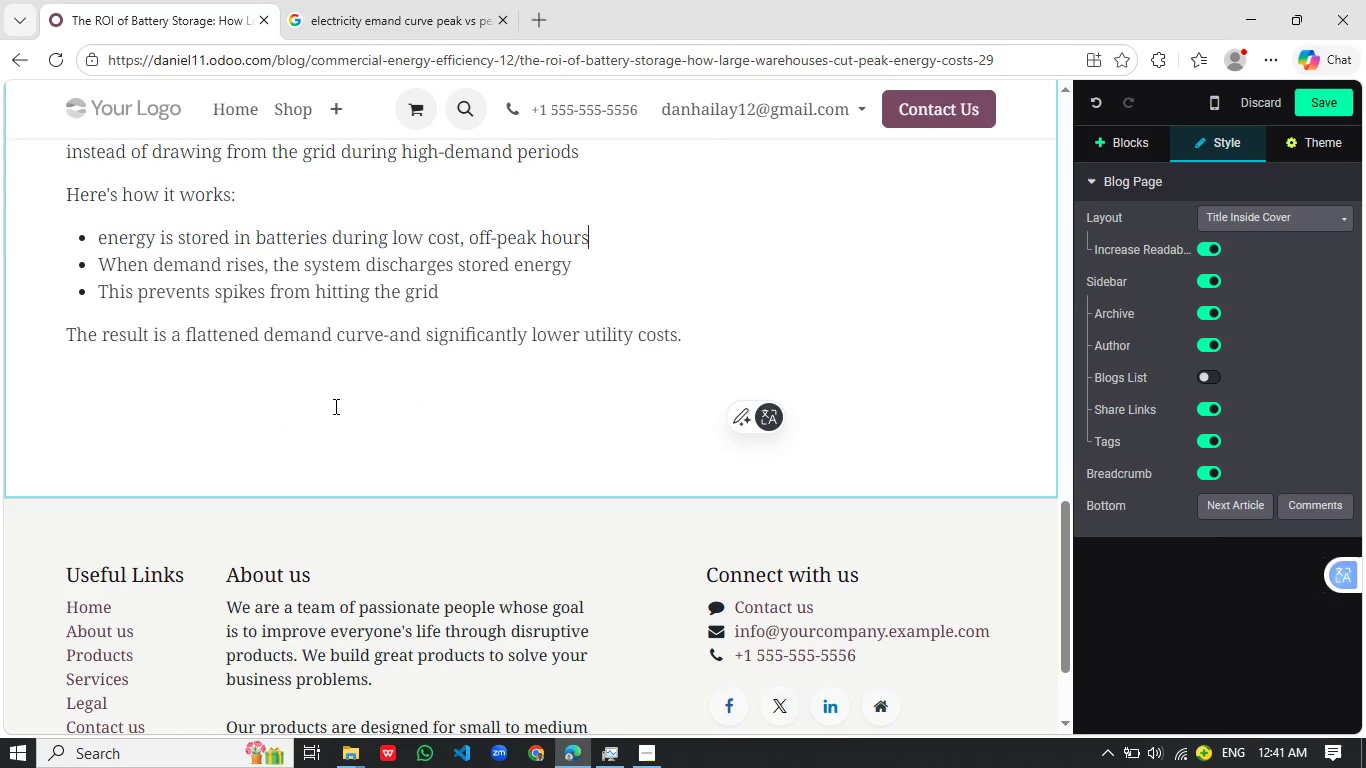 
left_click([1134, 141])
 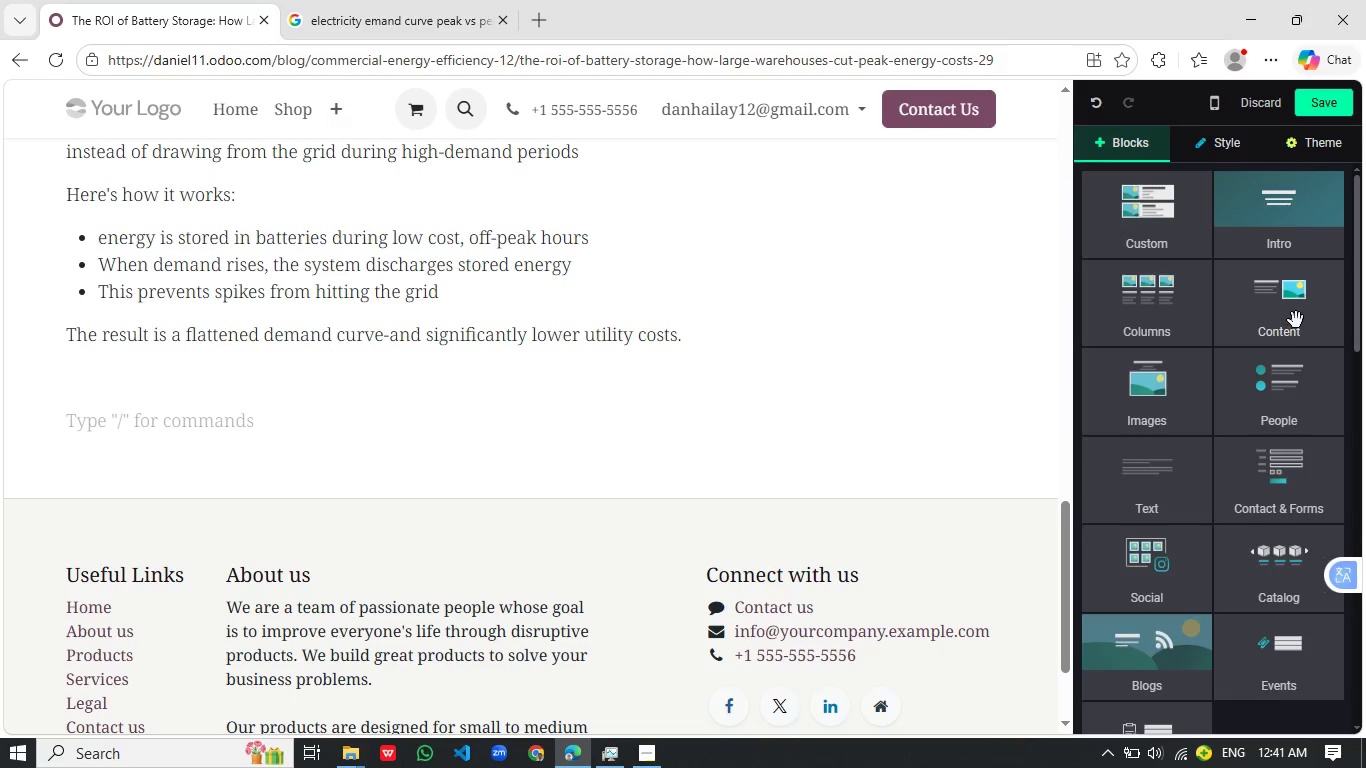 
left_click([1296, 320])
 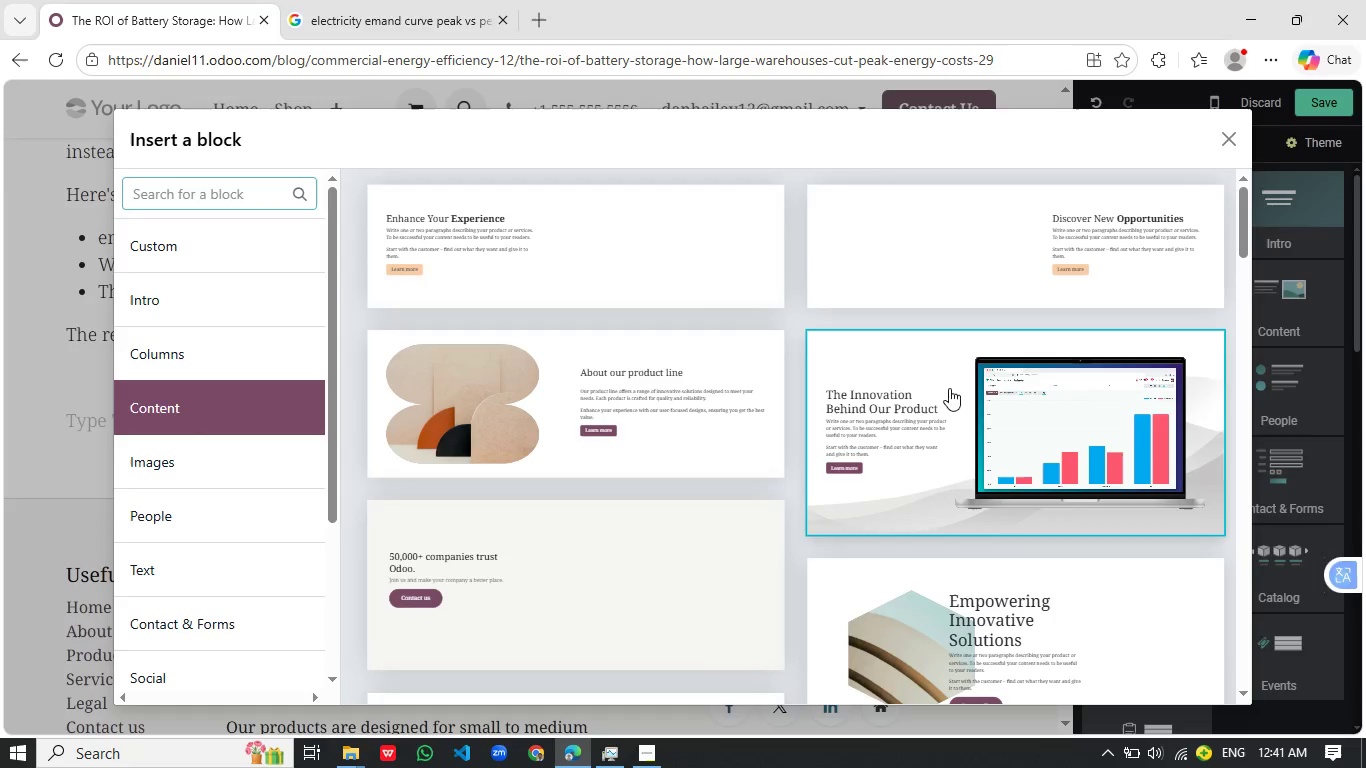 
left_click([989, 293])
 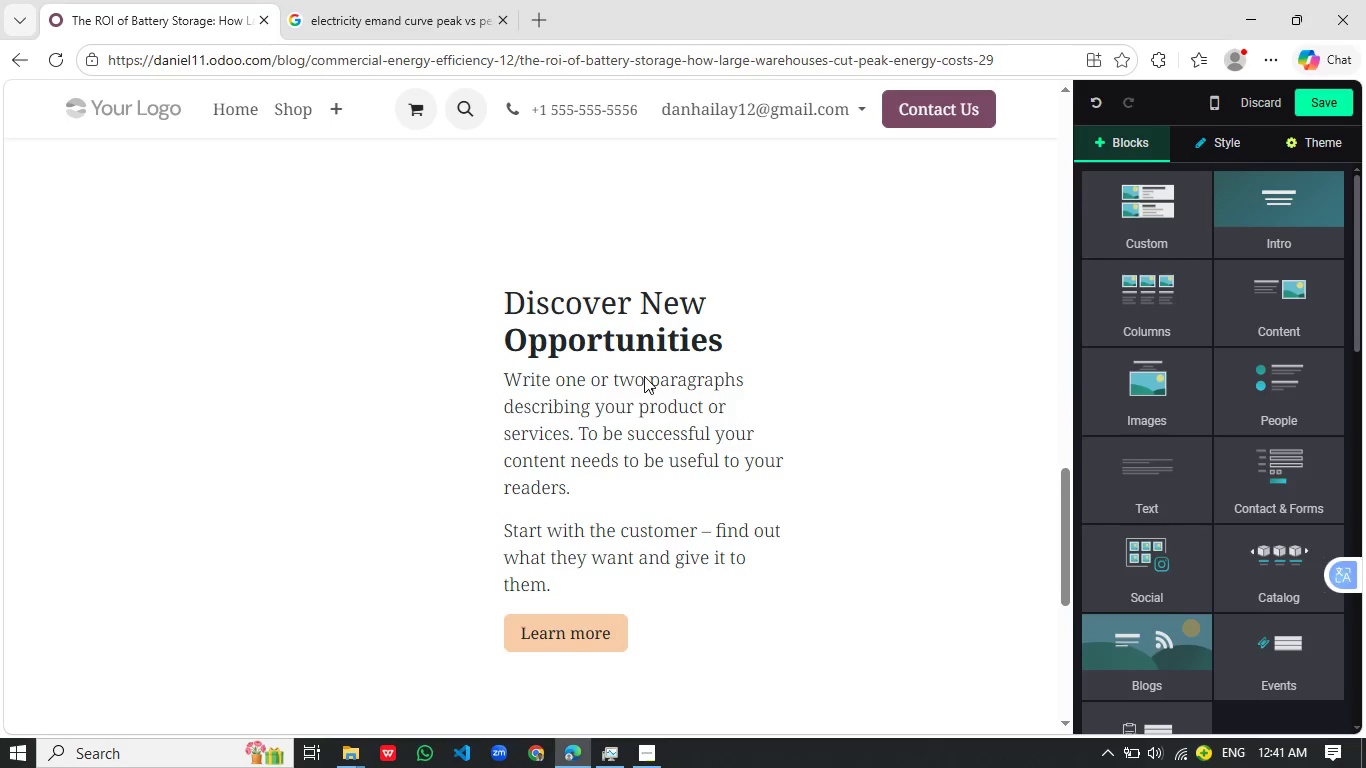 
left_click([676, 514])
 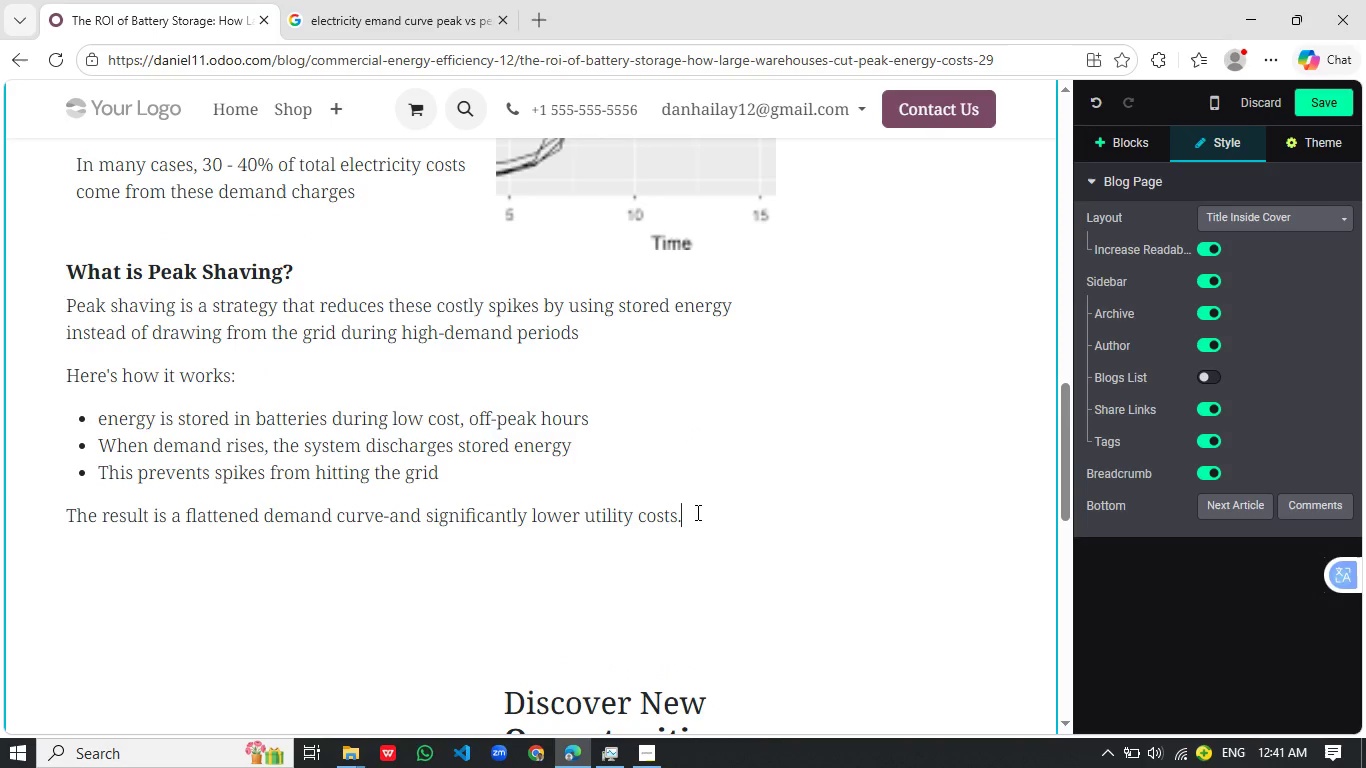 
left_click_drag(start_coordinate=[696, 512], to_coordinate=[55, 266])
 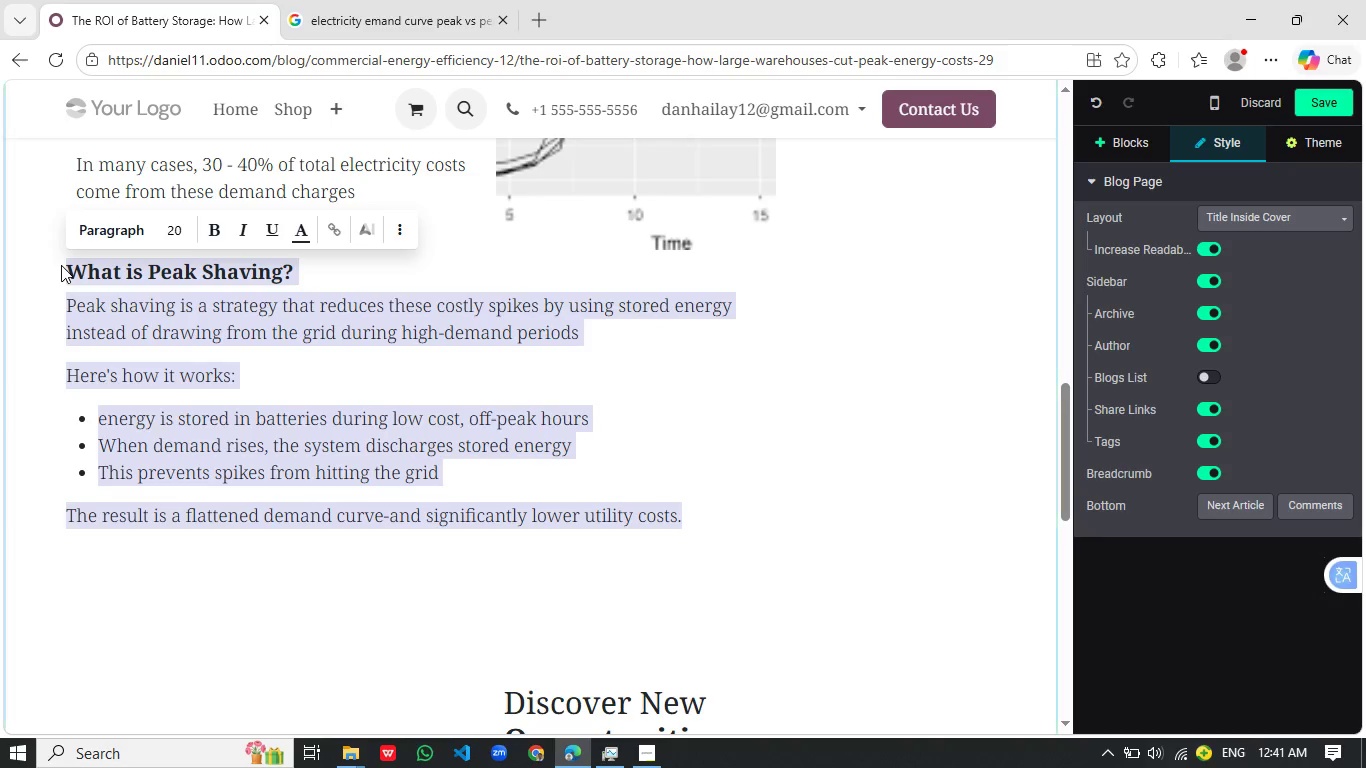 
scroll: coordinate [644, 376], scroll_direction: up, amount: 4.0
 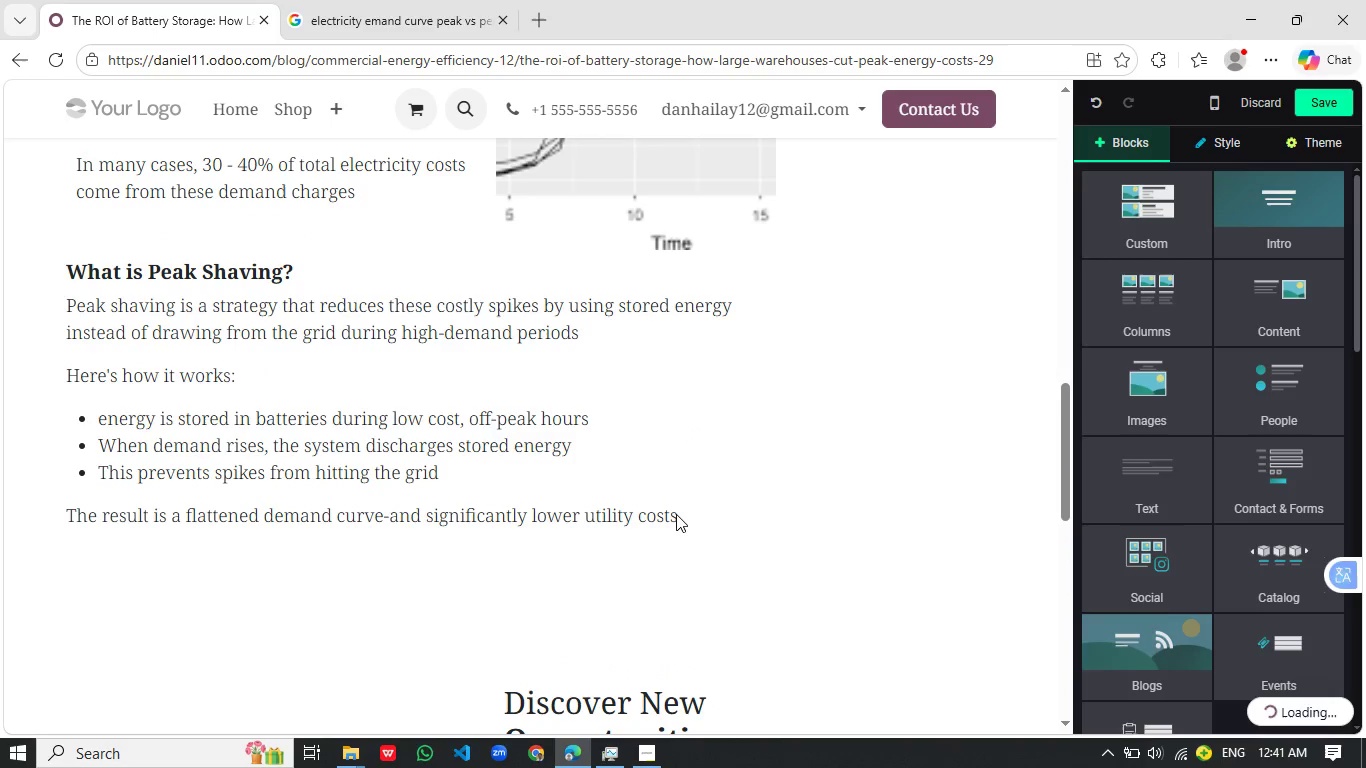 
hold_key(key=ShiftLeft, duration=0.41)
 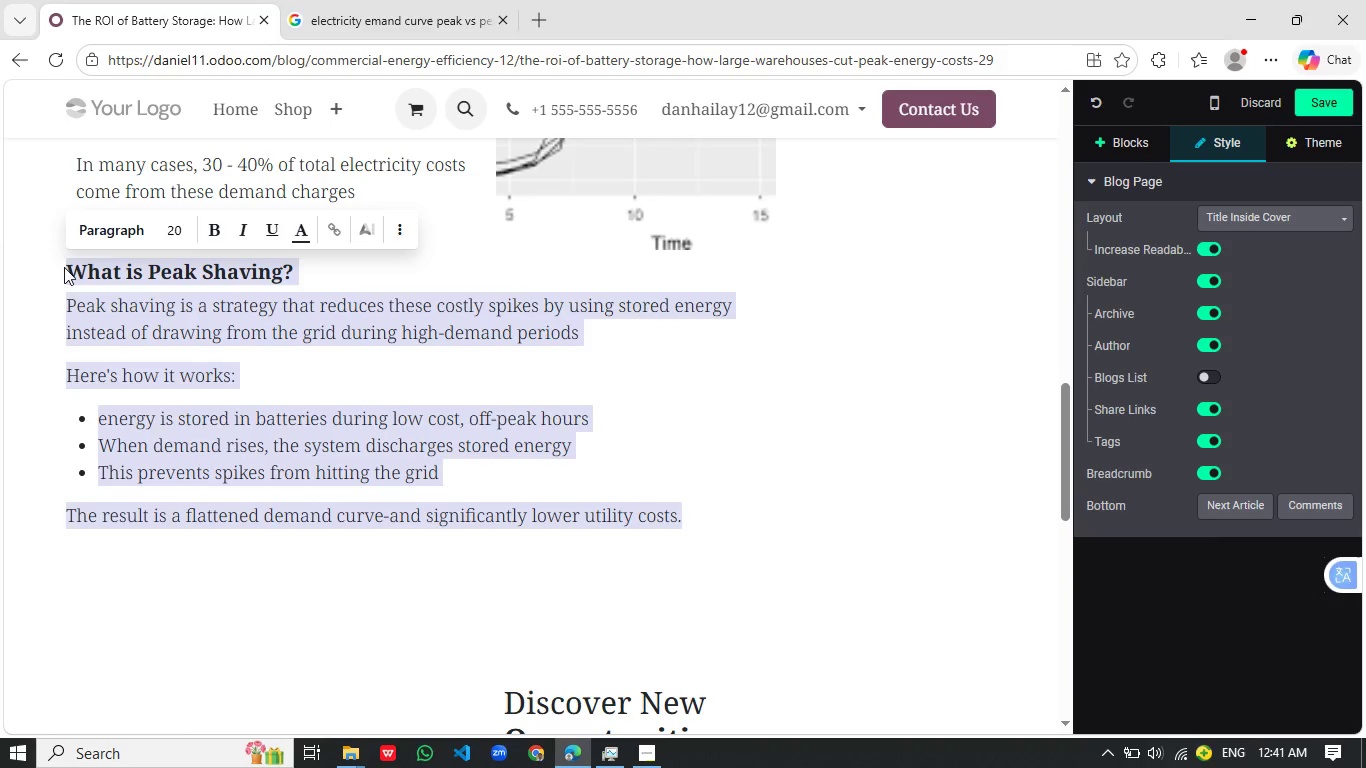 
key(Control+C)
 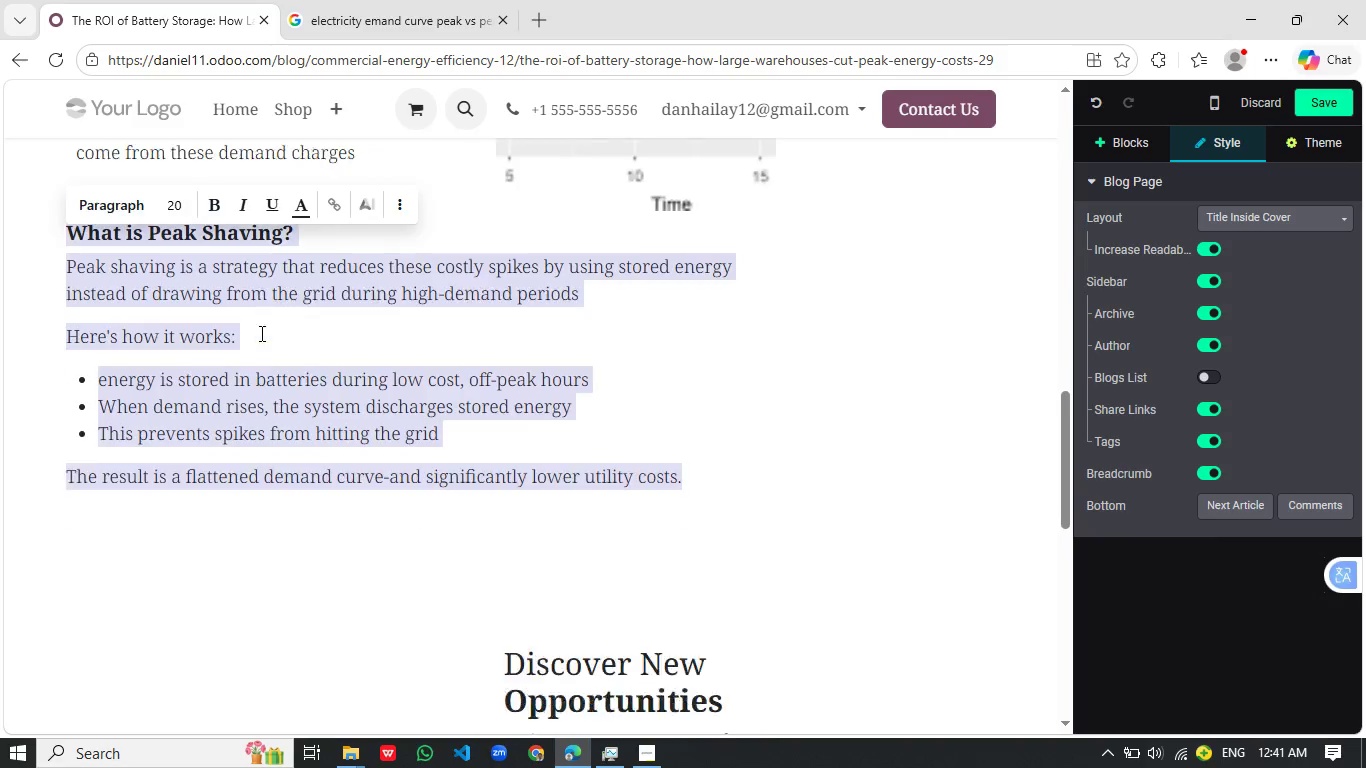 
left_click_drag(start_coordinate=[664, 543], to_coordinate=[498, 210])
 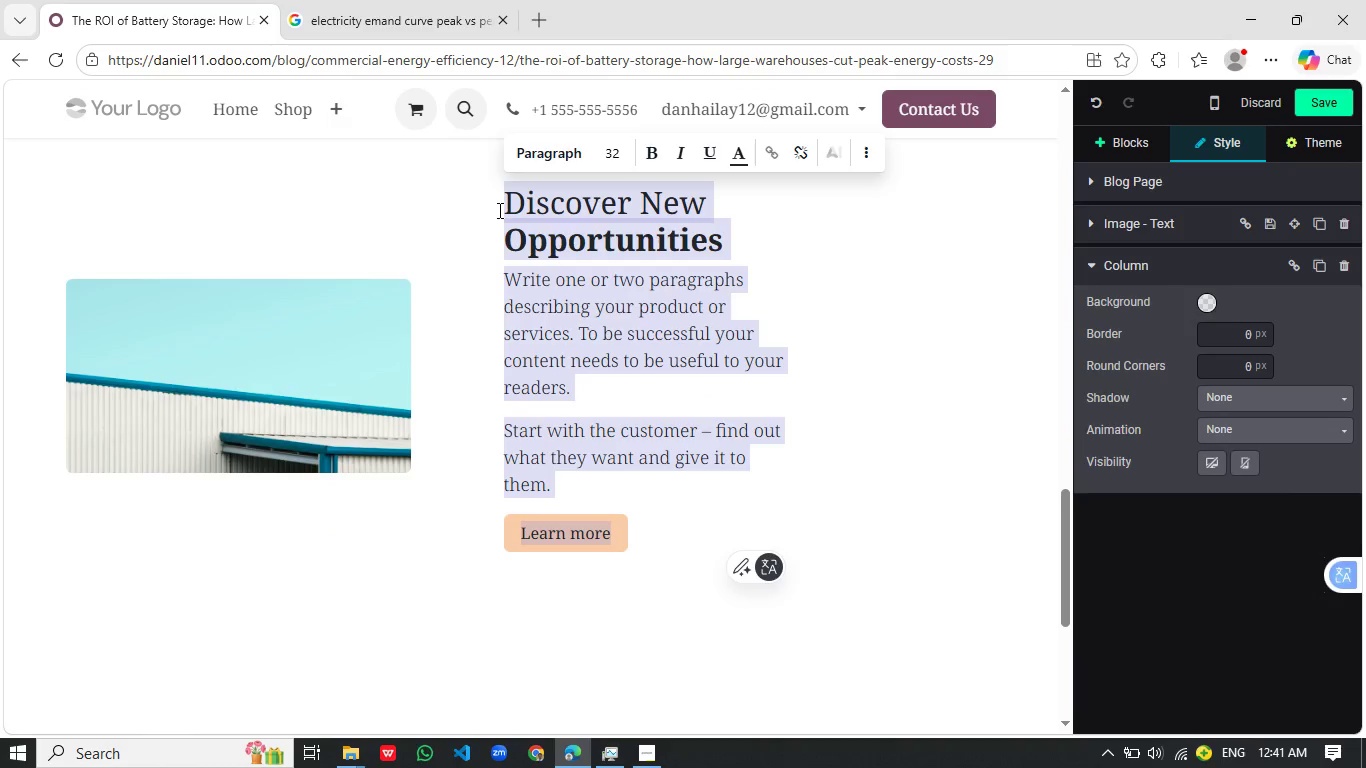 
scroll: coordinate [583, 643], scroll_direction: down, amount: 5.0
 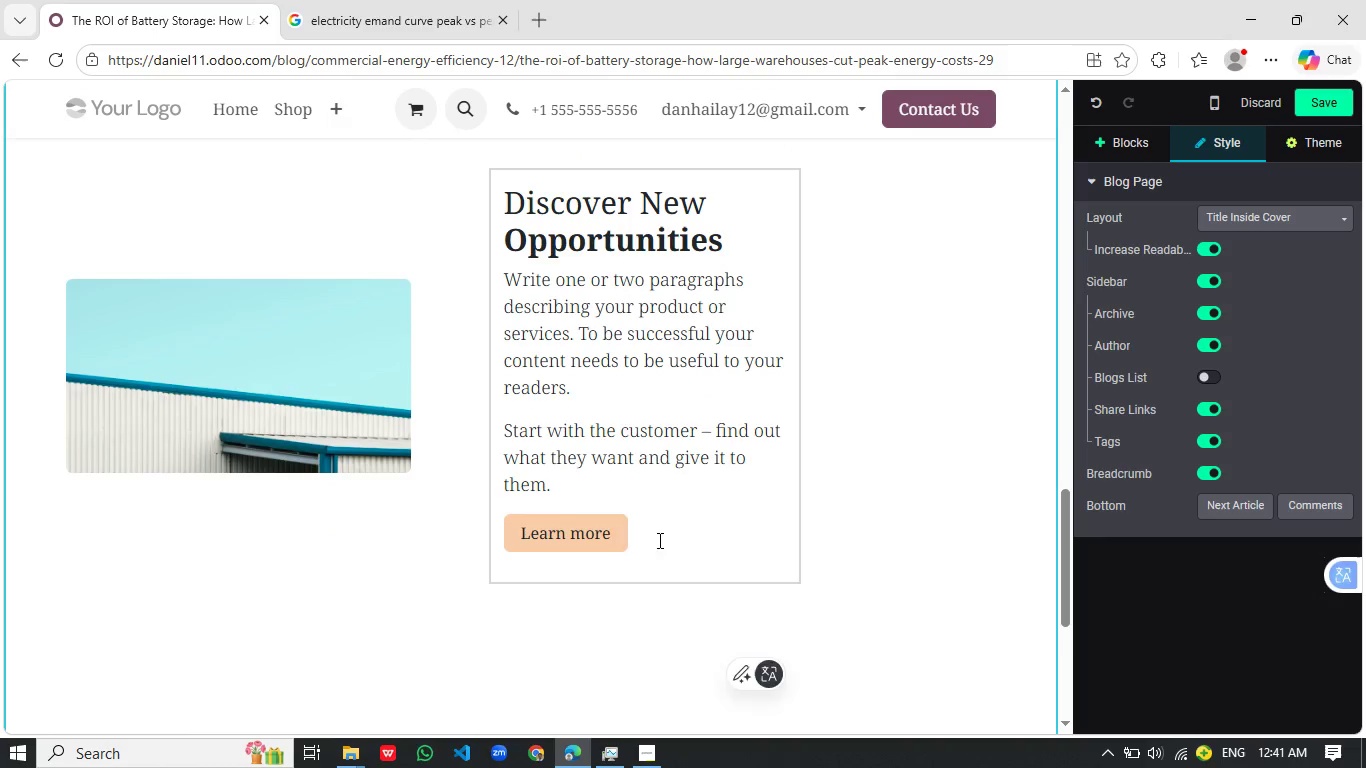 
key(Control+V)
 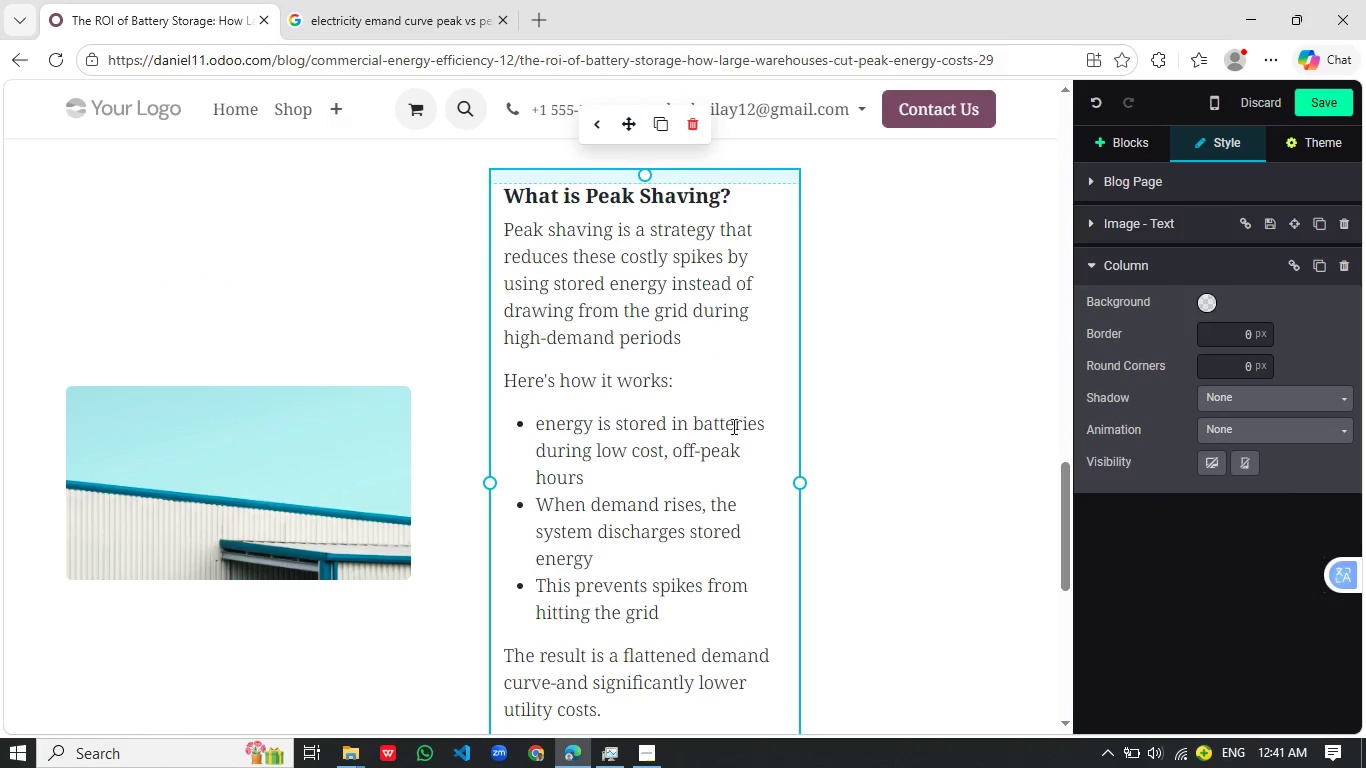 
left_click_drag(start_coordinate=[489, 387], to_coordinate=[278, 372])
 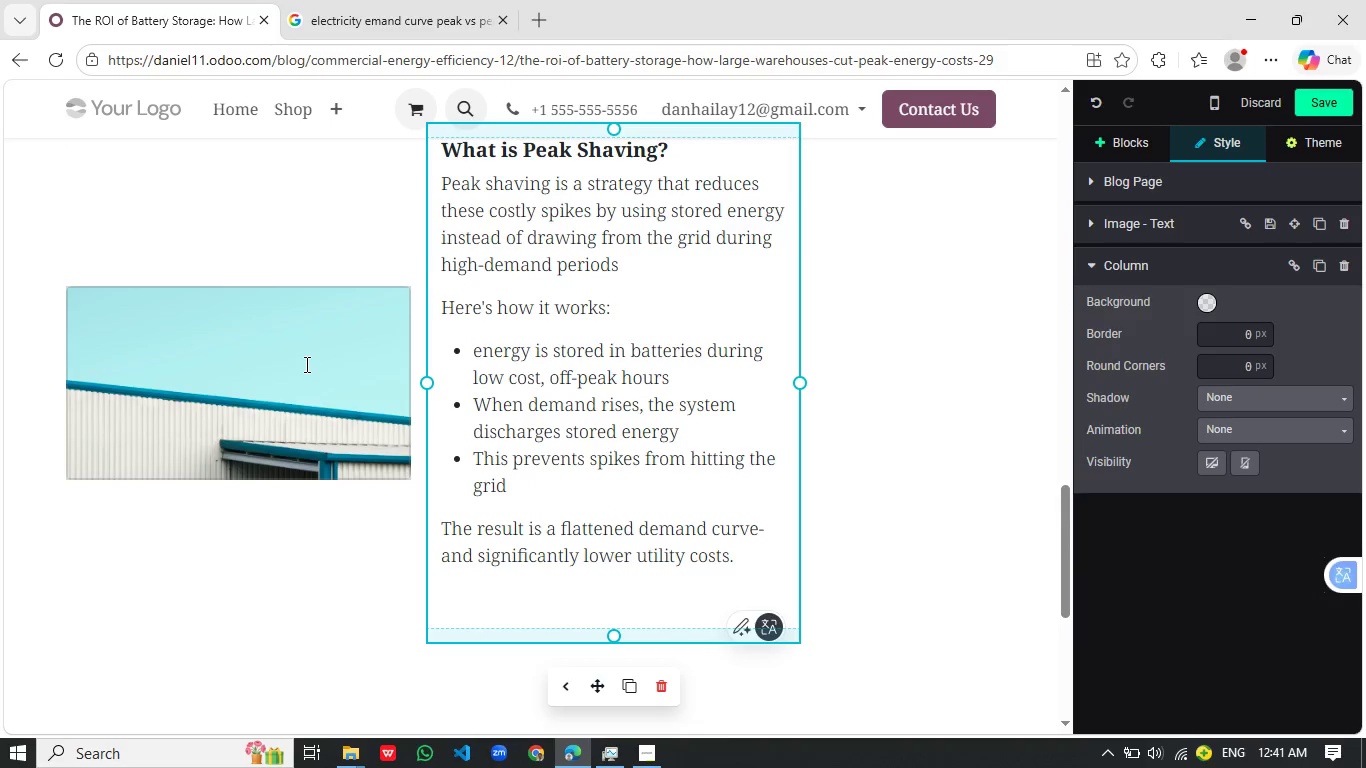 
left_click([301, 366])
 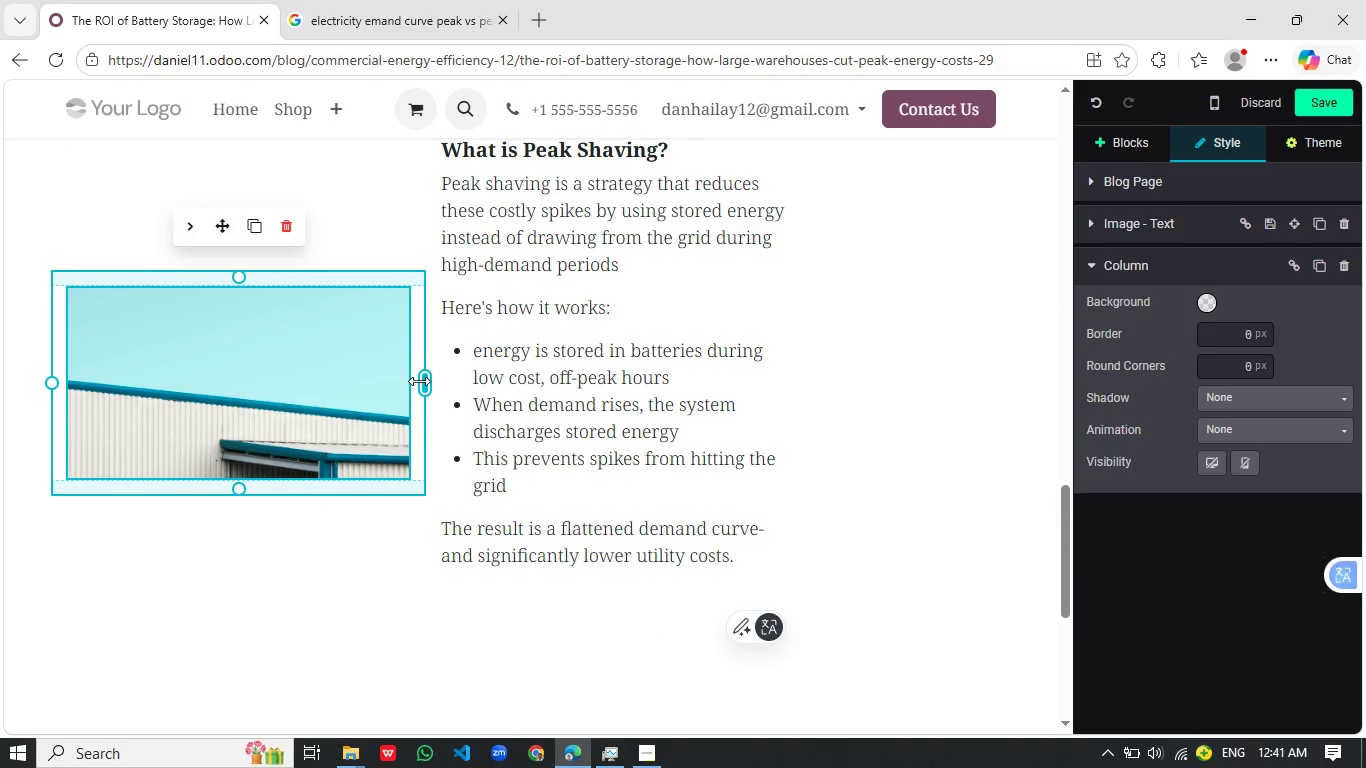 
left_click_drag(start_coordinate=[419, 381], to_coordinate=[248, 352])
 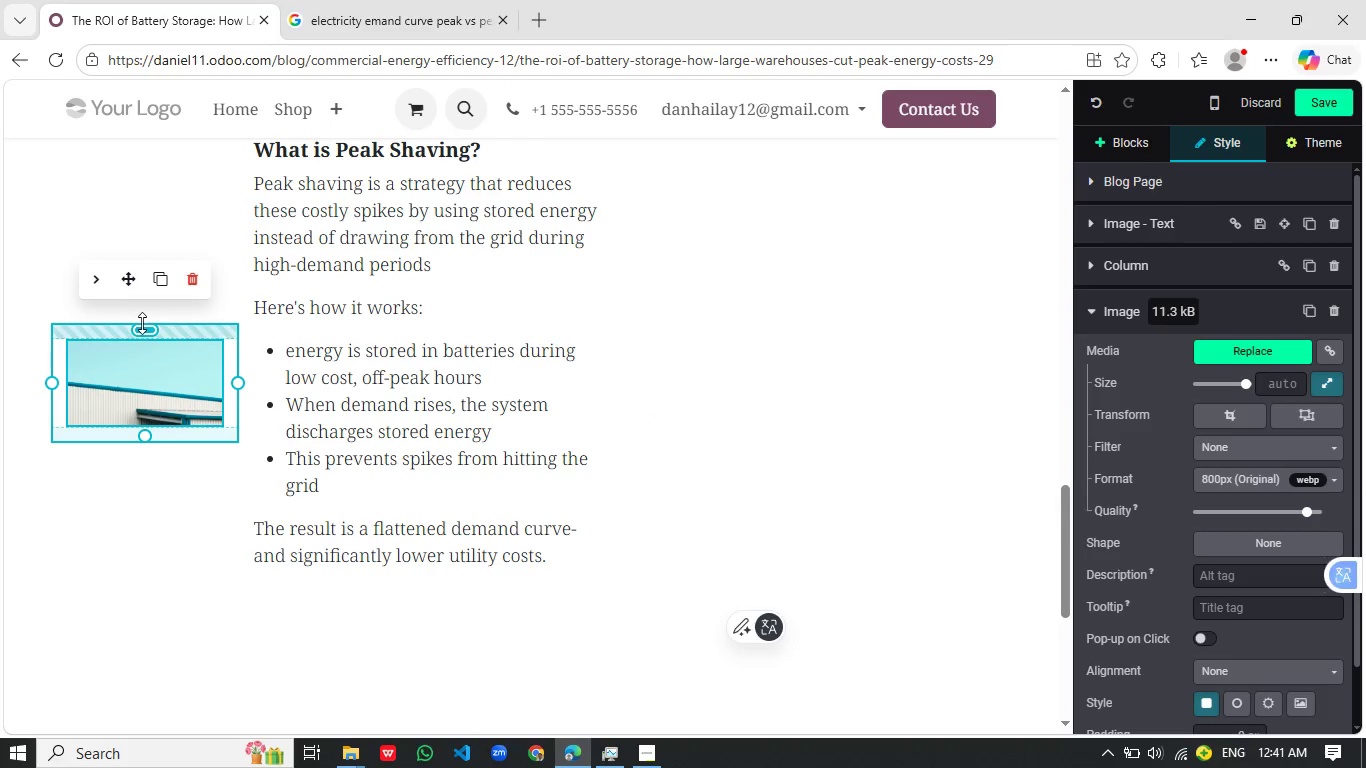 
scroll: coordinate [534, 355], scroll_direction: down, amount: 1.0
 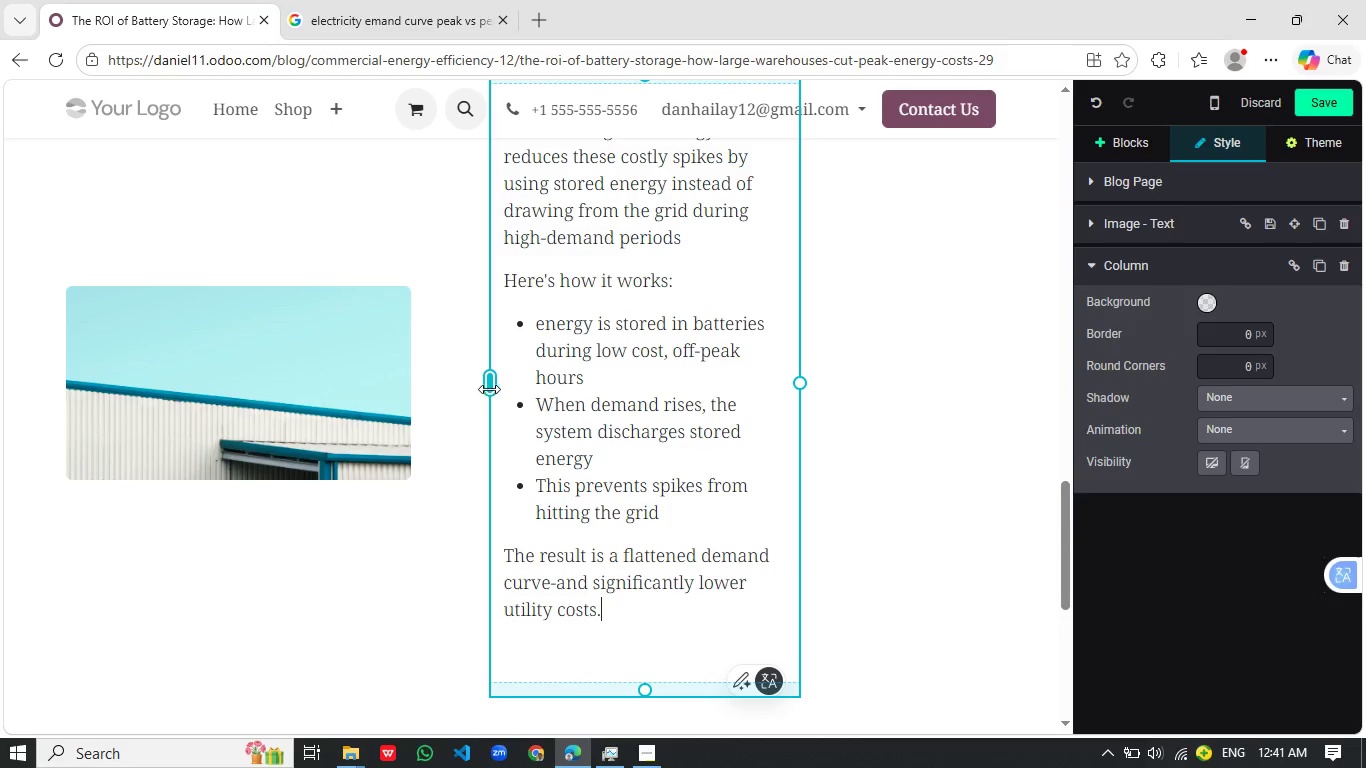 
left_click_drag(start_coordinate=[143, 323], to_coordinate=[143, 286])
 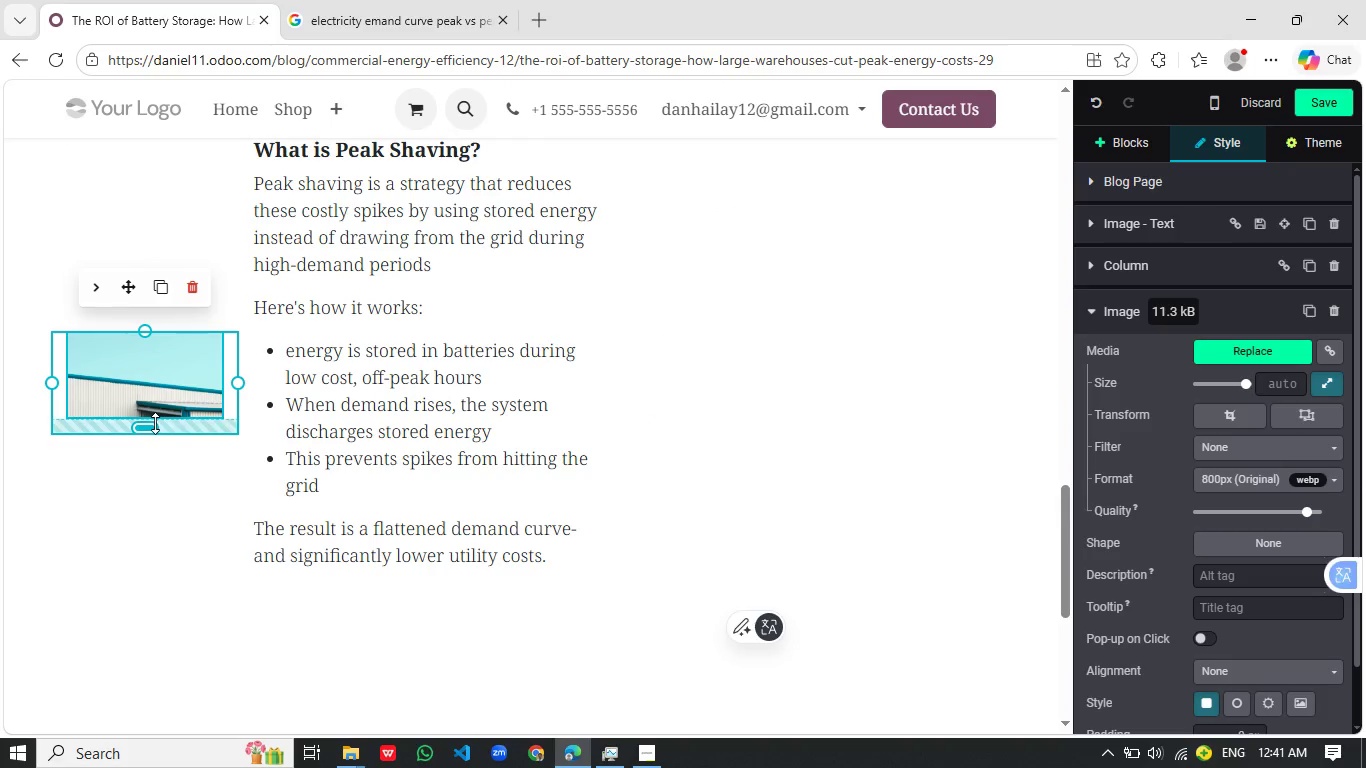 
left_click_drag(start_coordinate=[155, 423], to_coordinate=[203, 343])
 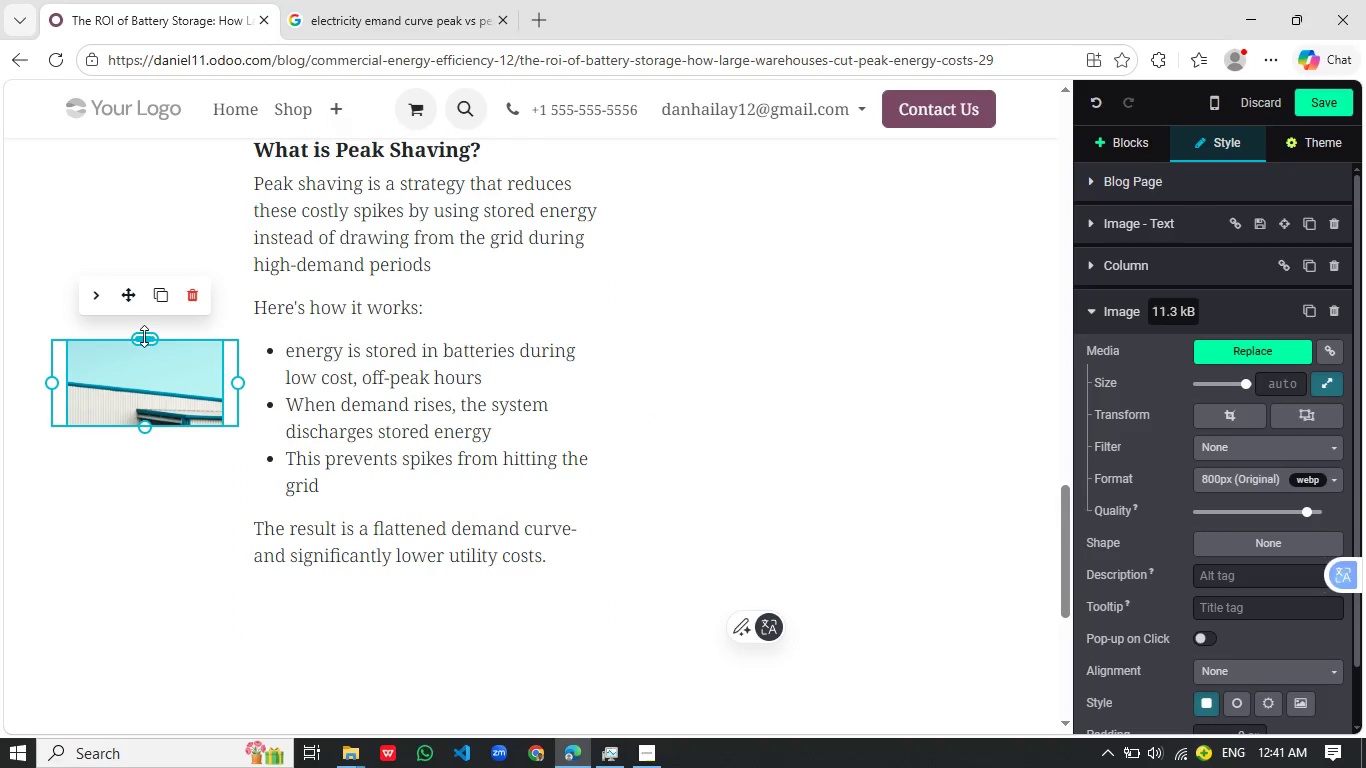 
left_click_drag(start_coordinate=[143, 336], to_coordinate=[187, 160])
 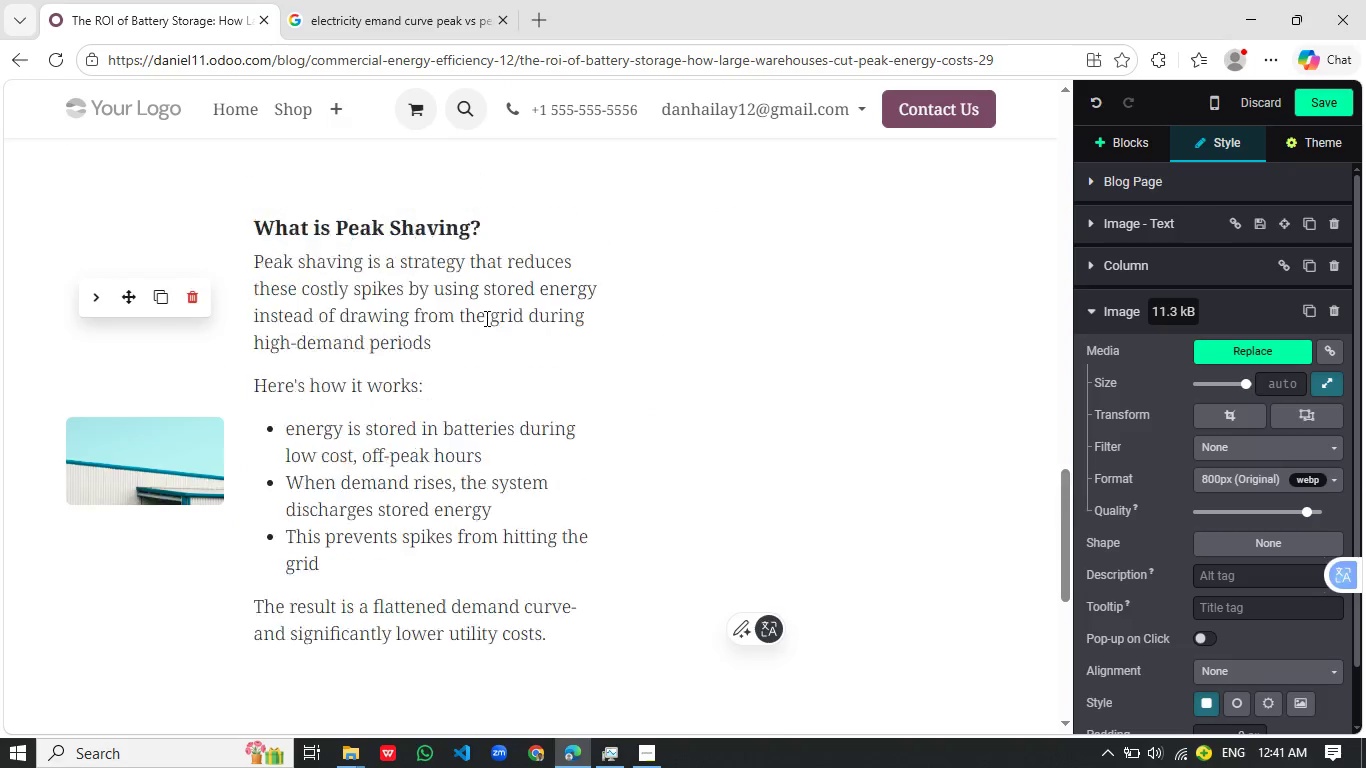 
scroll: coordinate [485, 318], scroll_direction: up, amount: 2.0
 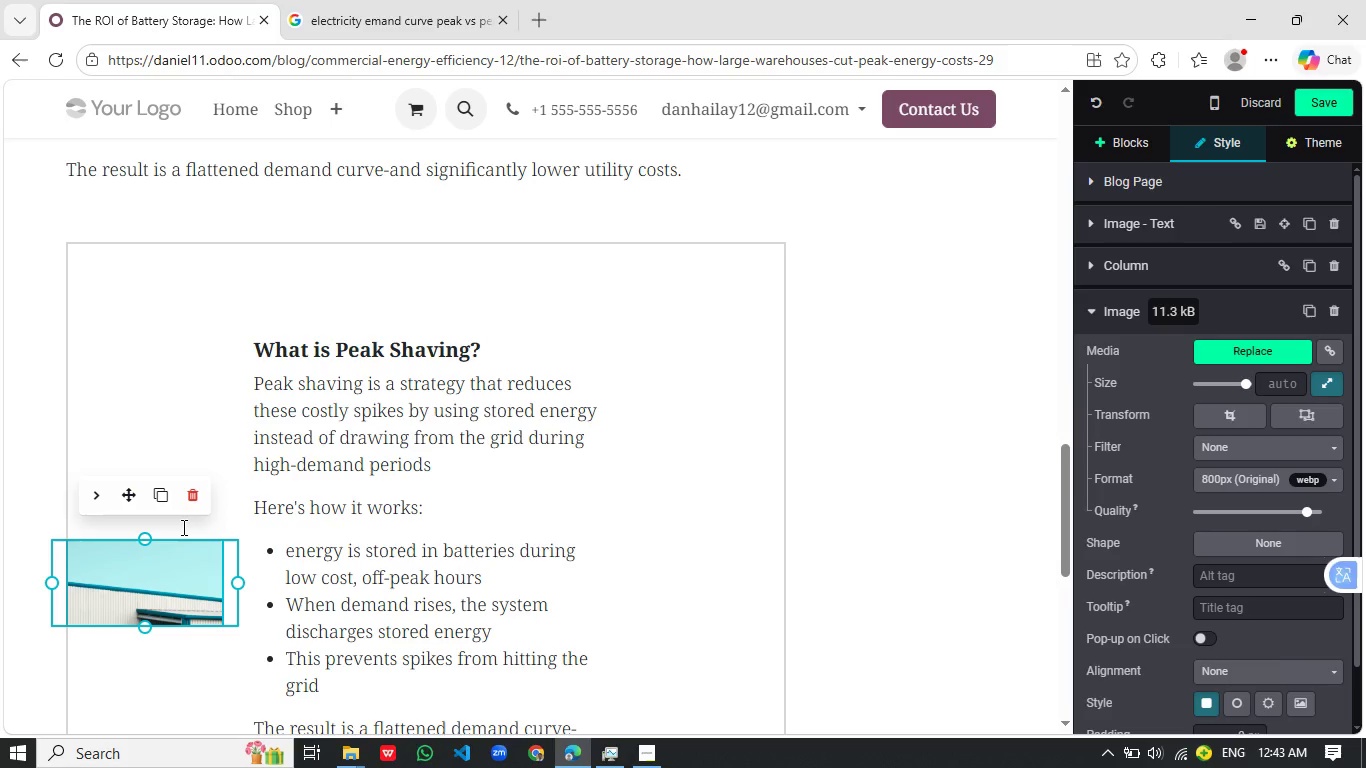 
wait(68.7)
 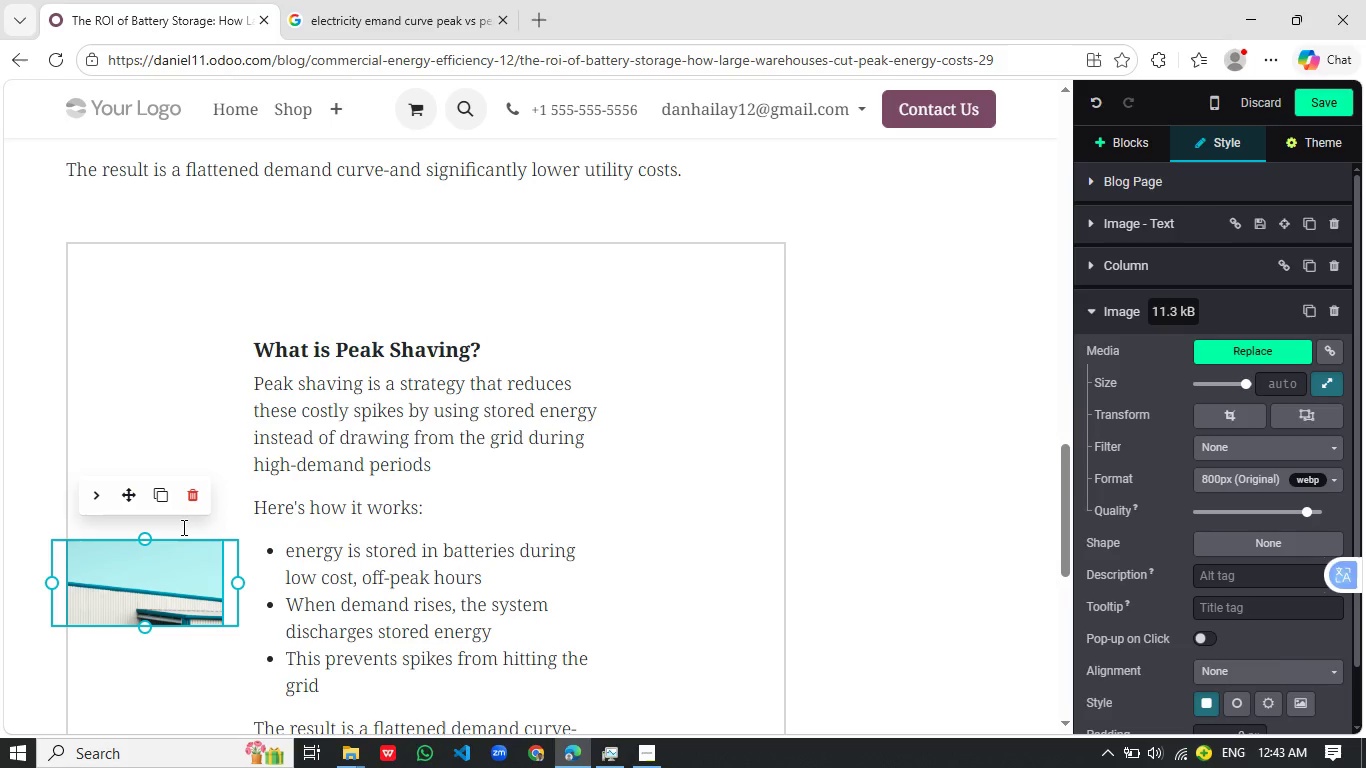 
left_click_drag(start_coordinate=[156, 540], to_coordinate=[166, 352])
 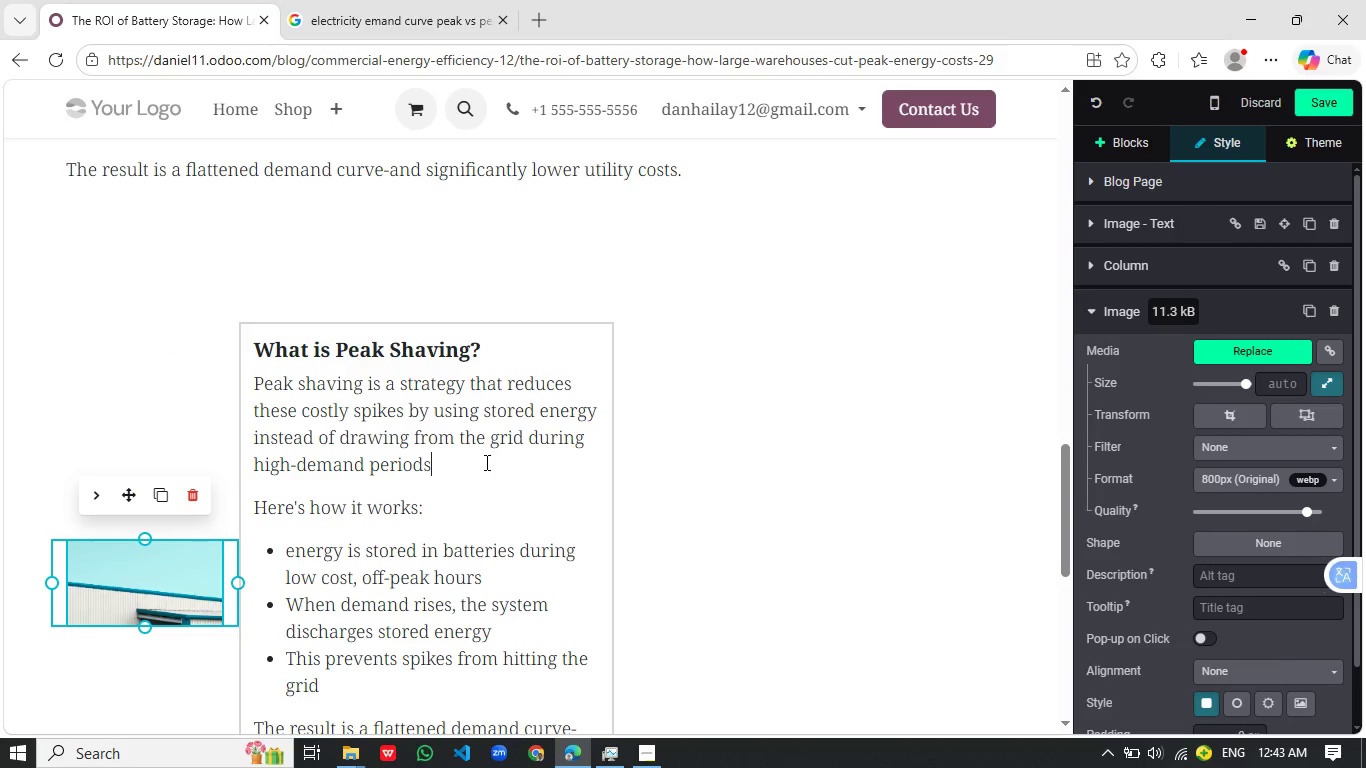 
left_click([485, 462])
 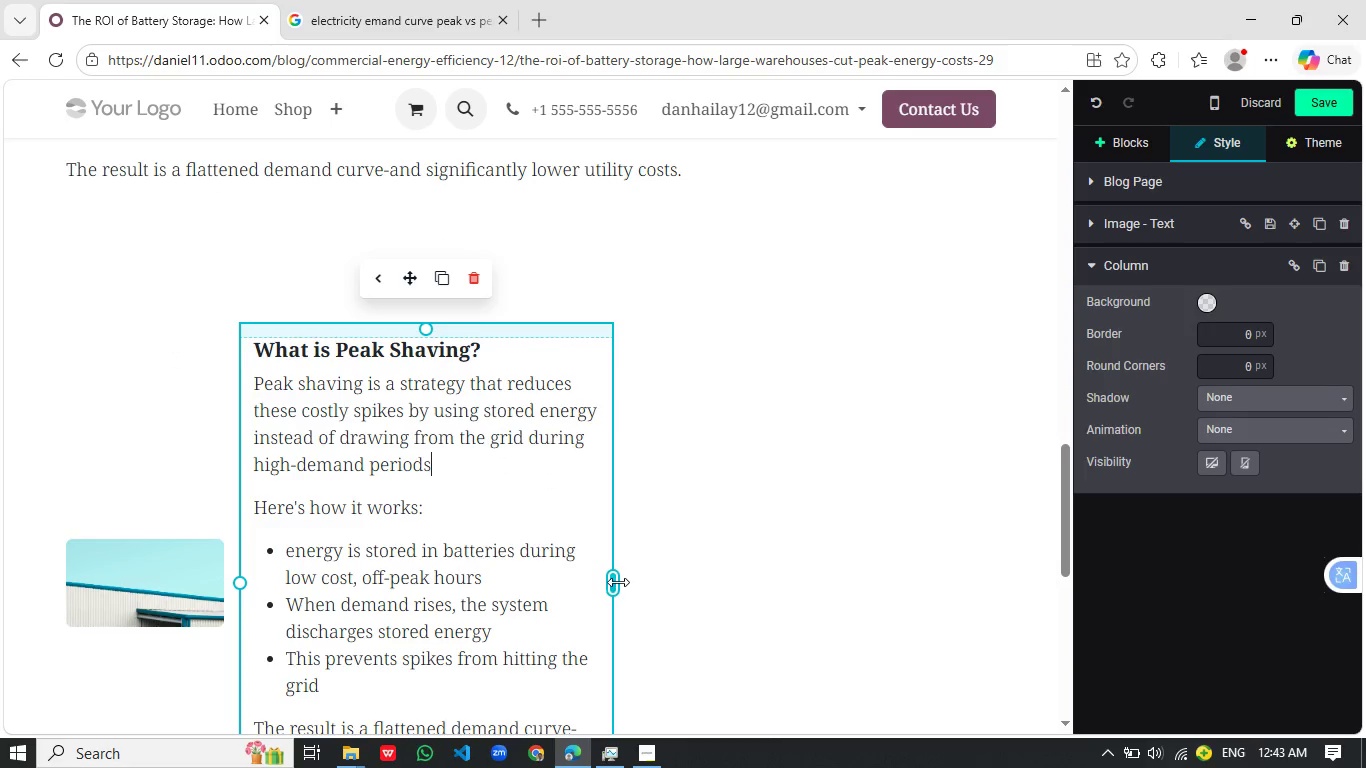 
left_click_drag(start_coordinate=[618, 582], to_coordinate=[770, 577])
 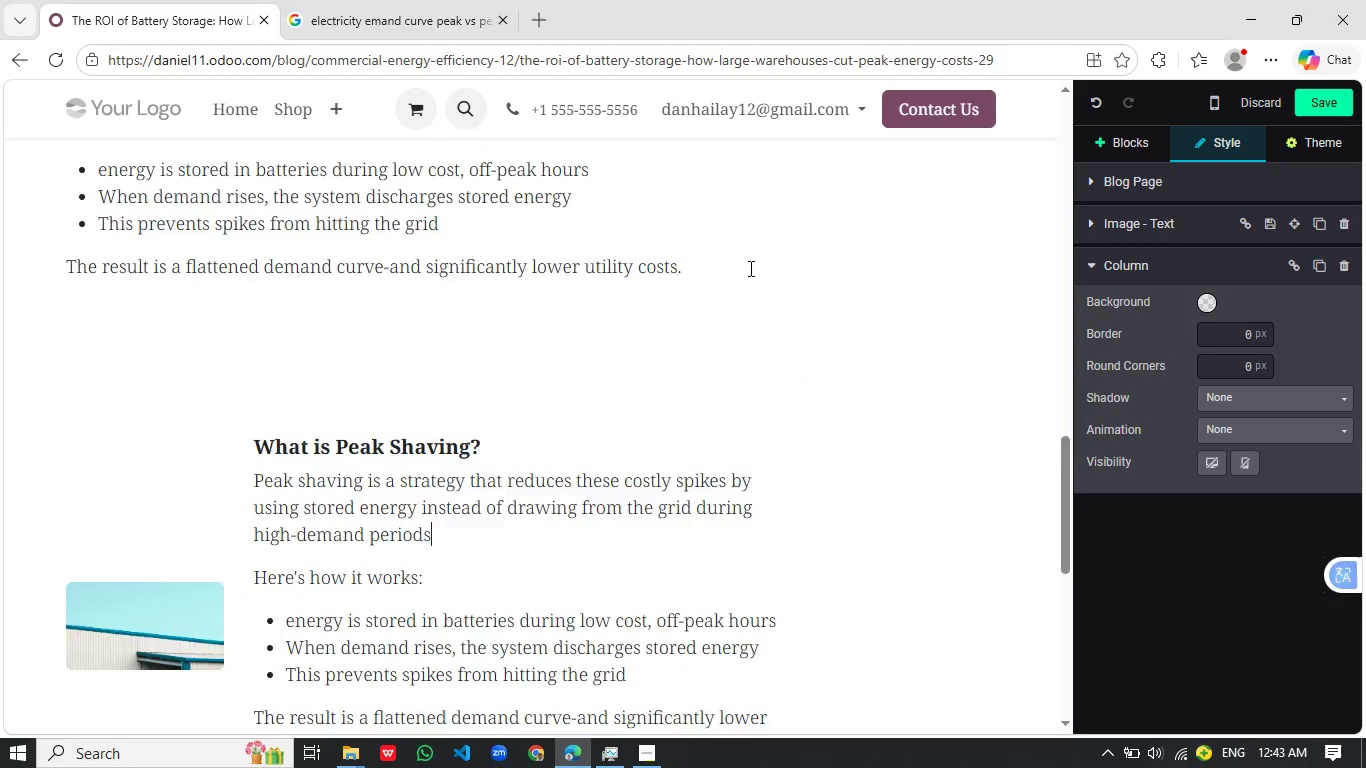 
mouse_move([578, 465])
 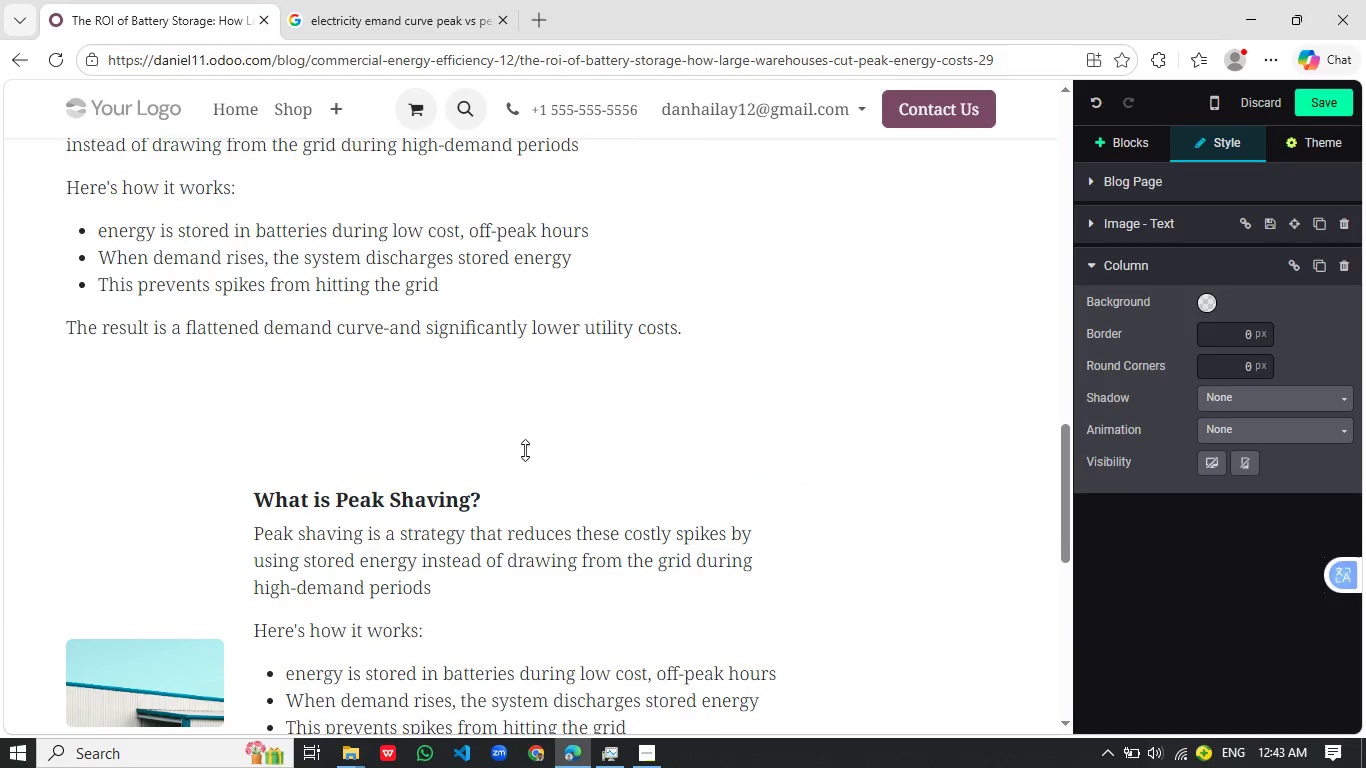 
scroll: coordinate [710, 389], scroll_direction: up, amount: 1.0
 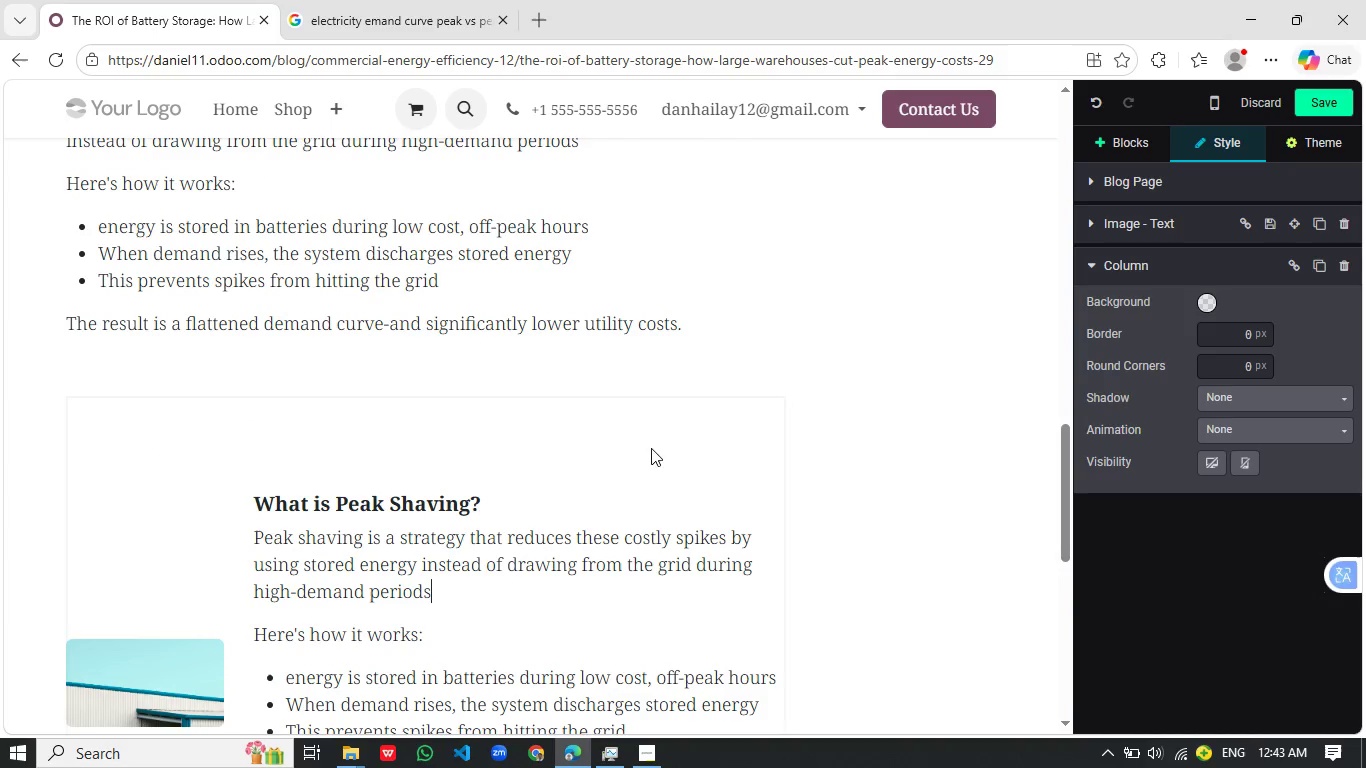 
left_click_drag(start_coordinate=[525, 483], to_coordinate=[524, 444])
 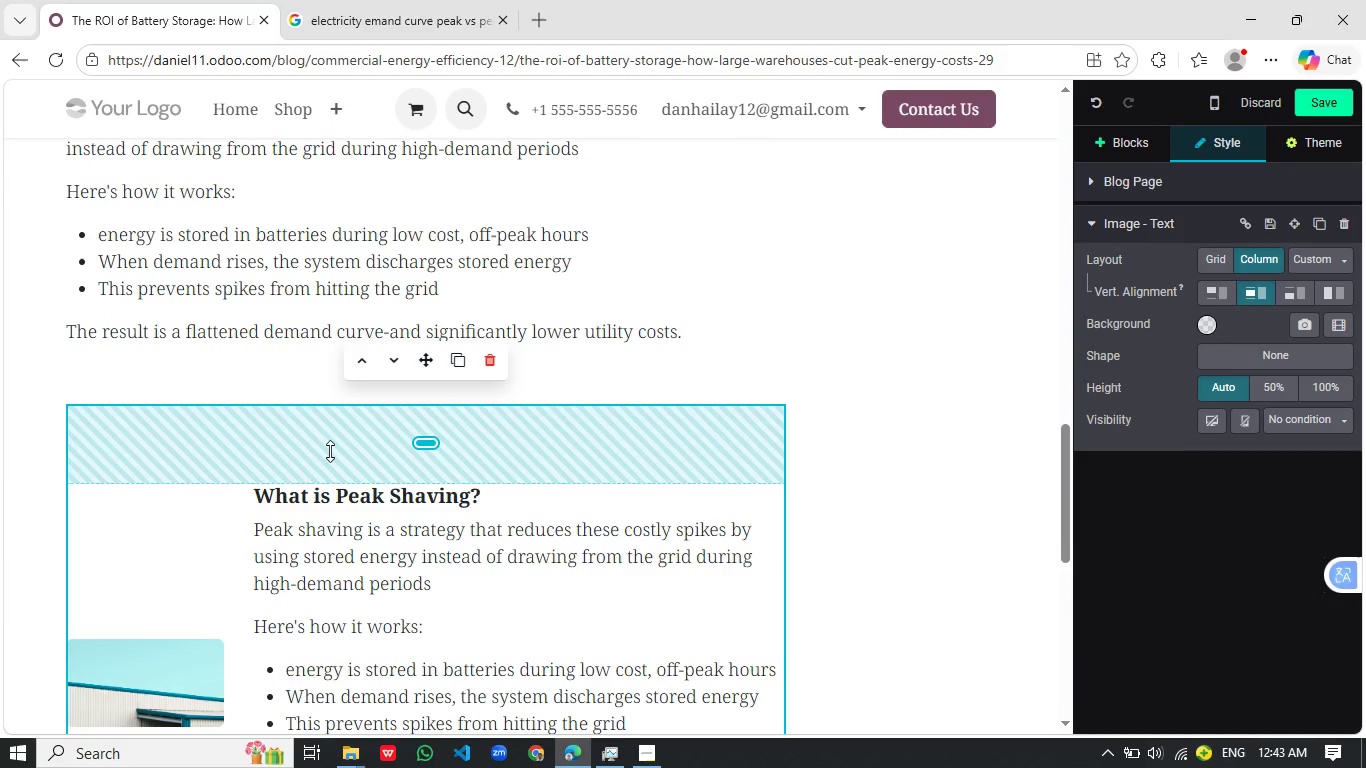 
left_click_drag(start_coordinate=[330, 451], to_coordinate=[362, 365])
 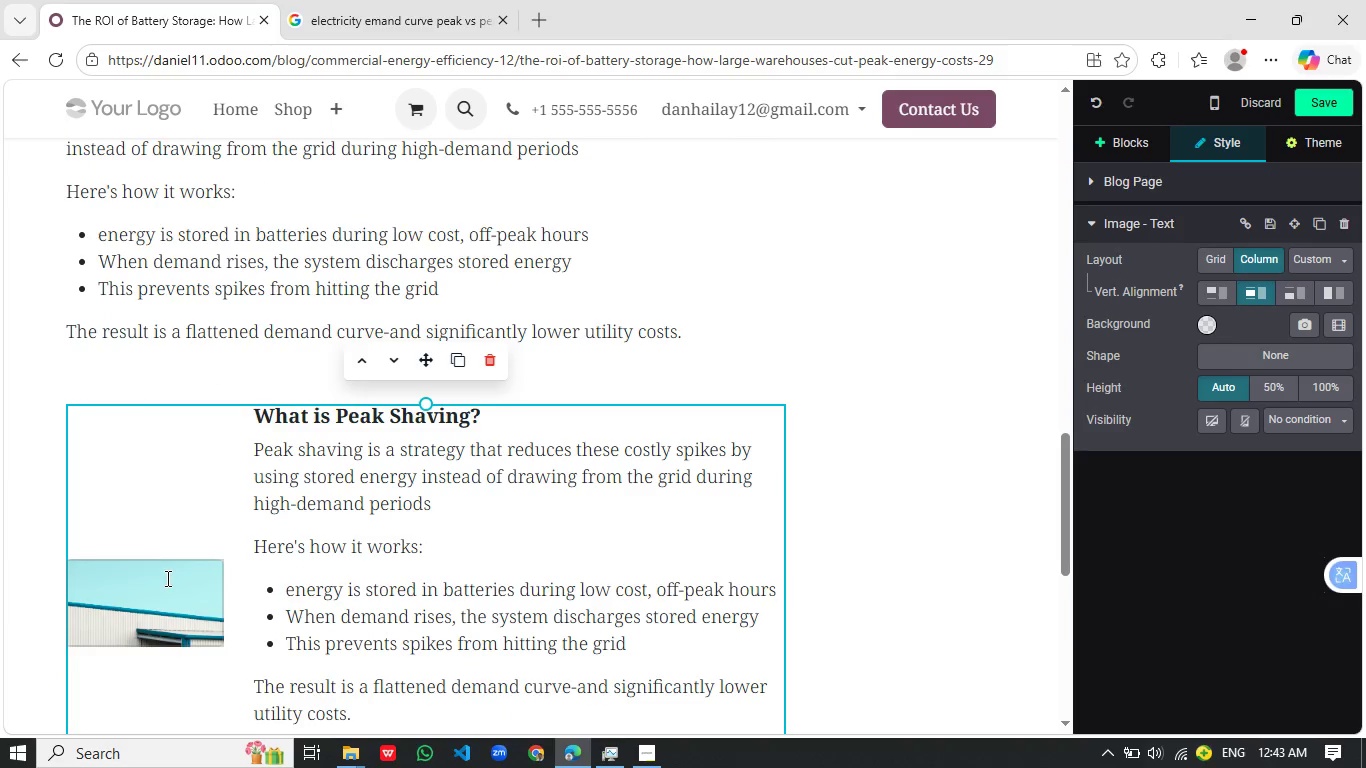 
left_click([166, 578])
 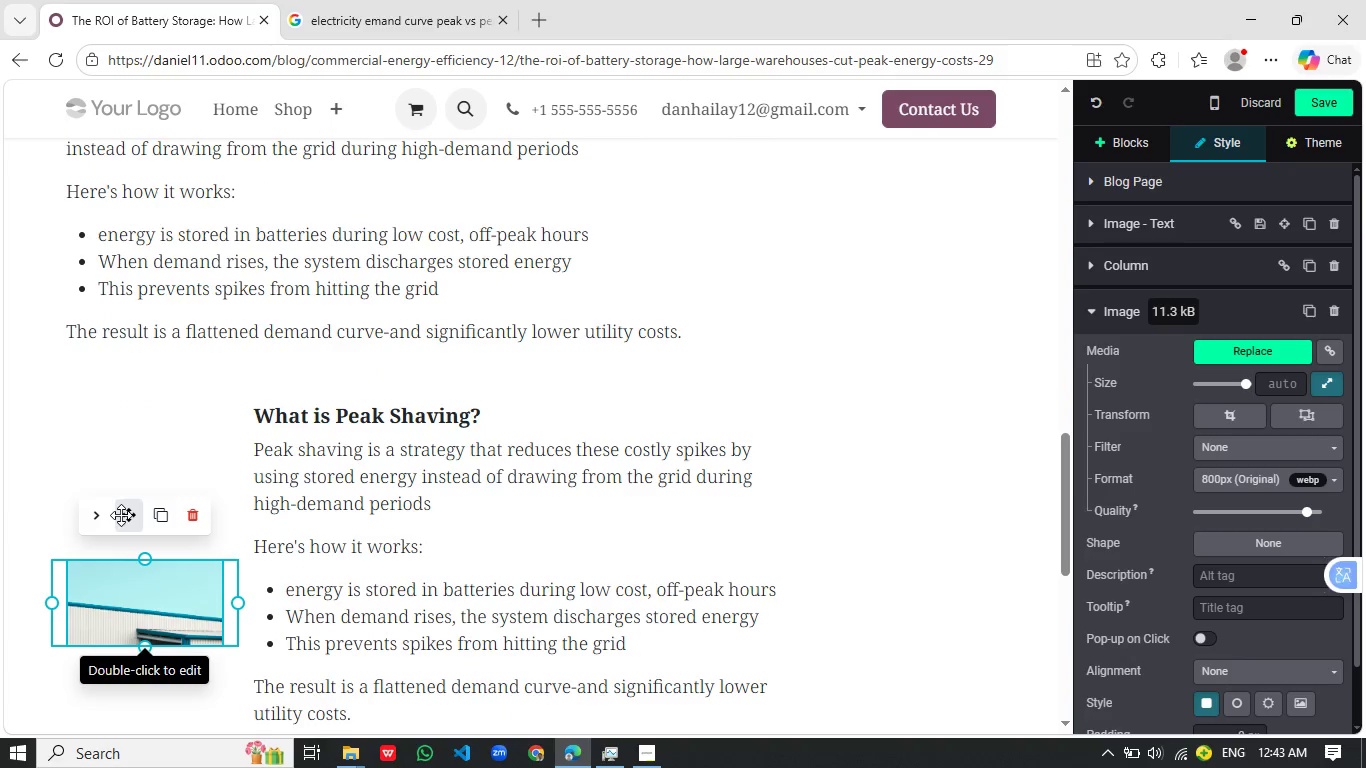 
left_click_drag(start_coordinate=[121, 515], to_coordinate=[143, 479])
 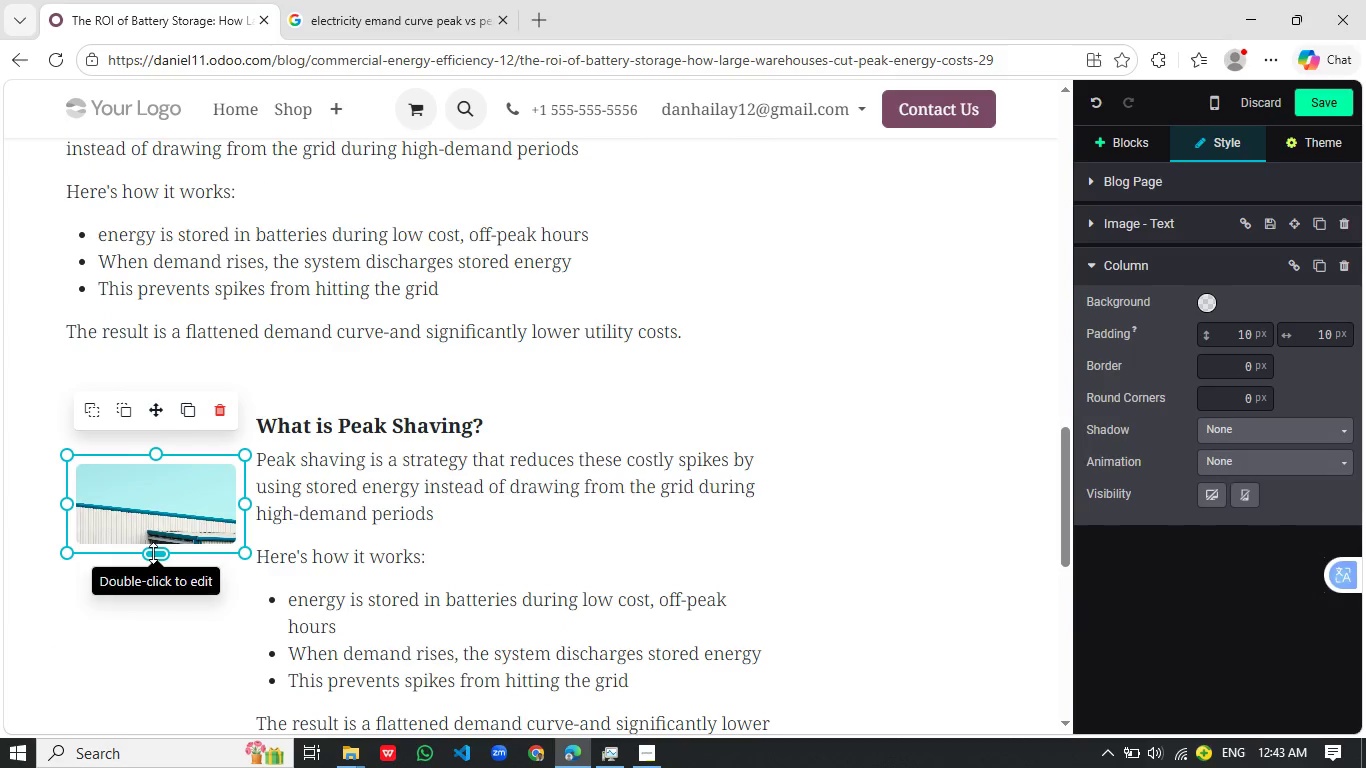 
left_click_drag(start_coordinate=[153, 553], to_coordinate=[111, 742])
 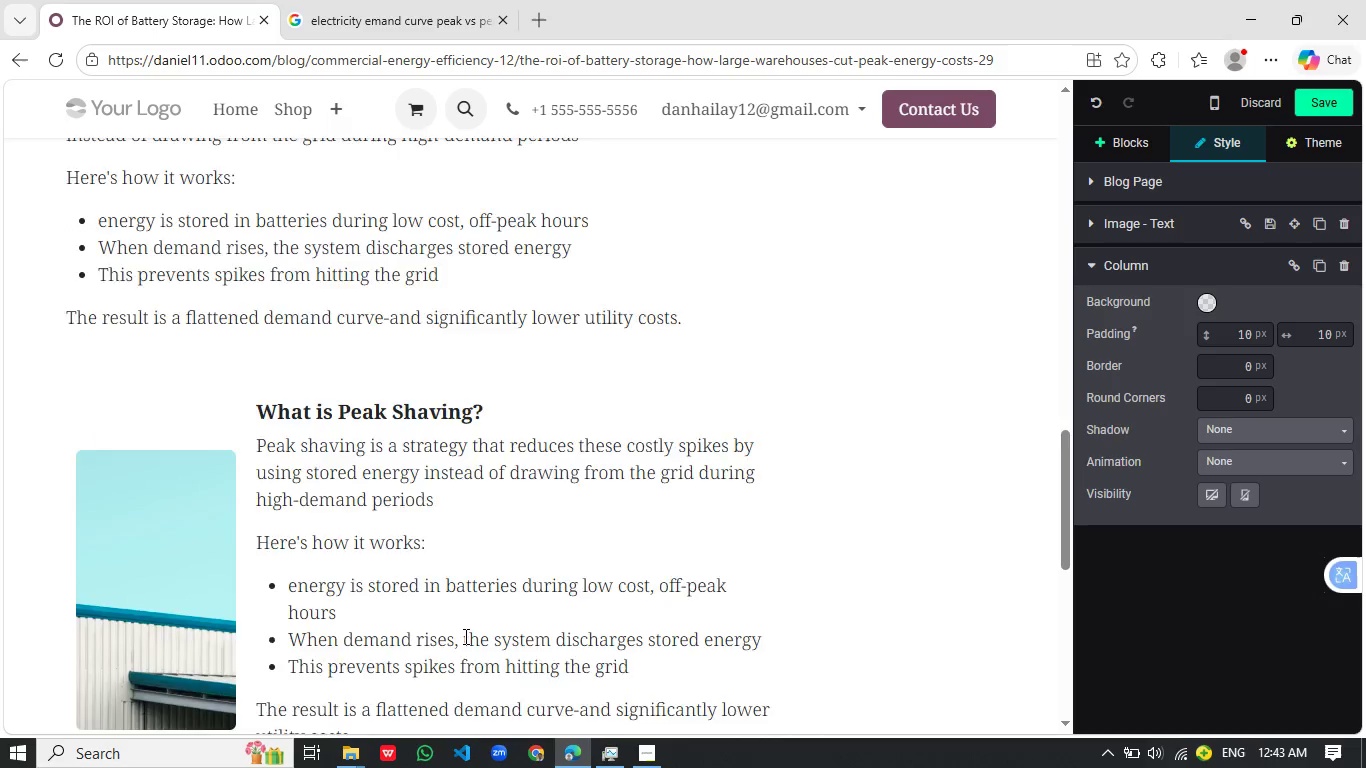 
left_click([281, 540])
 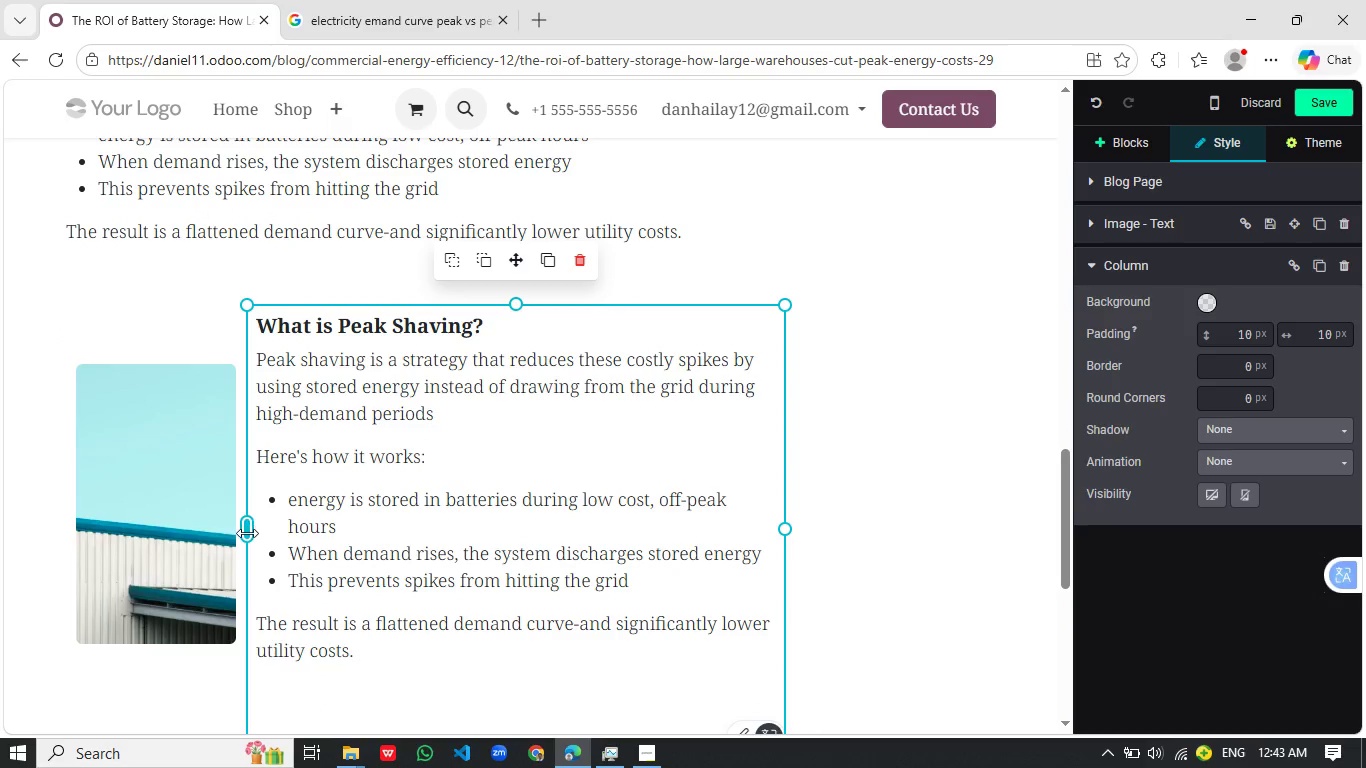 
left_click_drag(start_coordinate=[247, 533], to_coordinate=[302, 533])
 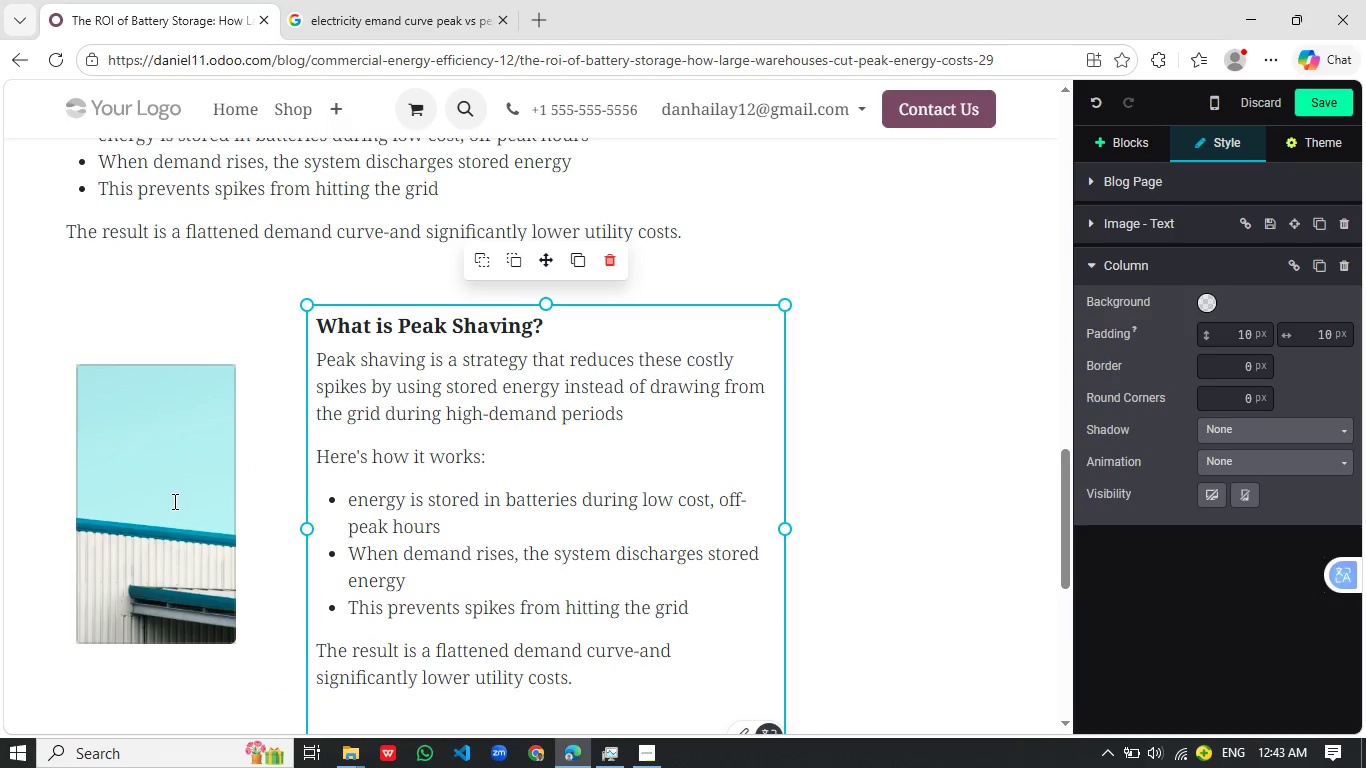 
scroll: coordinate [464, 636], scroll_direction: down, amount: 1.0
 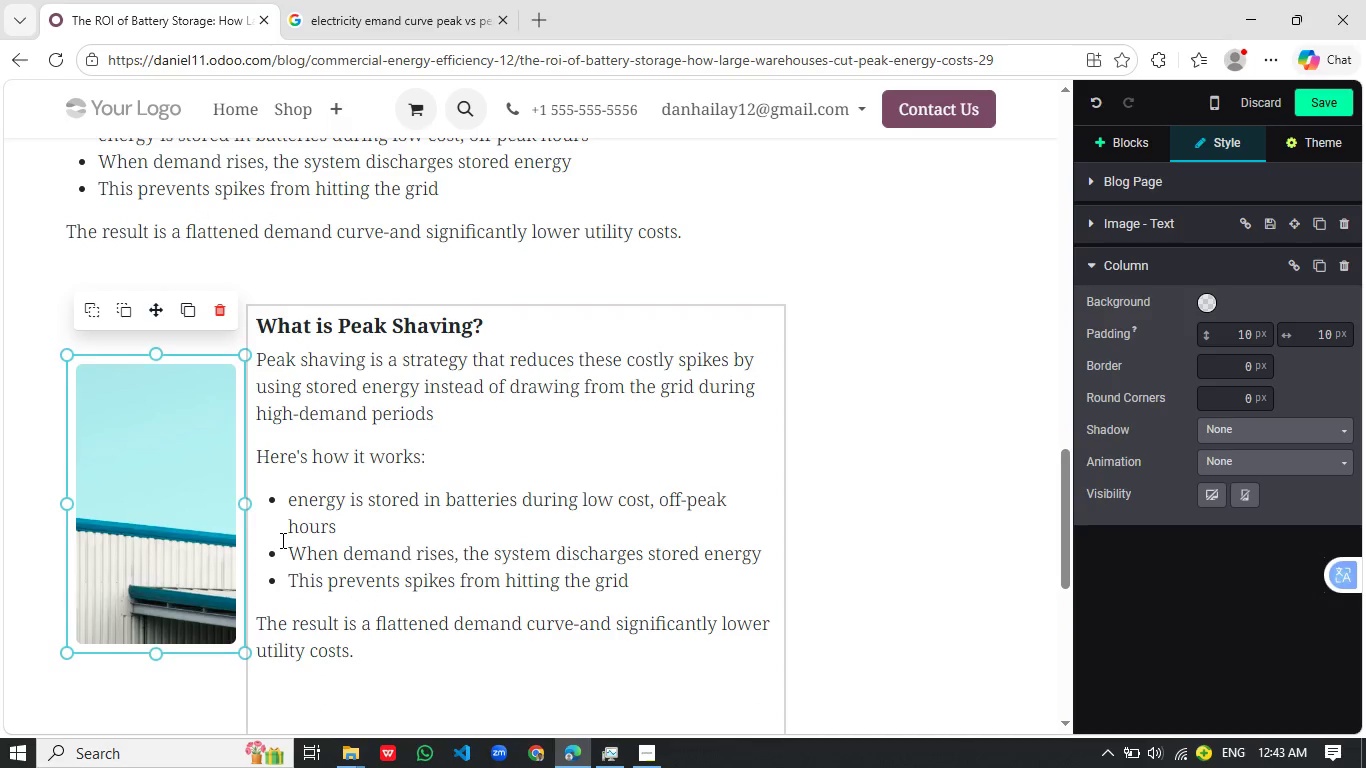 
left_click([173, 501])
 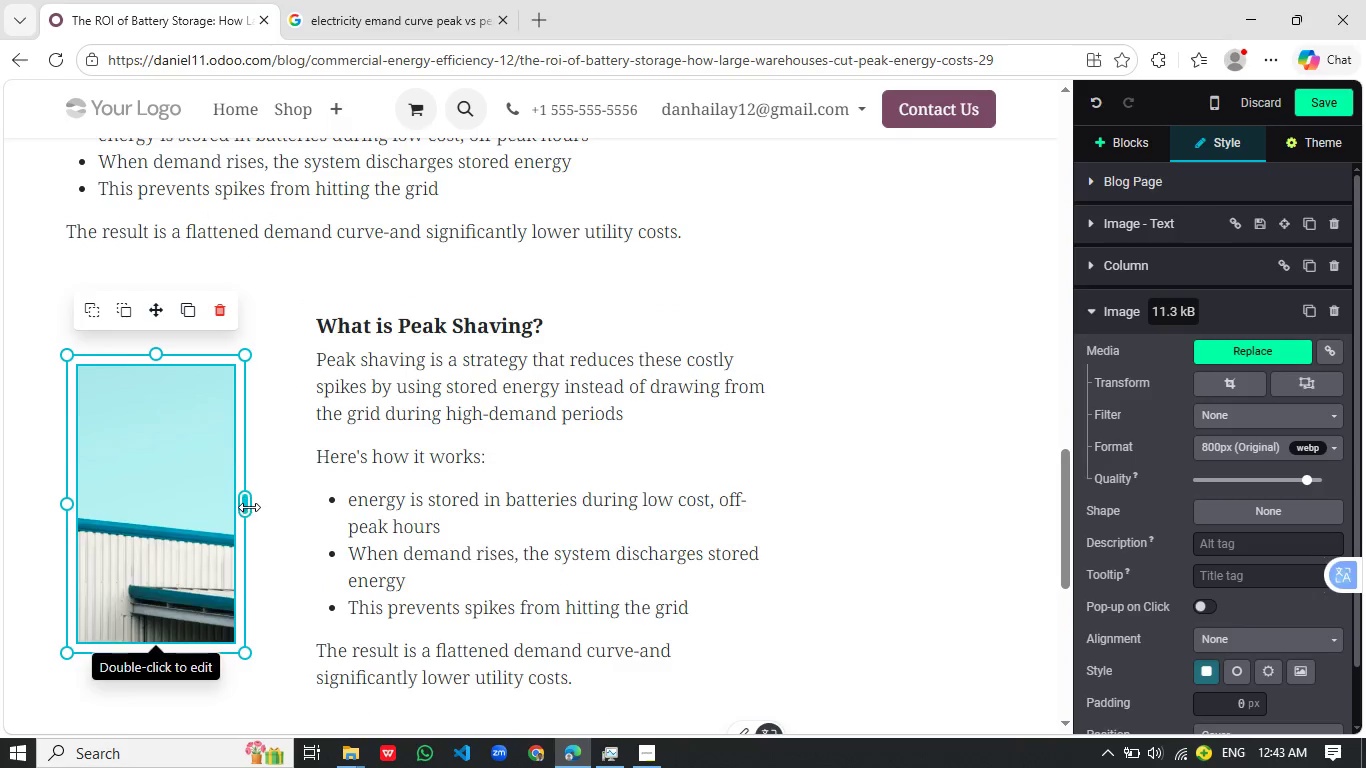 
left_click_drag(start_coordinate=[249, 507], to_coordinate=[308, 517])
 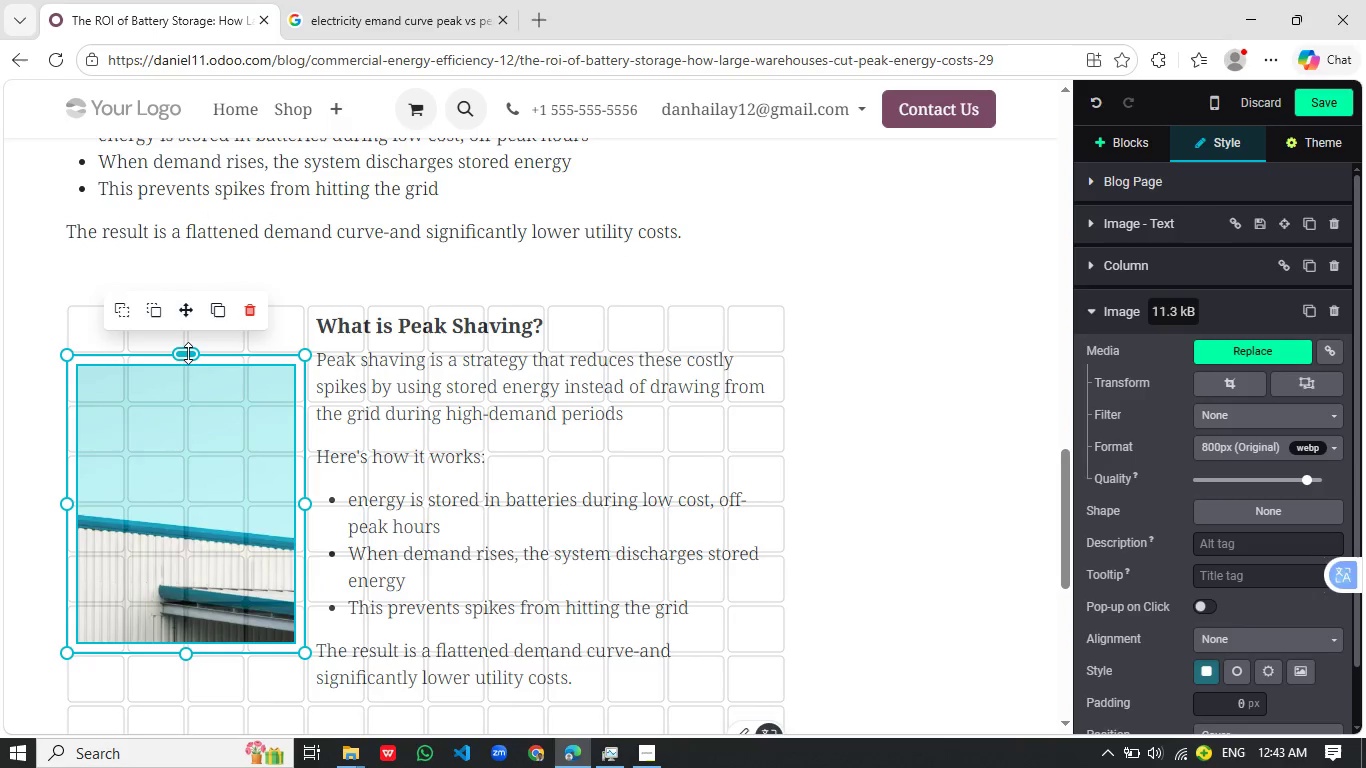 
left_click_drag(start_coordinate=[188, 353], to_coordinate=[222, 313])
 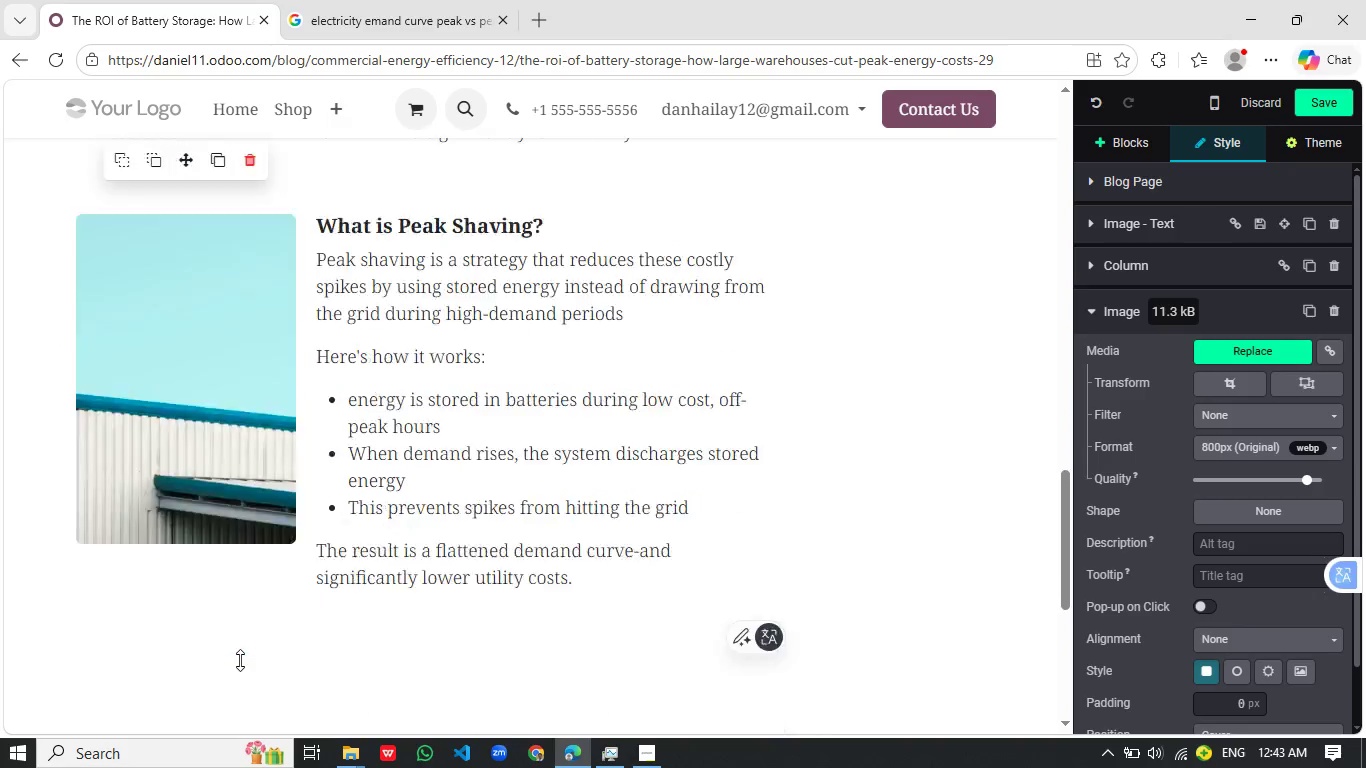 
scroll: coordinate [240, 660], scroll_direction: down, amount: 2.0
 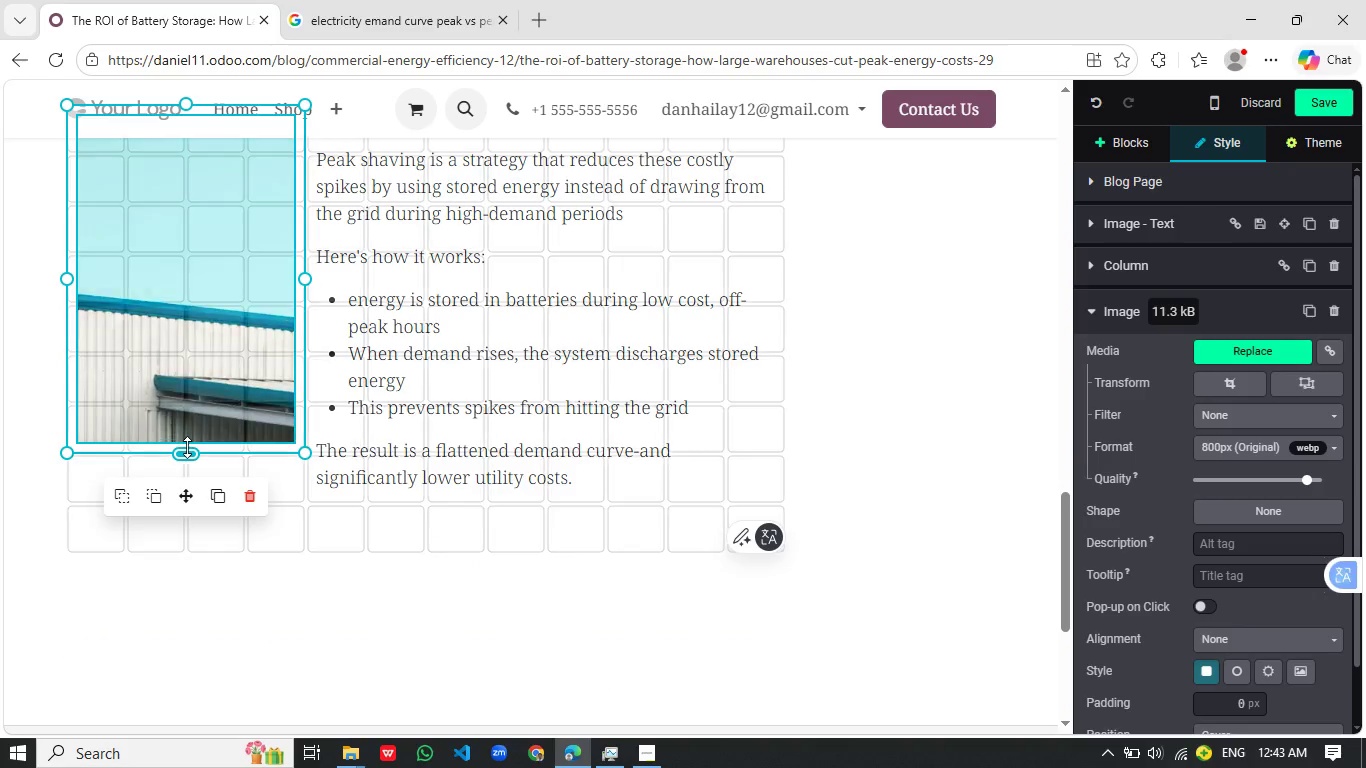 
left_click_drag(start_coordinate=[187, 447], to_coordinate=[201, 507])
 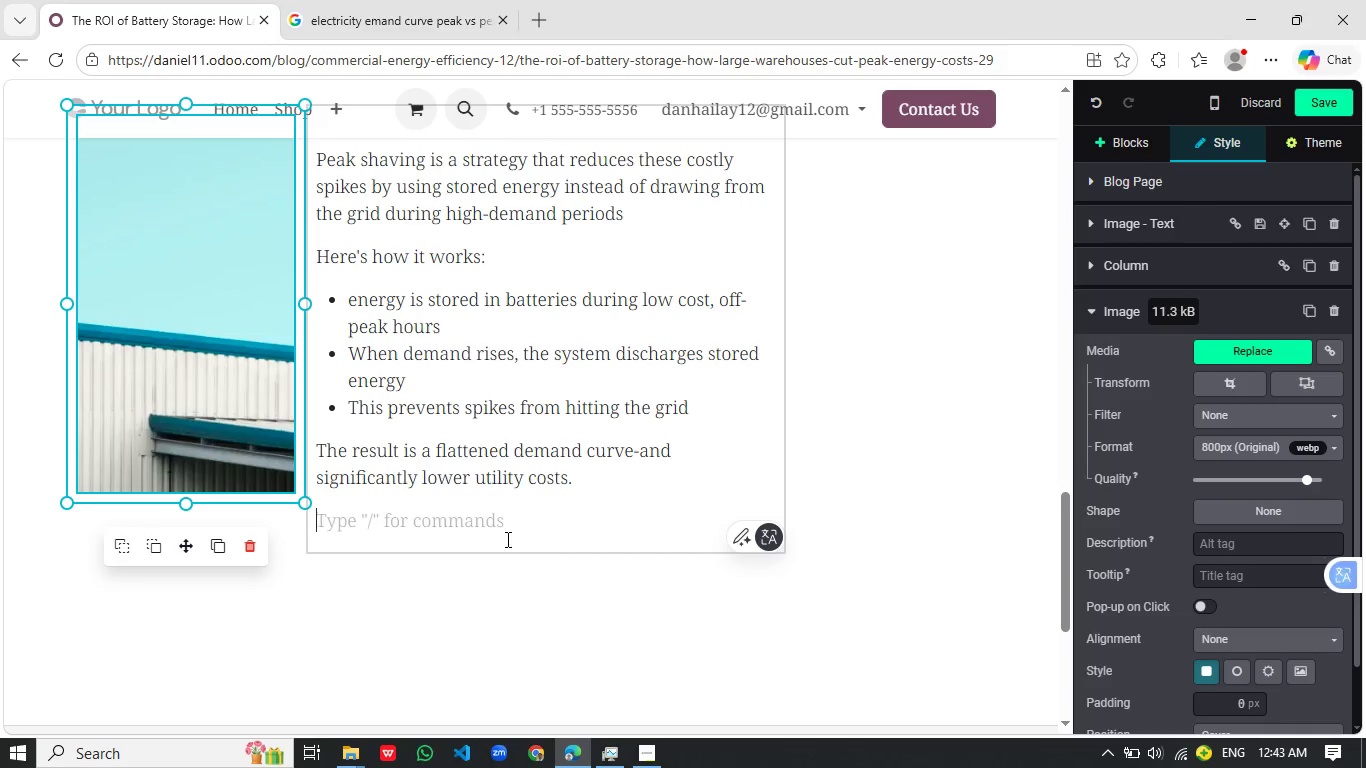 
left_click([506, 539])
 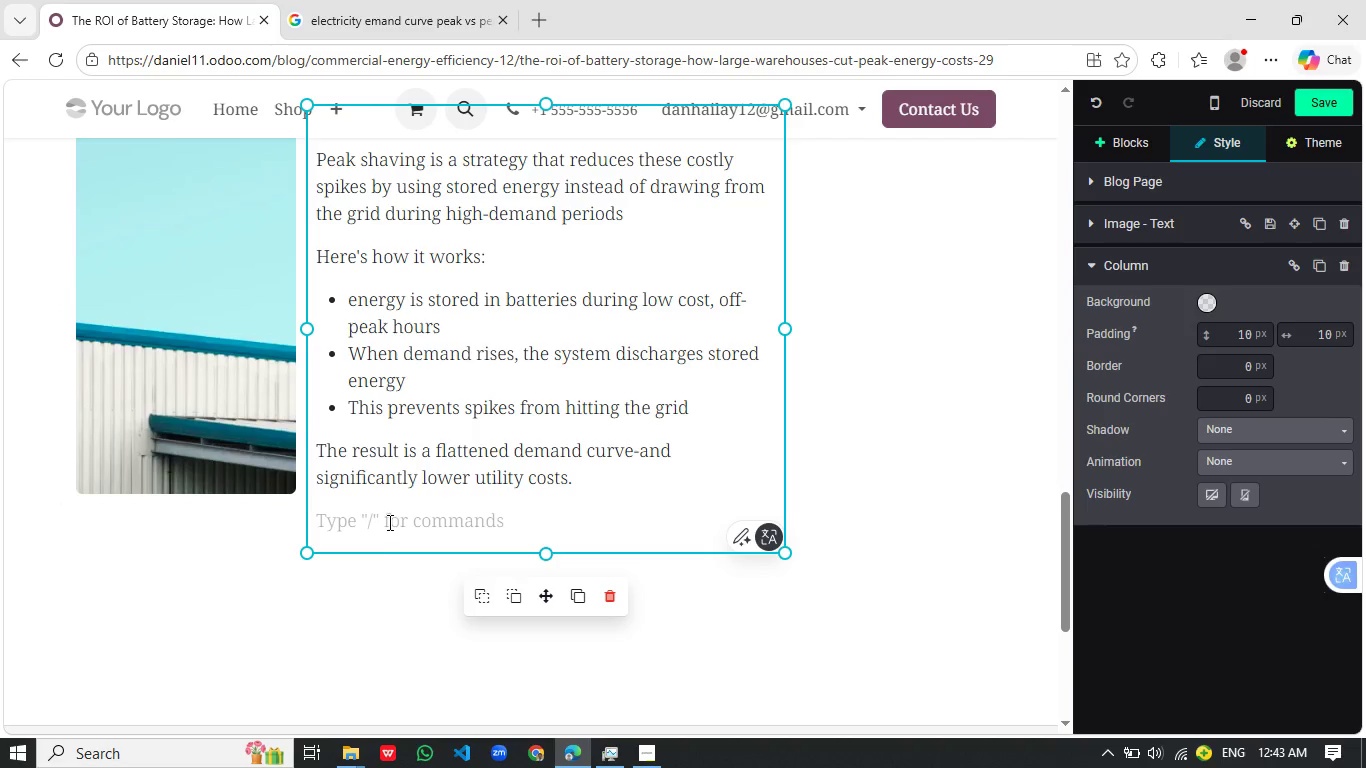 
left_click([388, 522])
 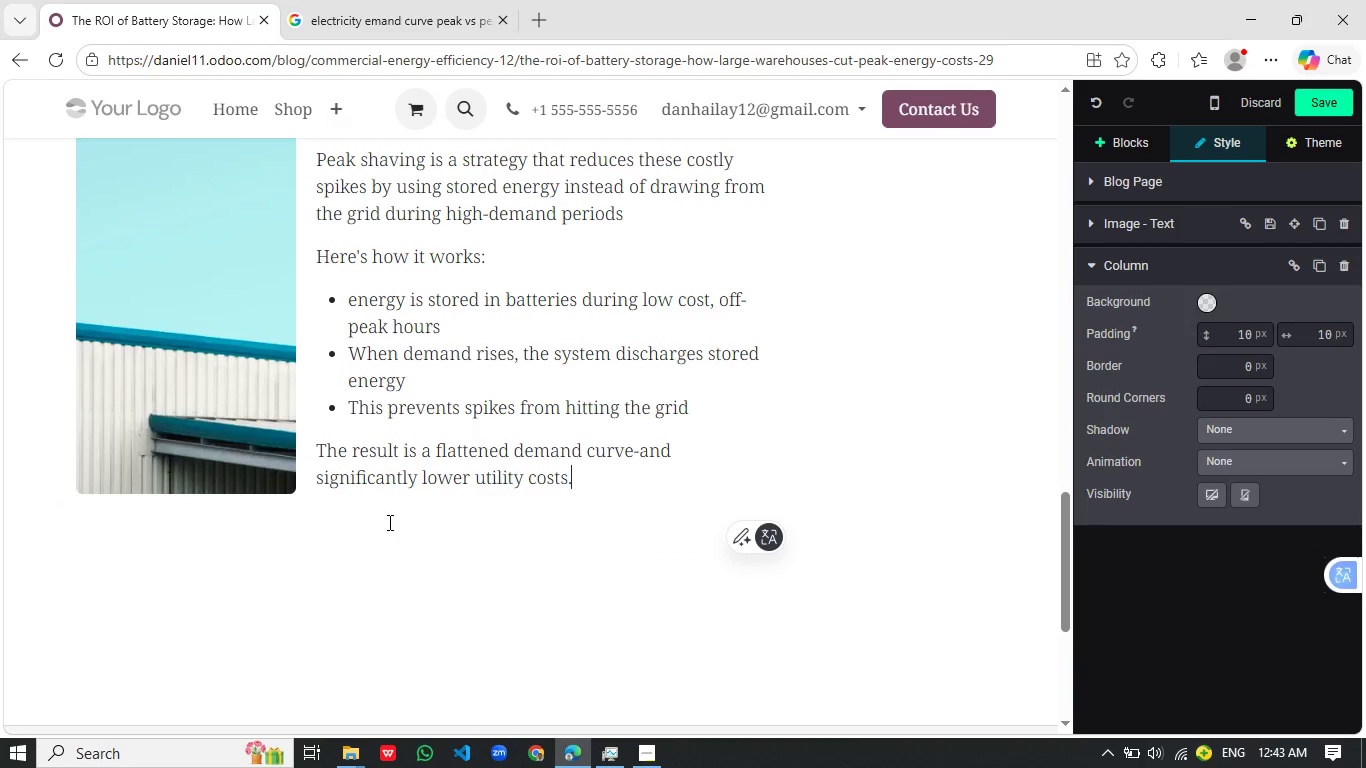 
key(Backspace)
 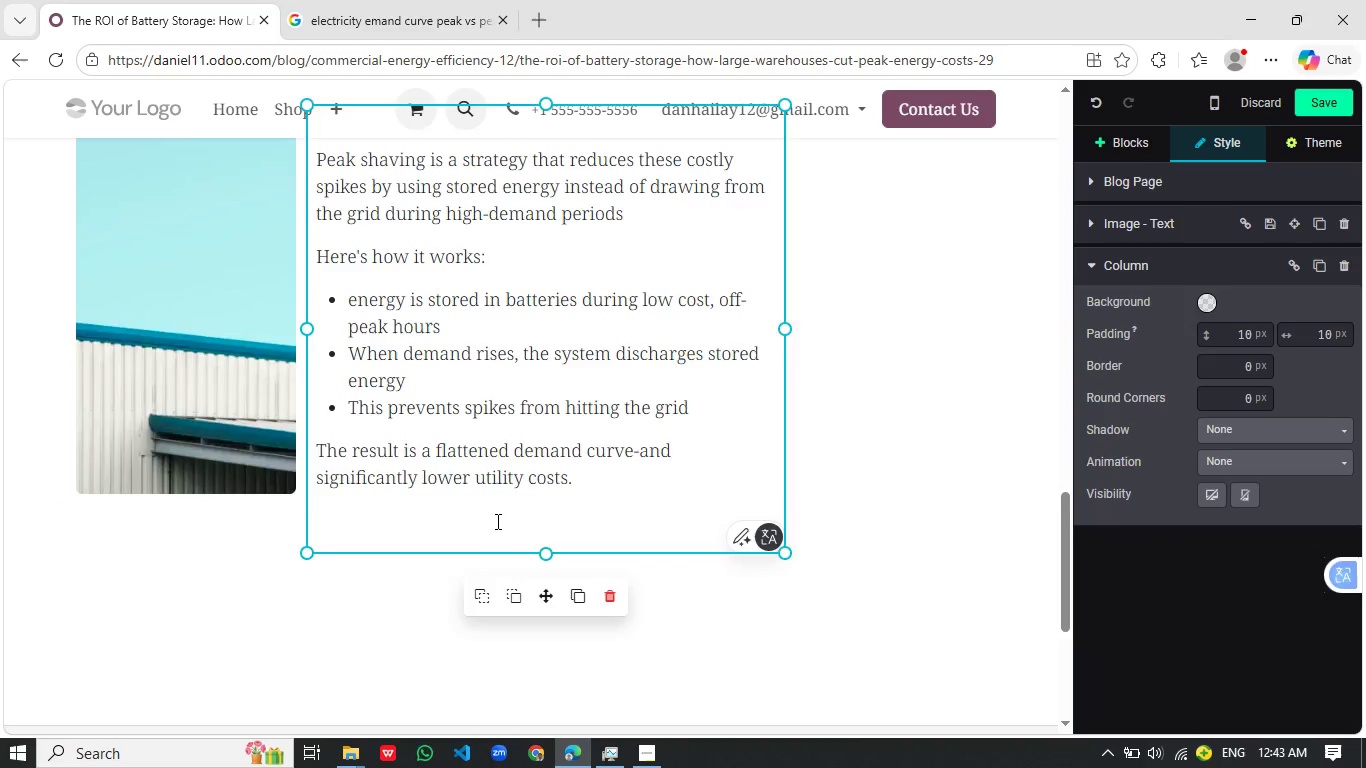 
left_click([103, 529])
 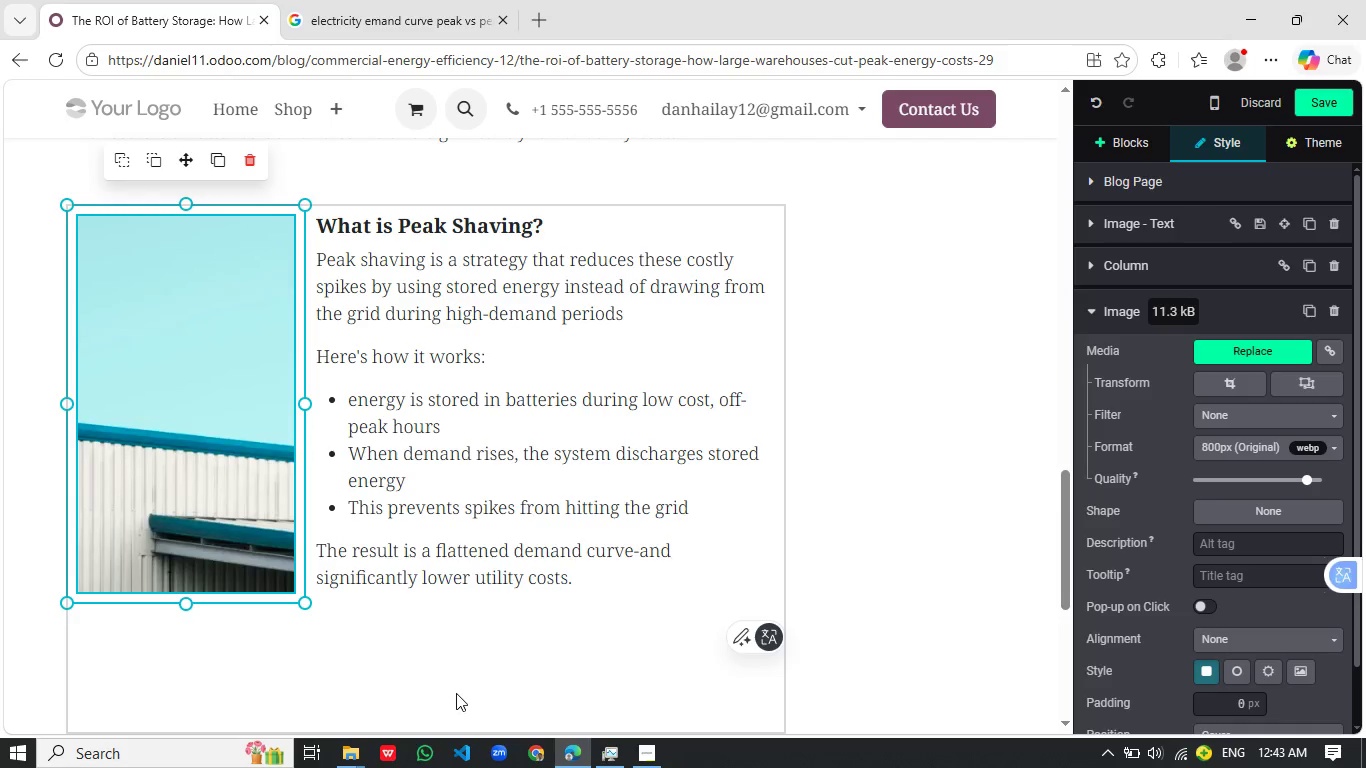 
scroll: coordinate [488, 528], scroll_direction: up, amount: 1.0
 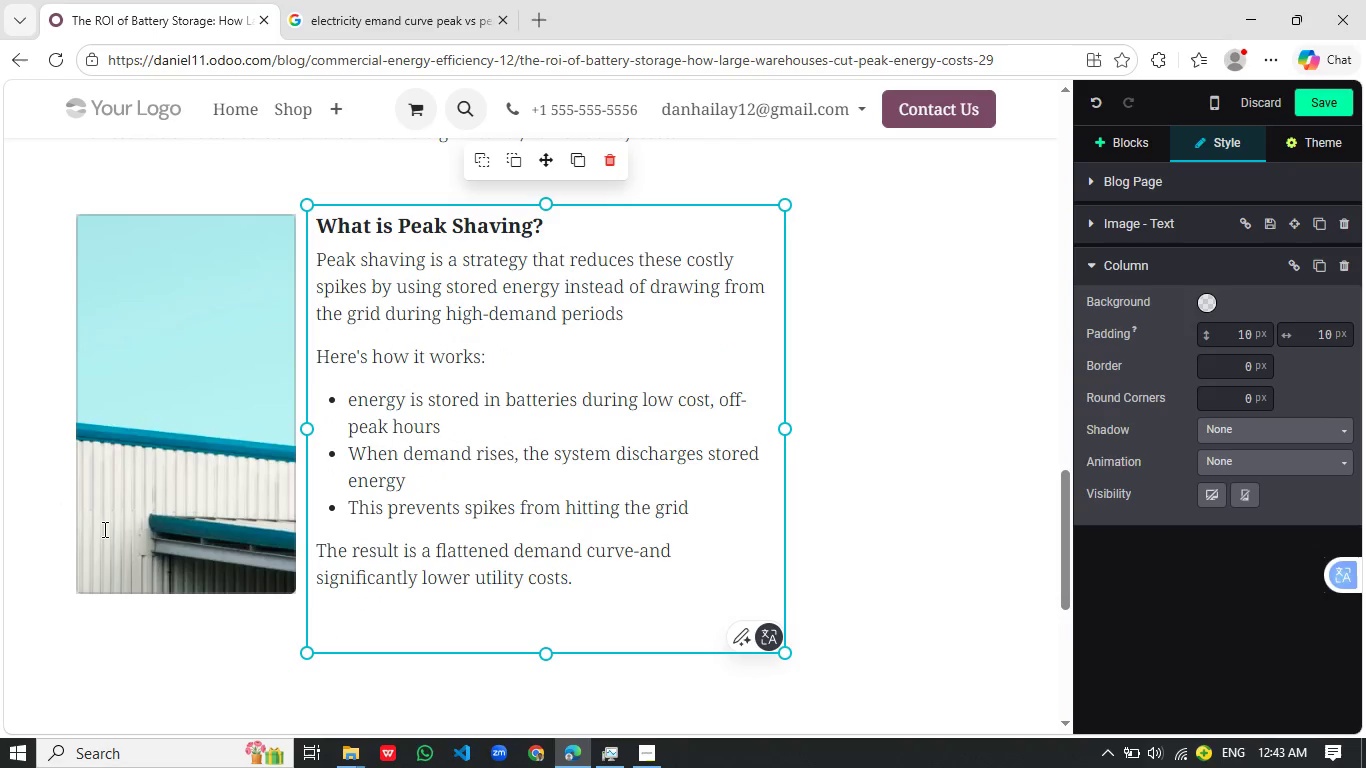 
left_click_drag(start_coordinate=[320, 696], to_coordinate=[318, 602])
 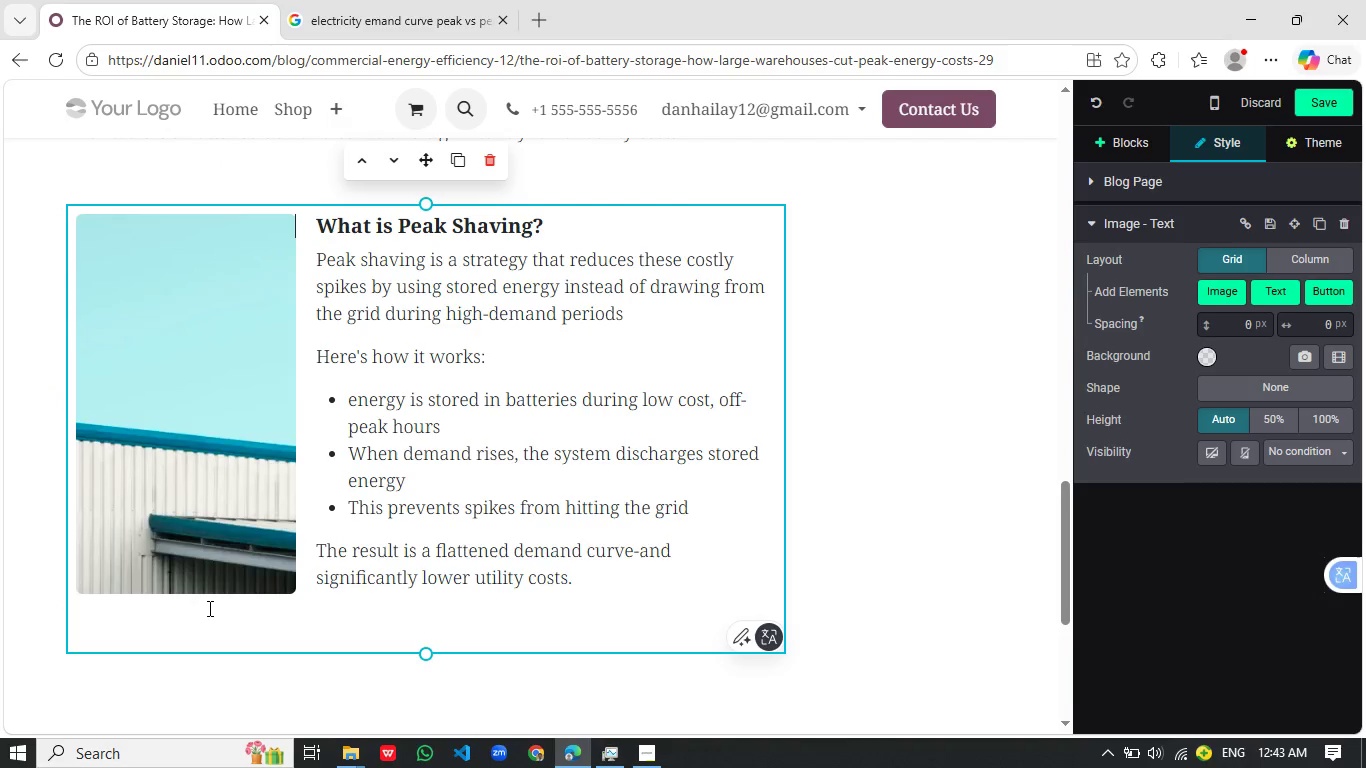 
left_click([208, 608])
 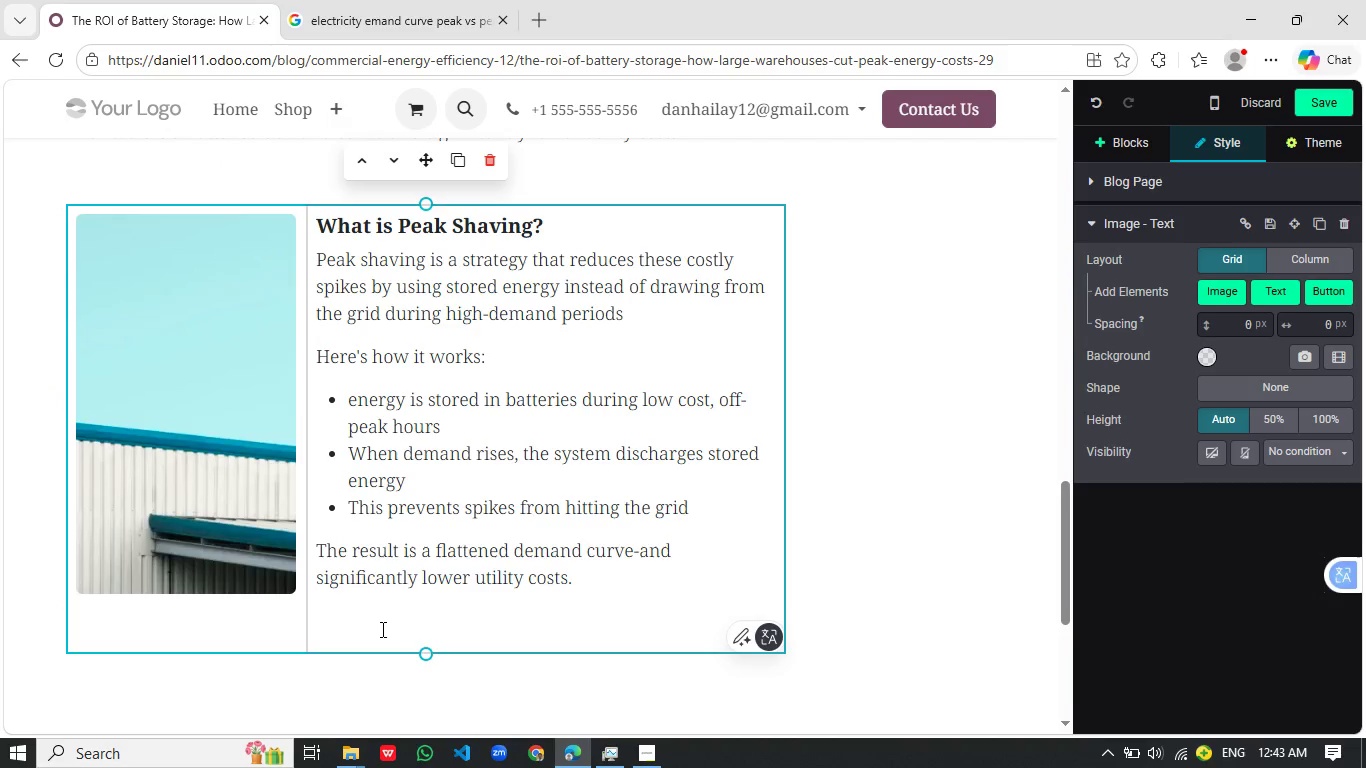 
left_click([381, 629])
 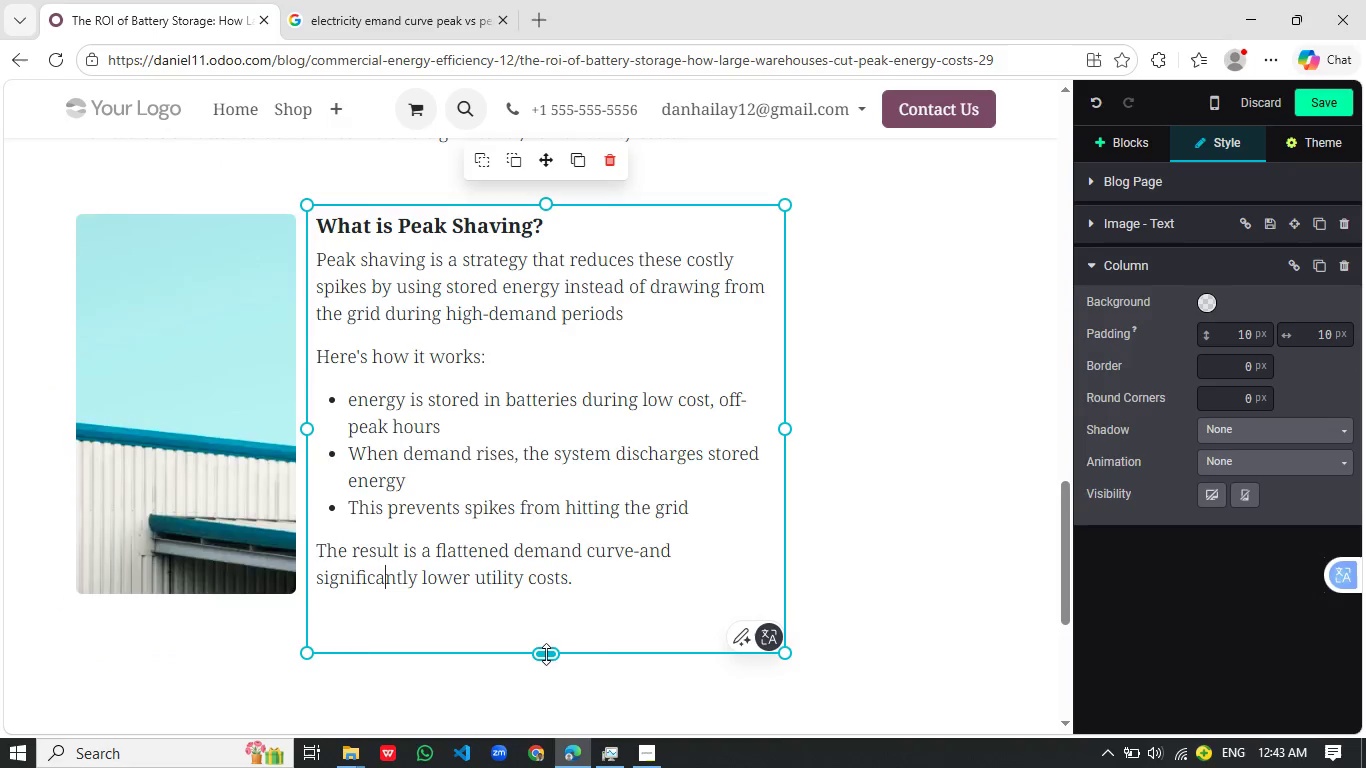 
left_click_drag(start_coordinate=[546, 654], to_coordinate=[541, 617])
 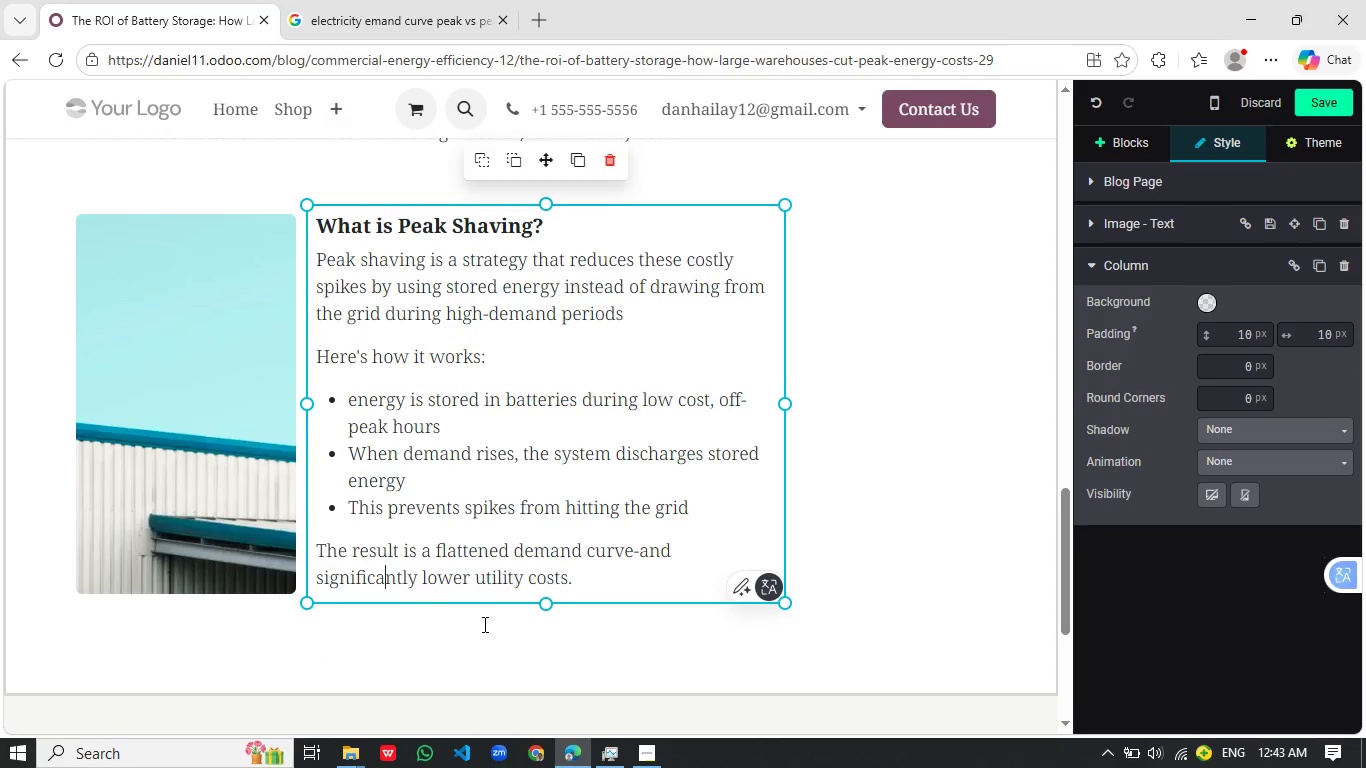 
left_click([476, 639])
 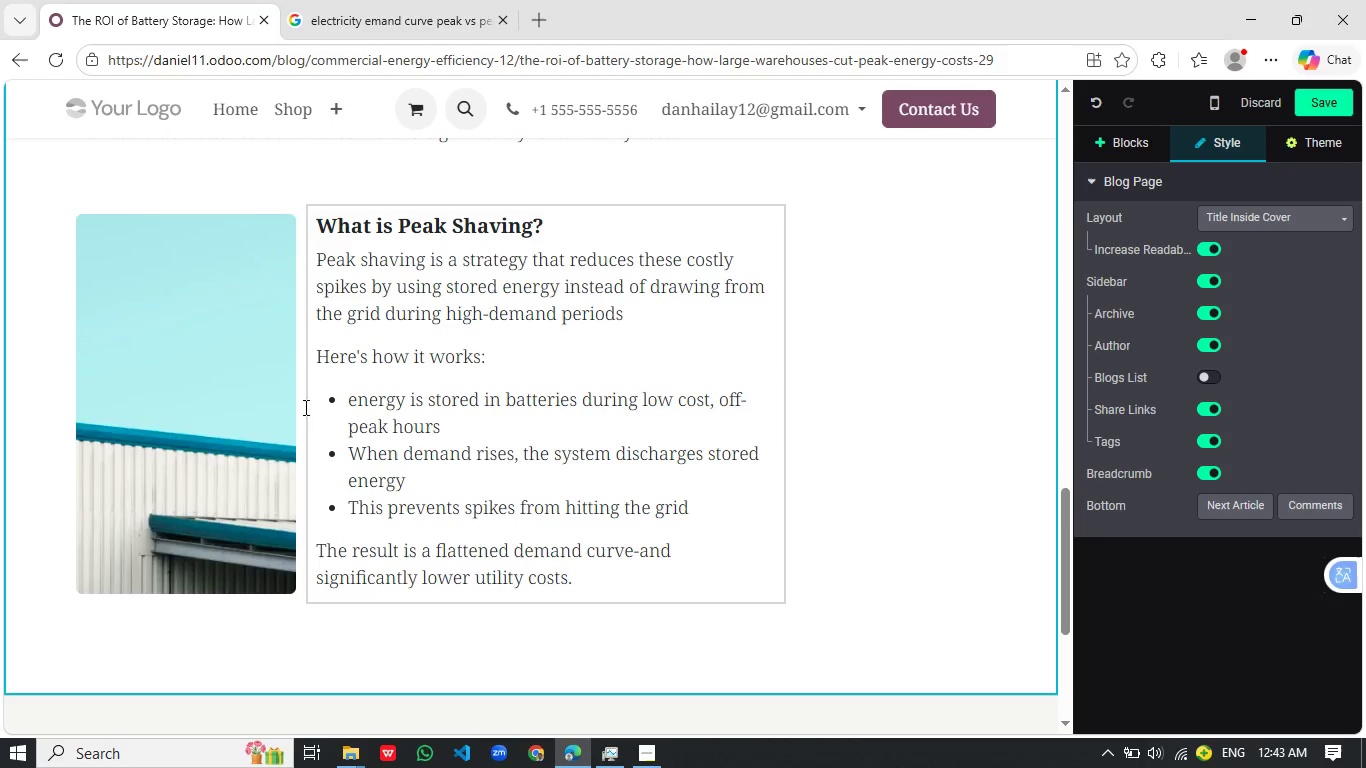 
left_click([209, 379])
 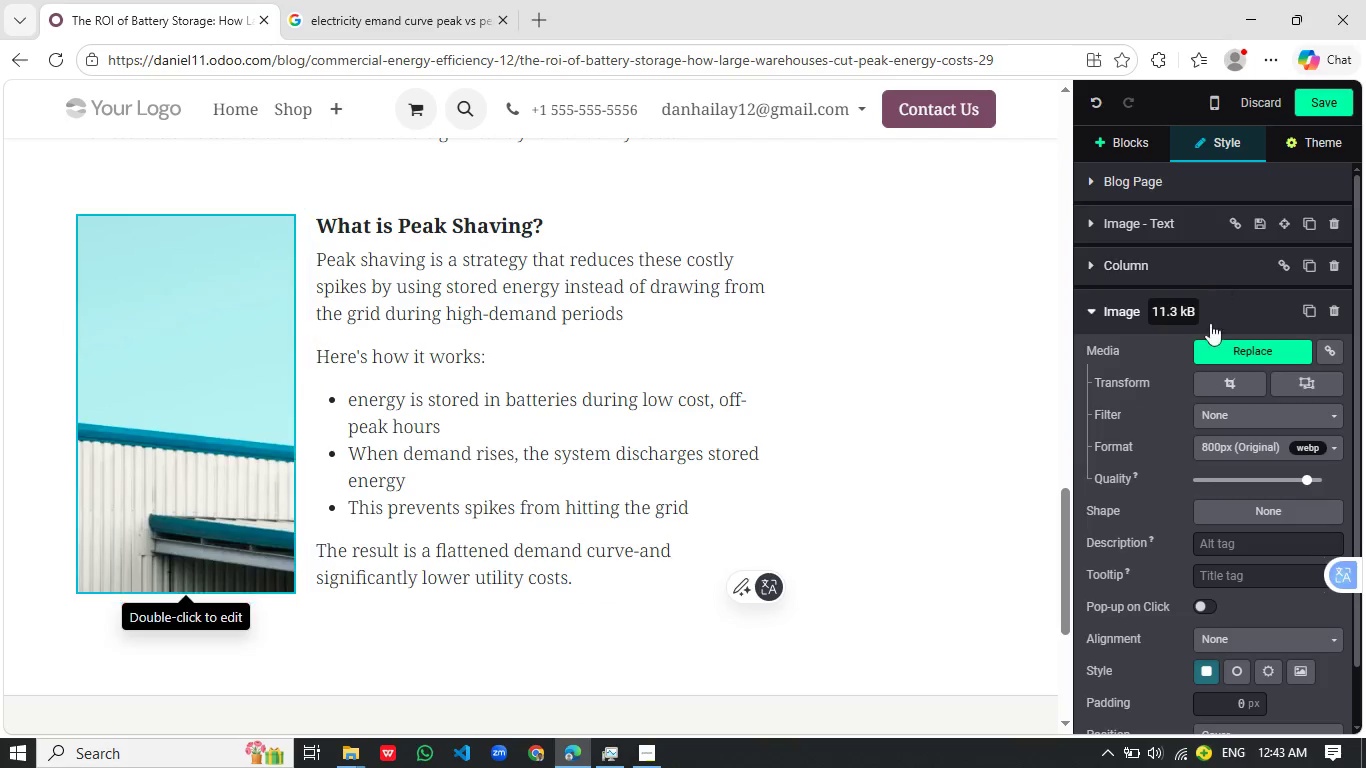 
left_click([1233, 346])
 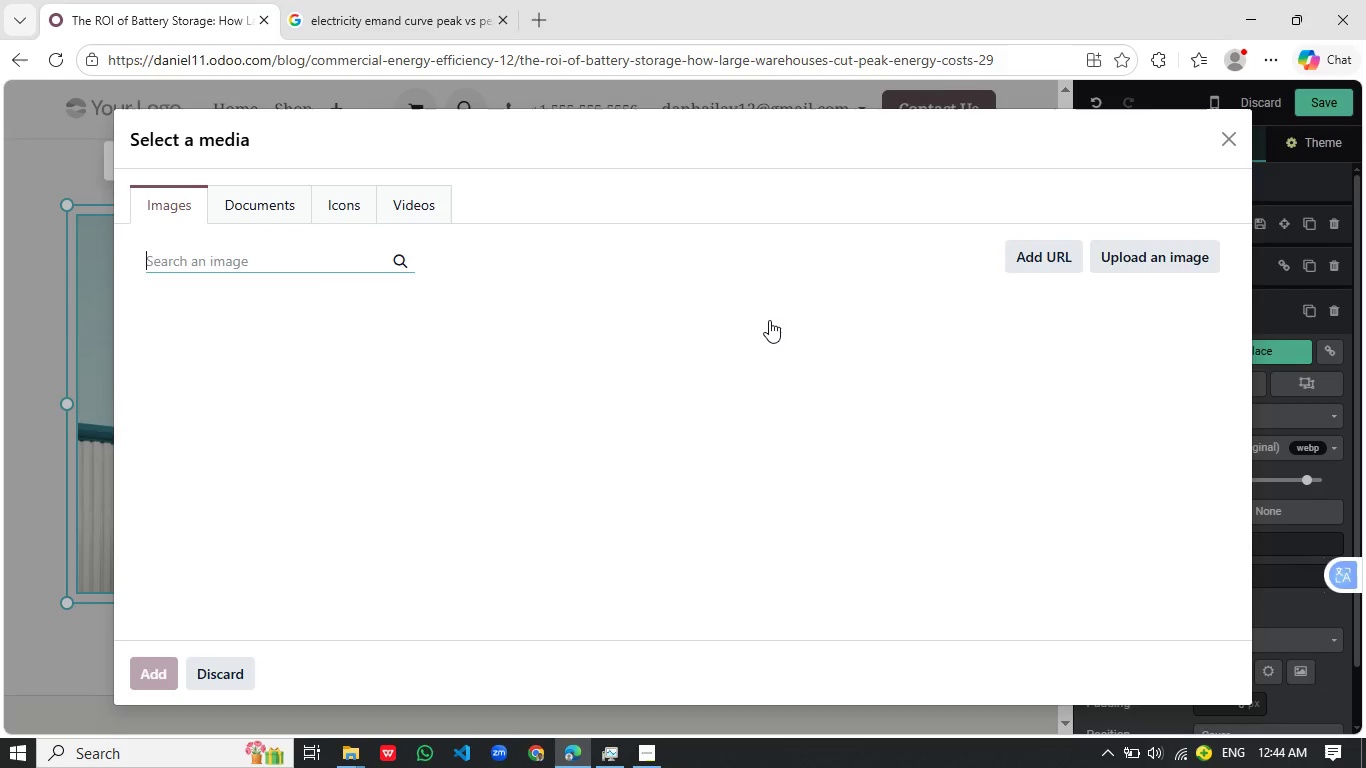 
wait(5.12)
 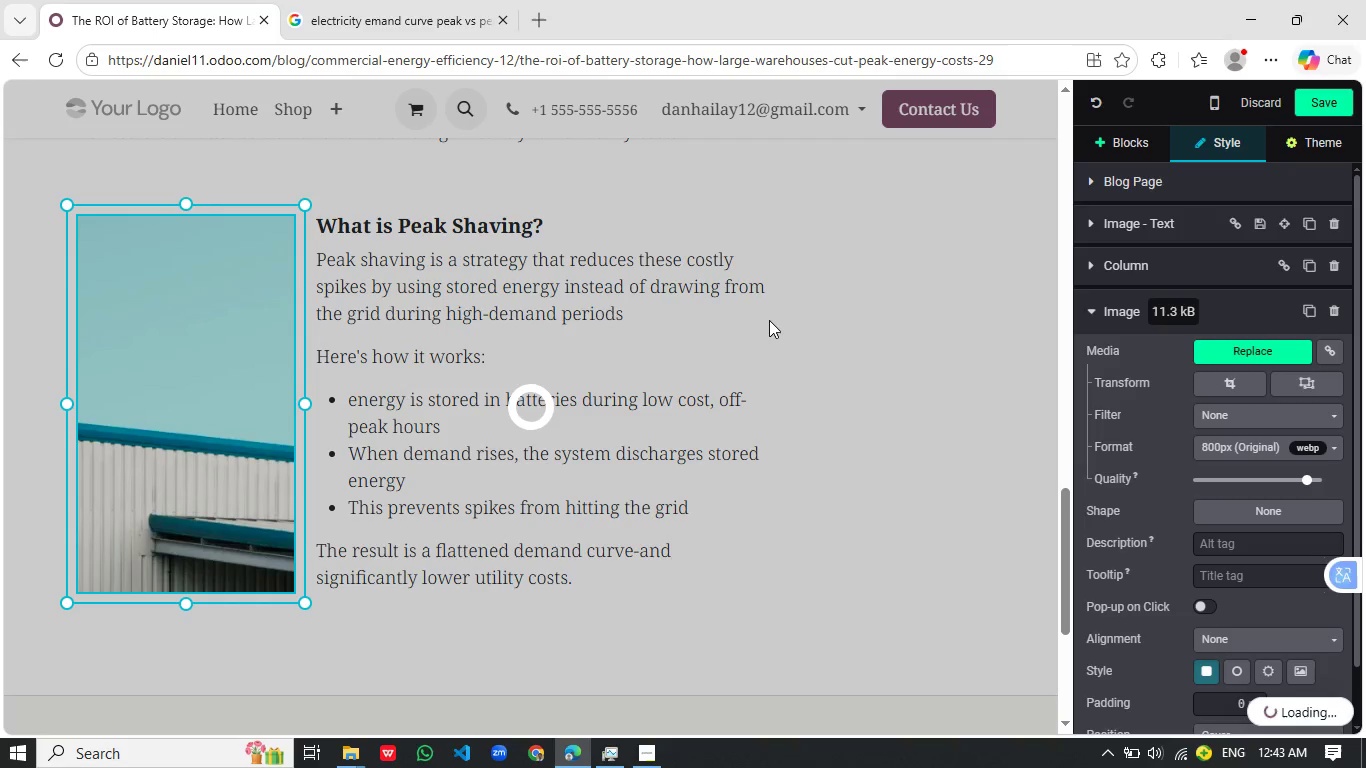 
type(battery peak shaving iagram energy storage explanation)
 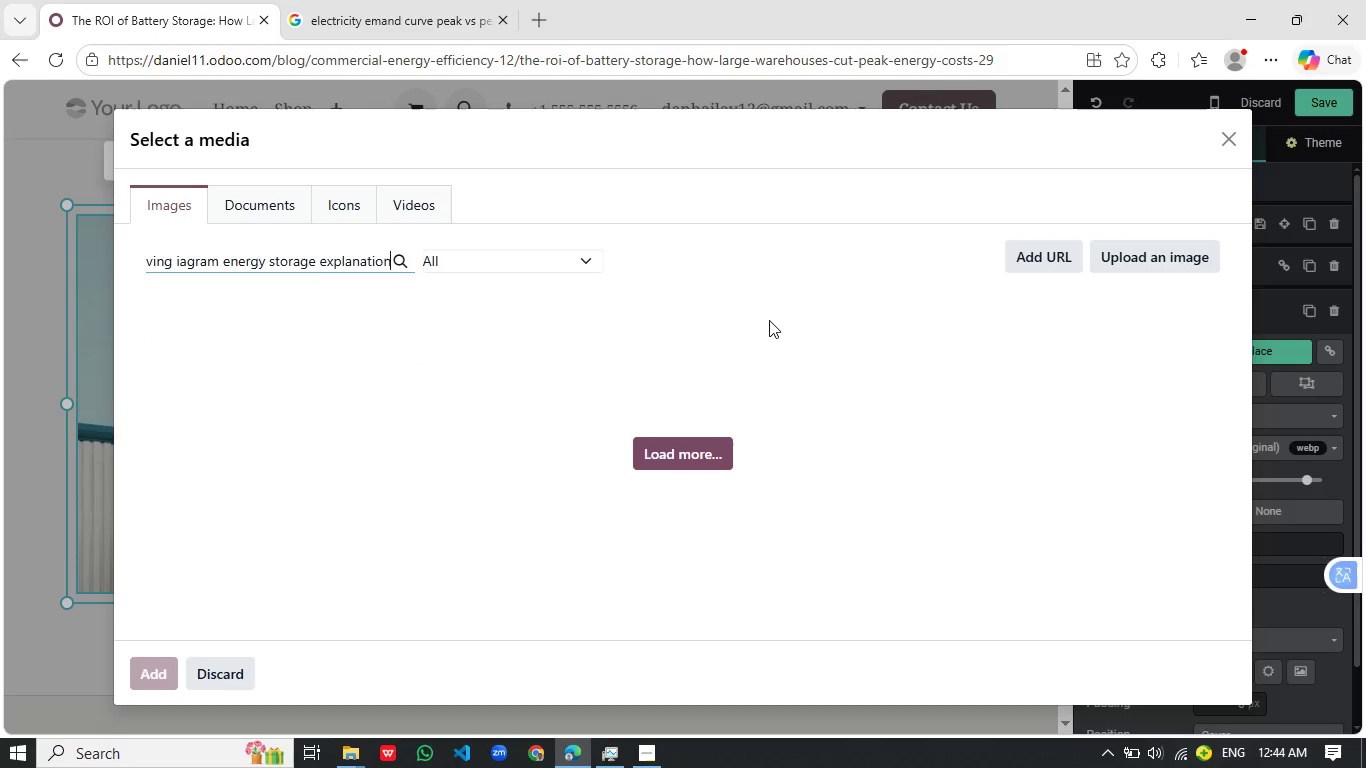 
key(Control+A)
 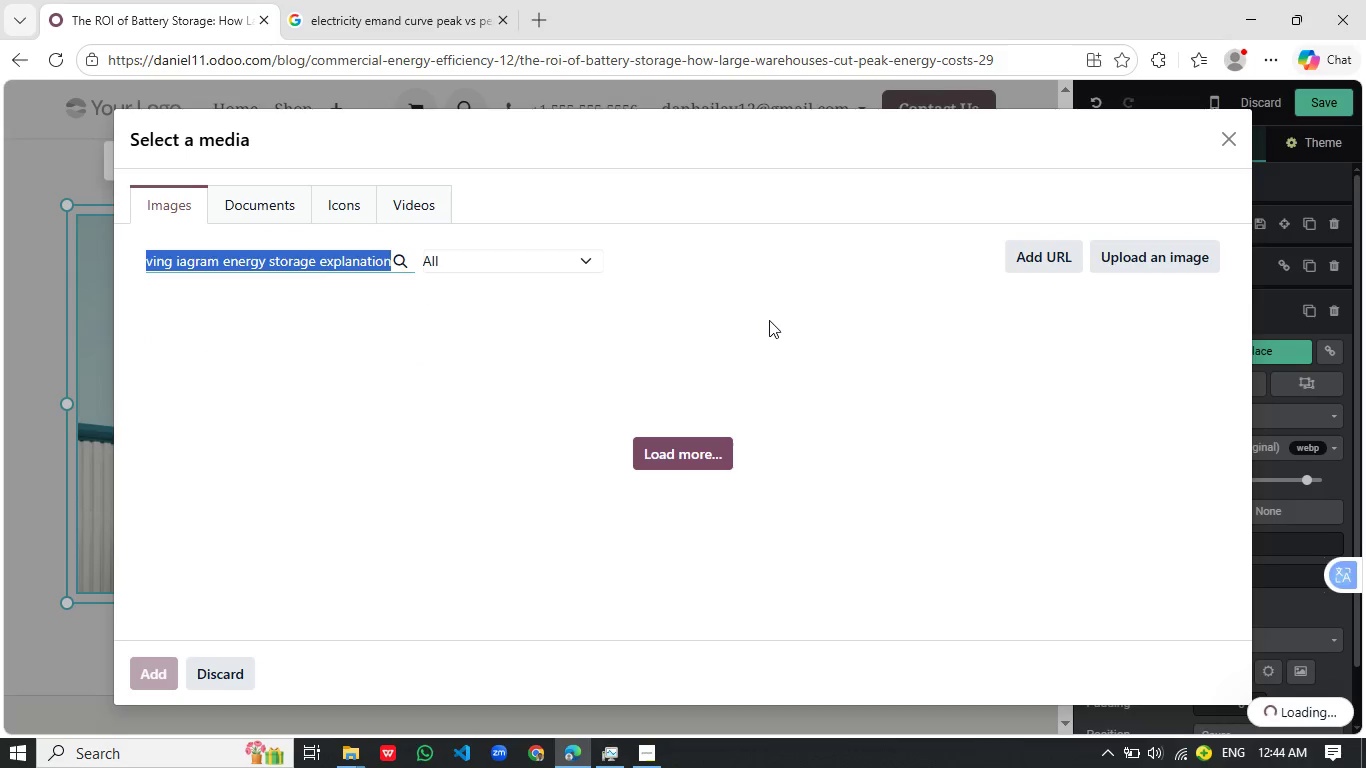 
key(Control+C)
 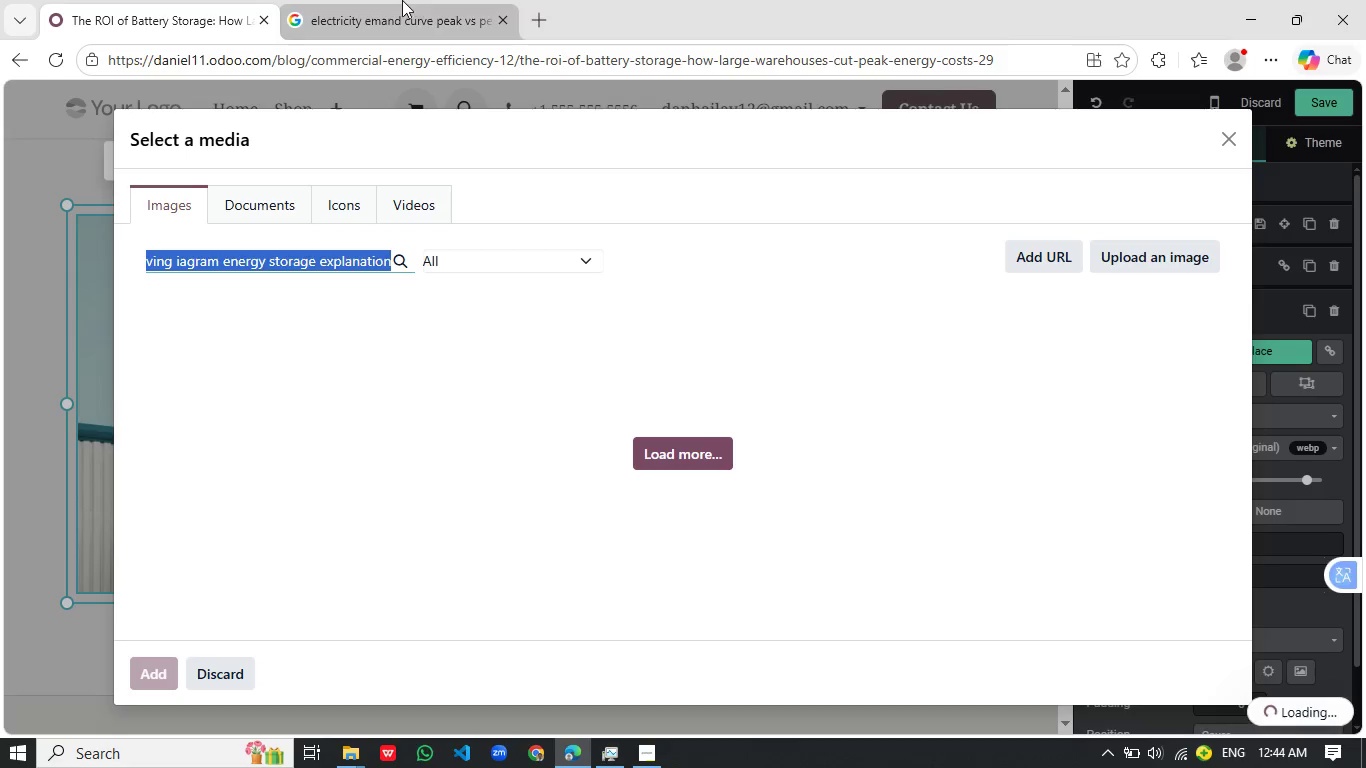 
left_click_drag(start_coordinate=[386, 1], to_coordinate=[391, 4])
 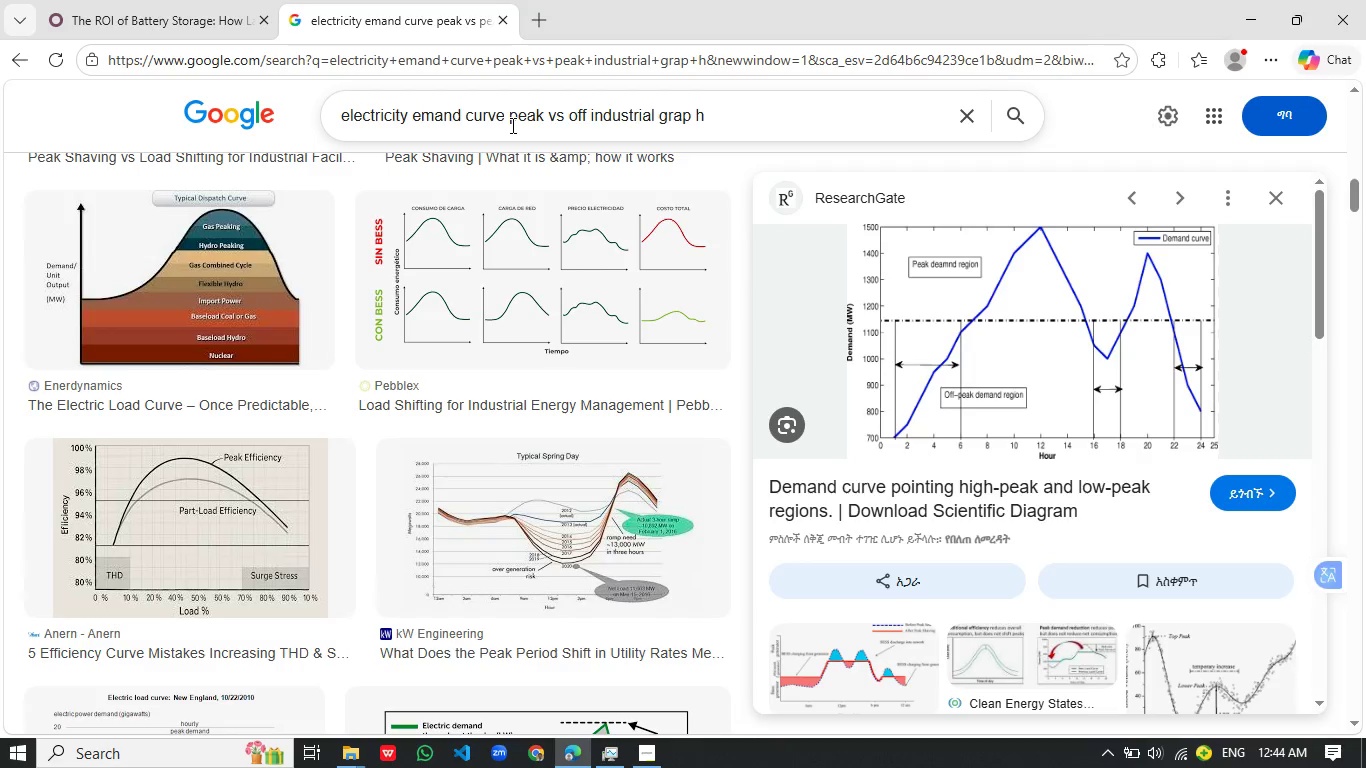 
left_click([511, 125])
 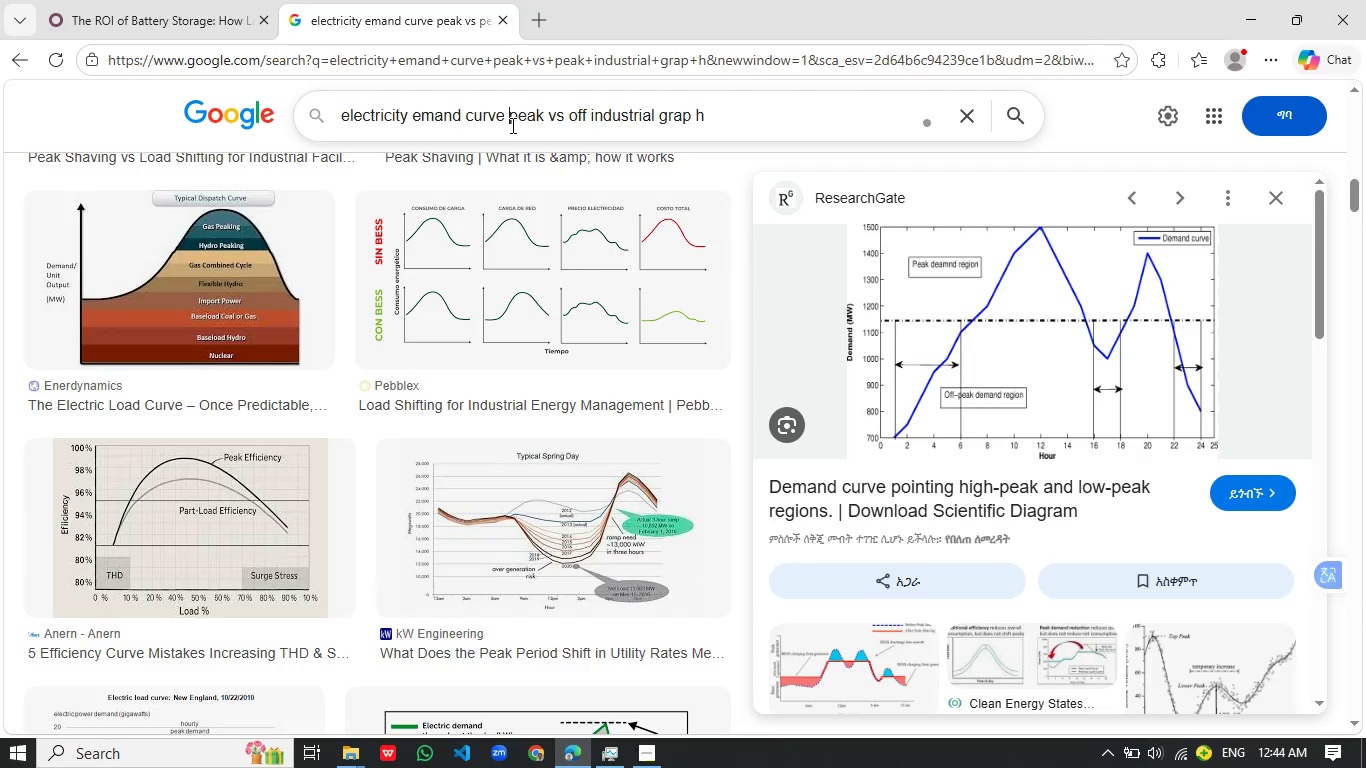 
key(Control+A)
 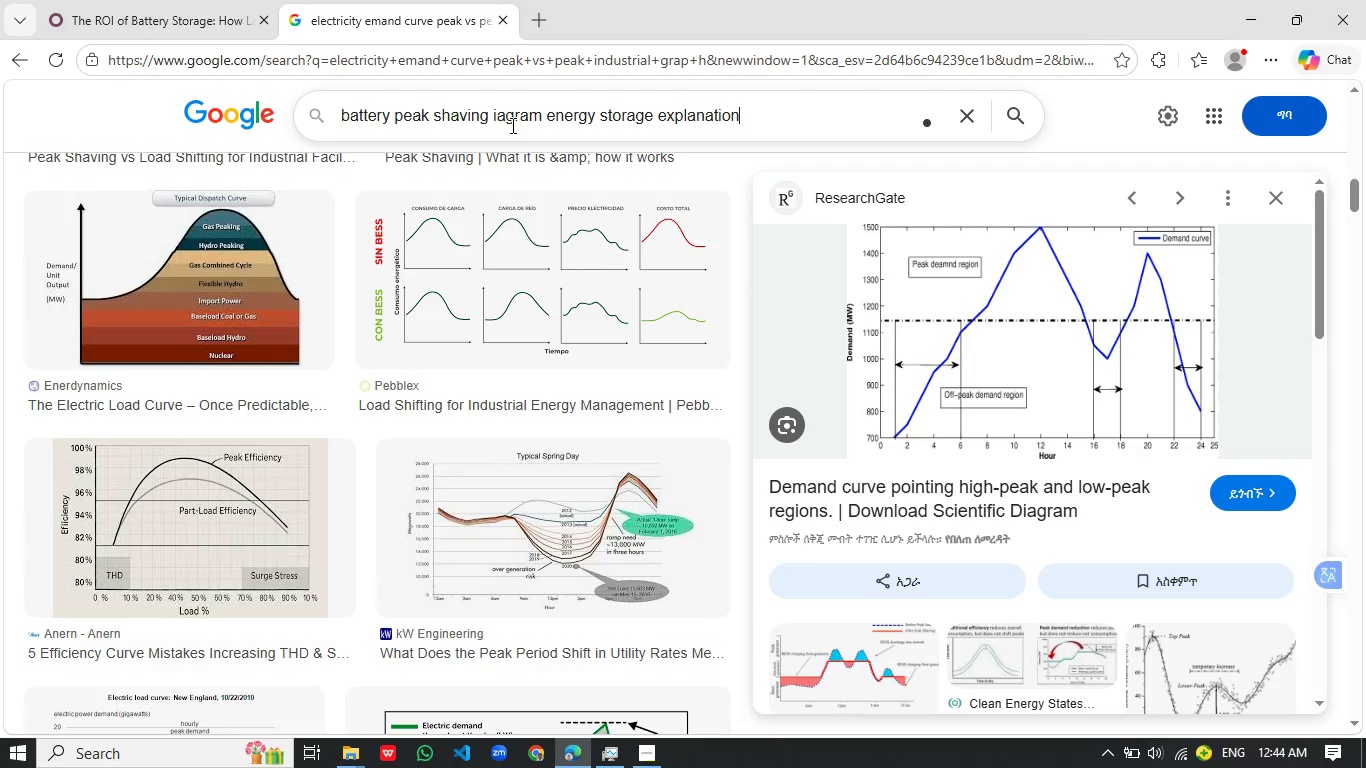 
key(Control+V)
 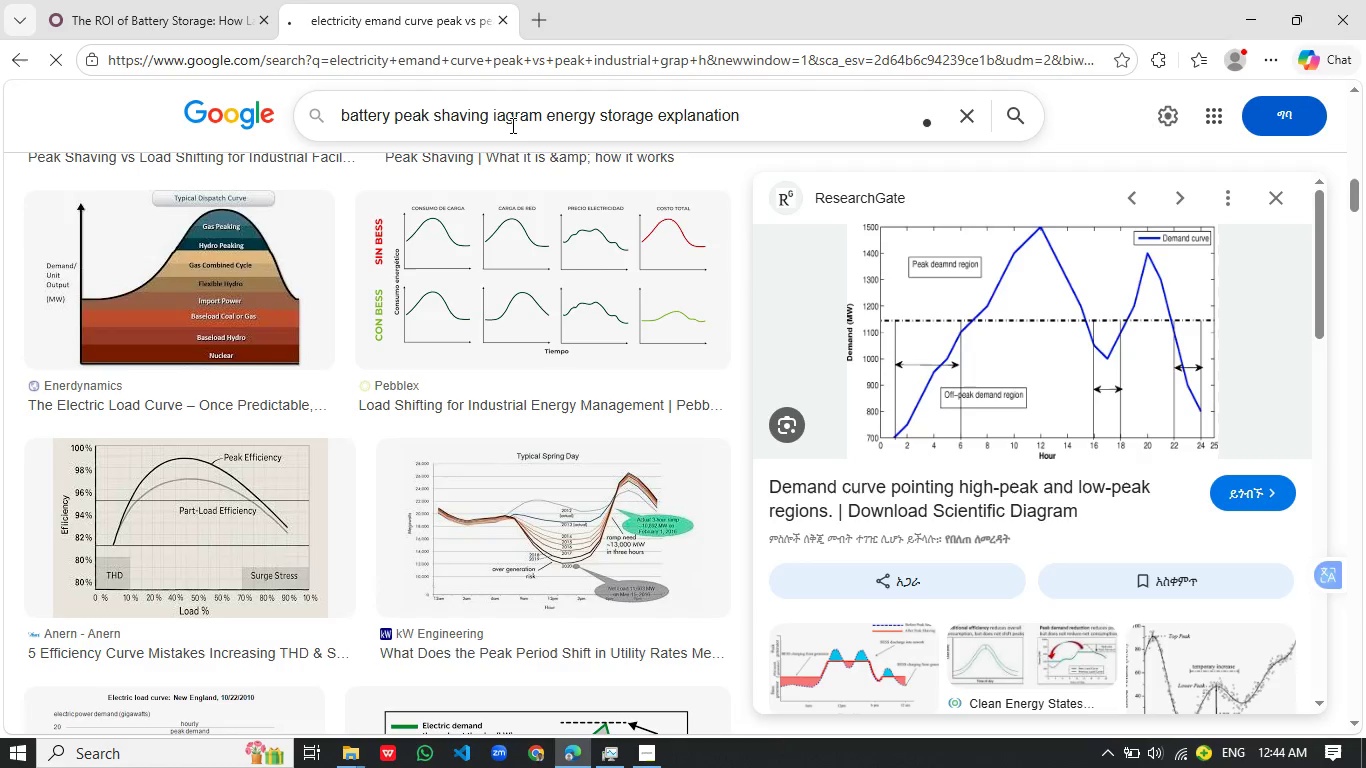 
key(Enter)
 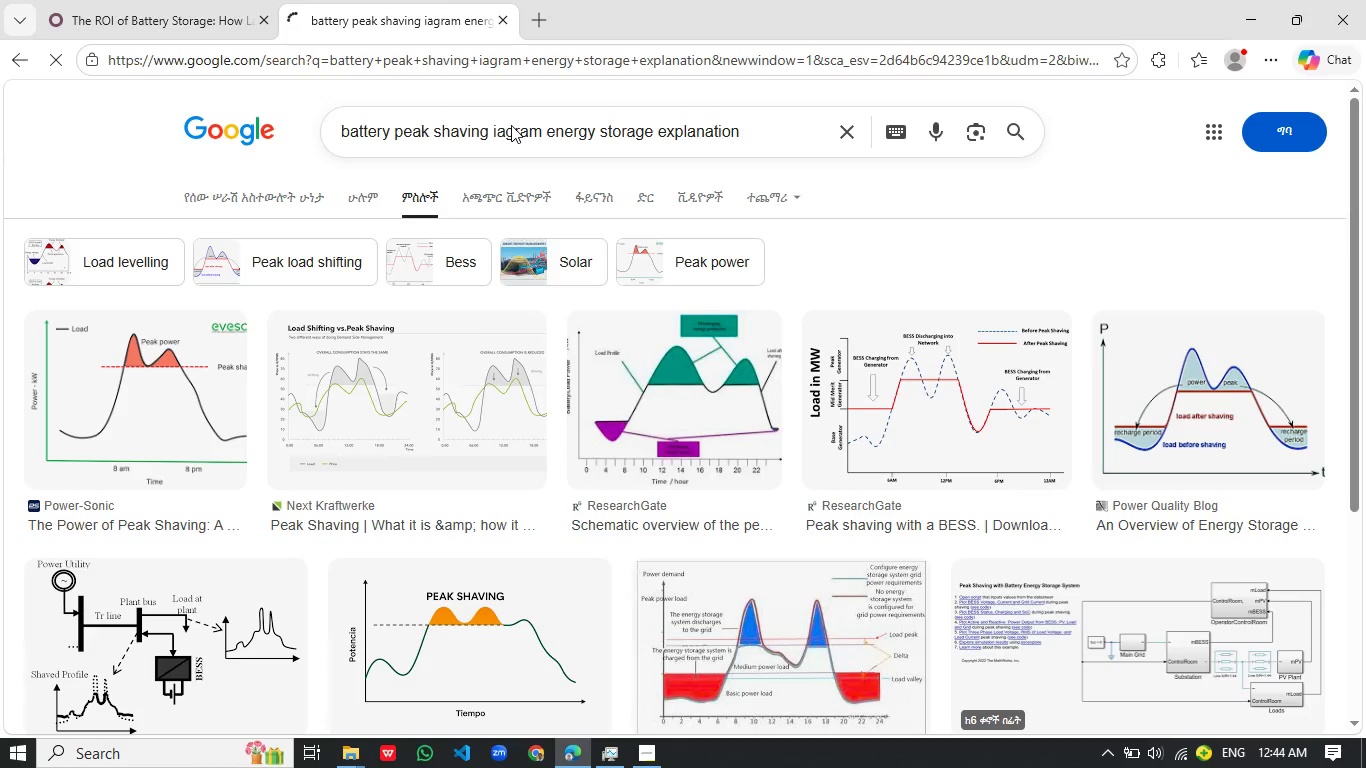 
wait(10.09)
 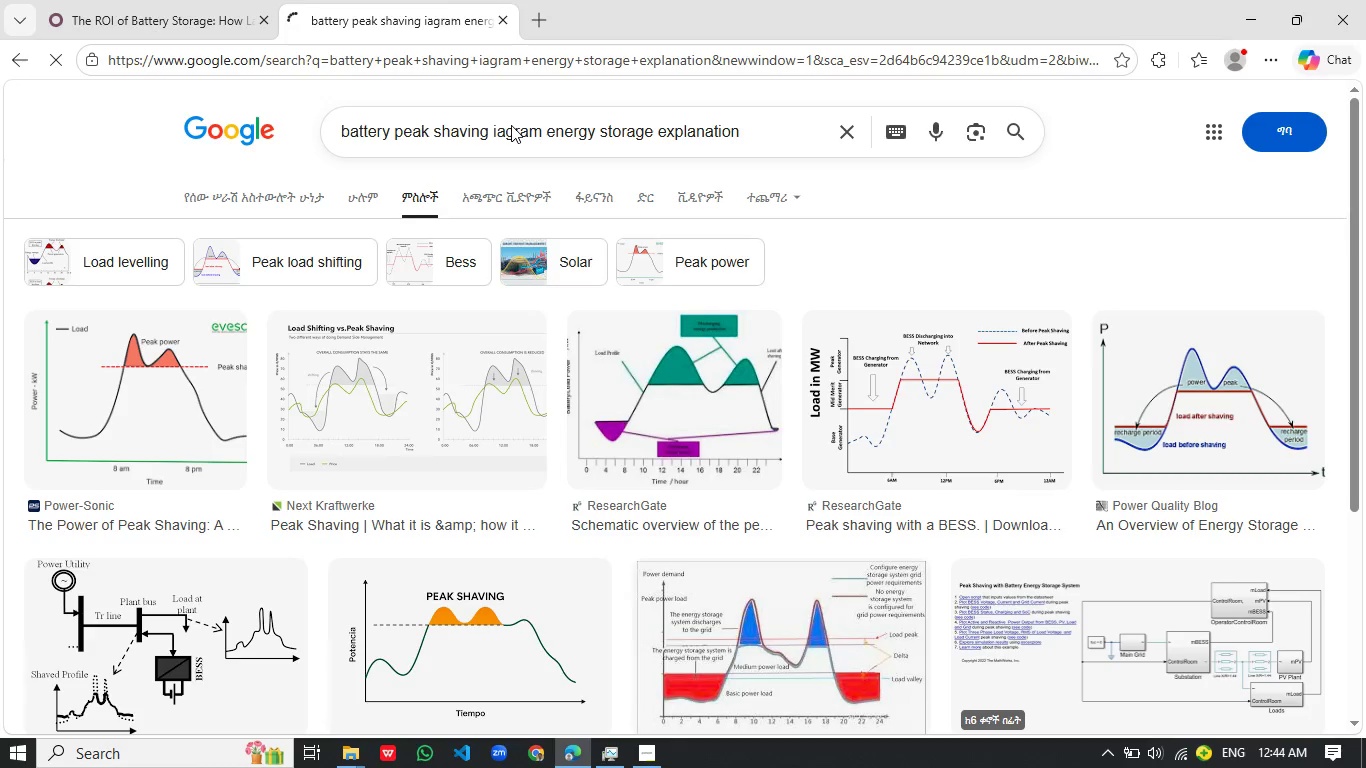 
left_click([492, 129])
 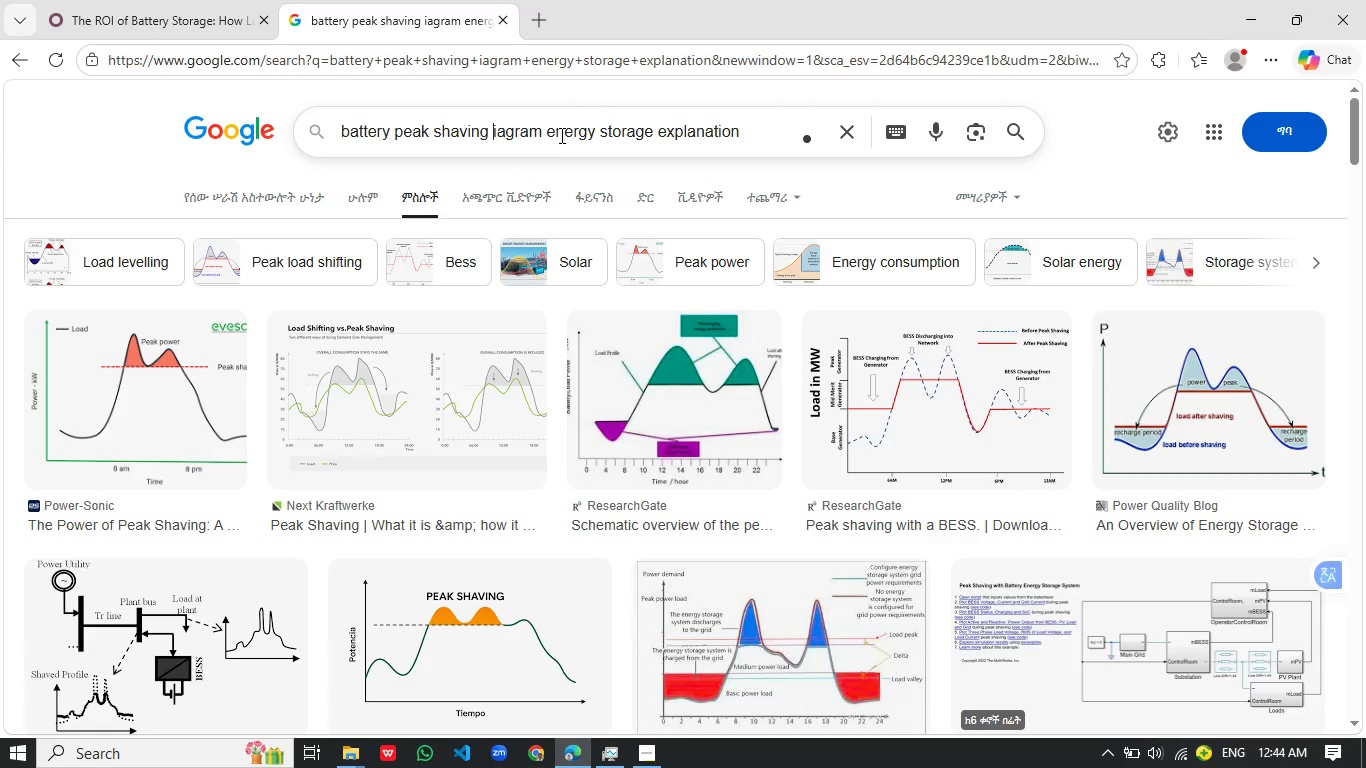 
key(D)
 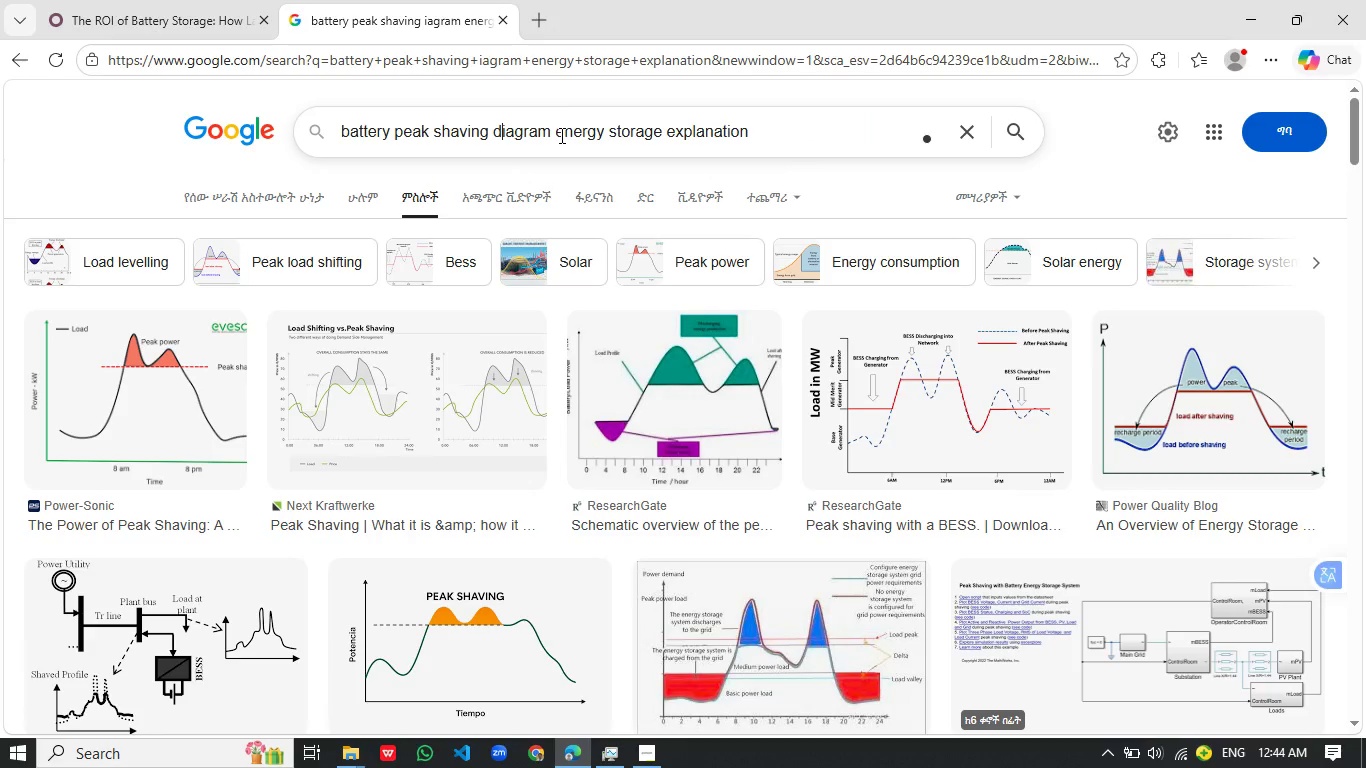 
key(Enter)
 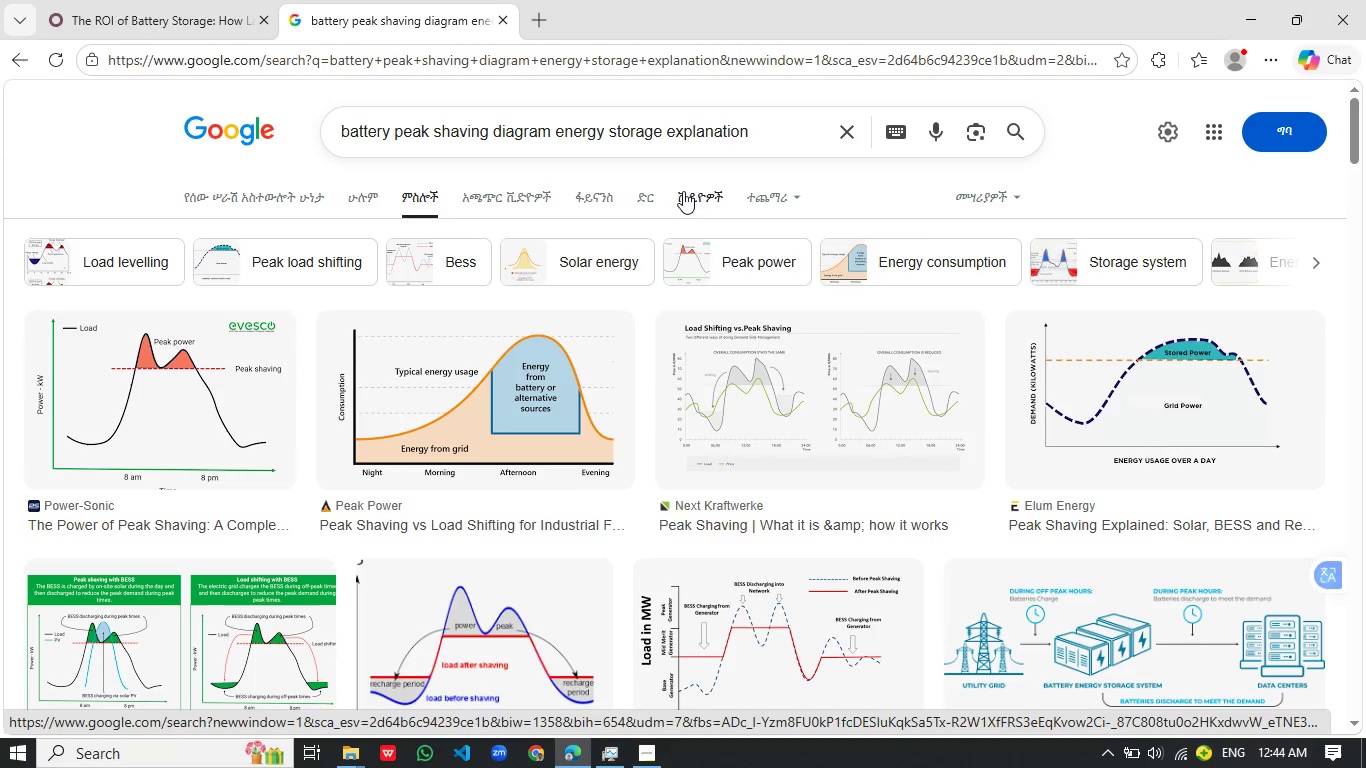 
wait(12.3)
 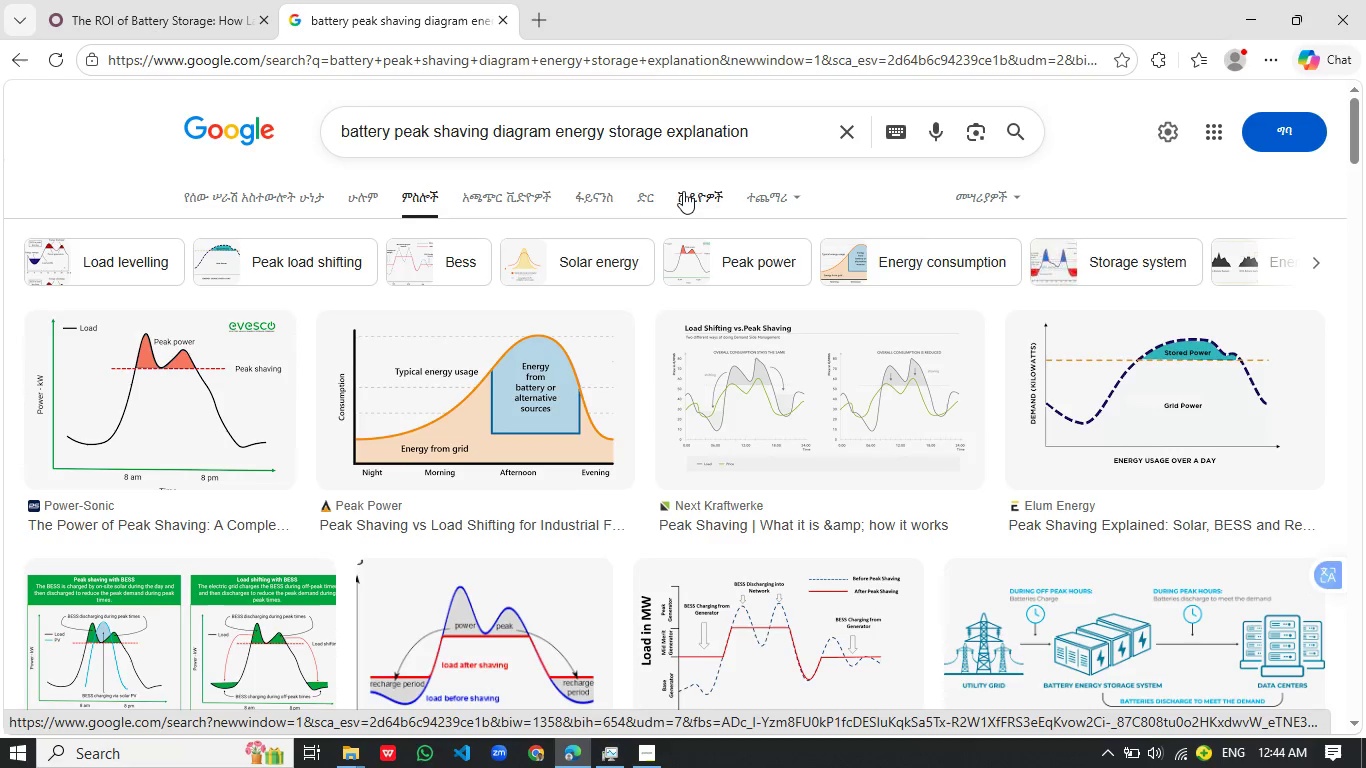 
left_click([499, 433])
 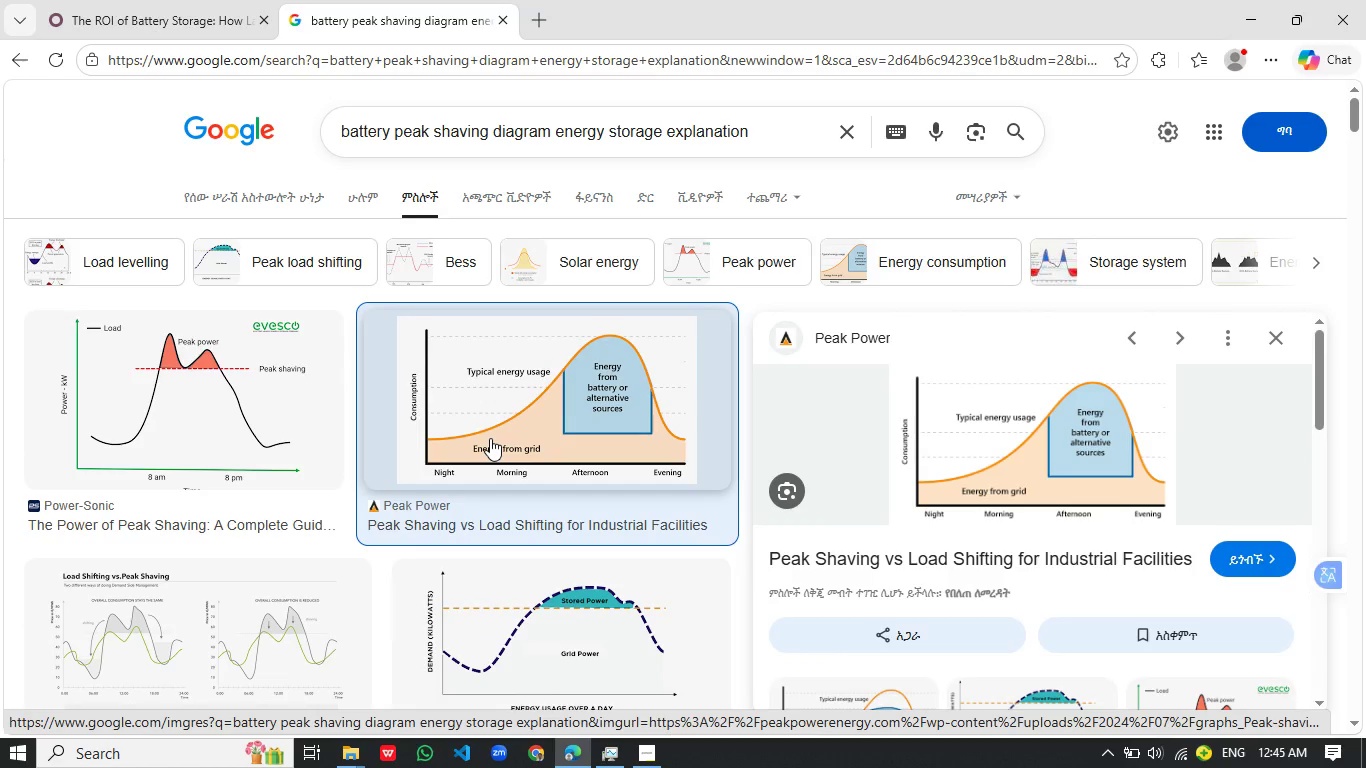 
scroll: coordinate [338, 544], scroll_direction: down, amount: 14.0
 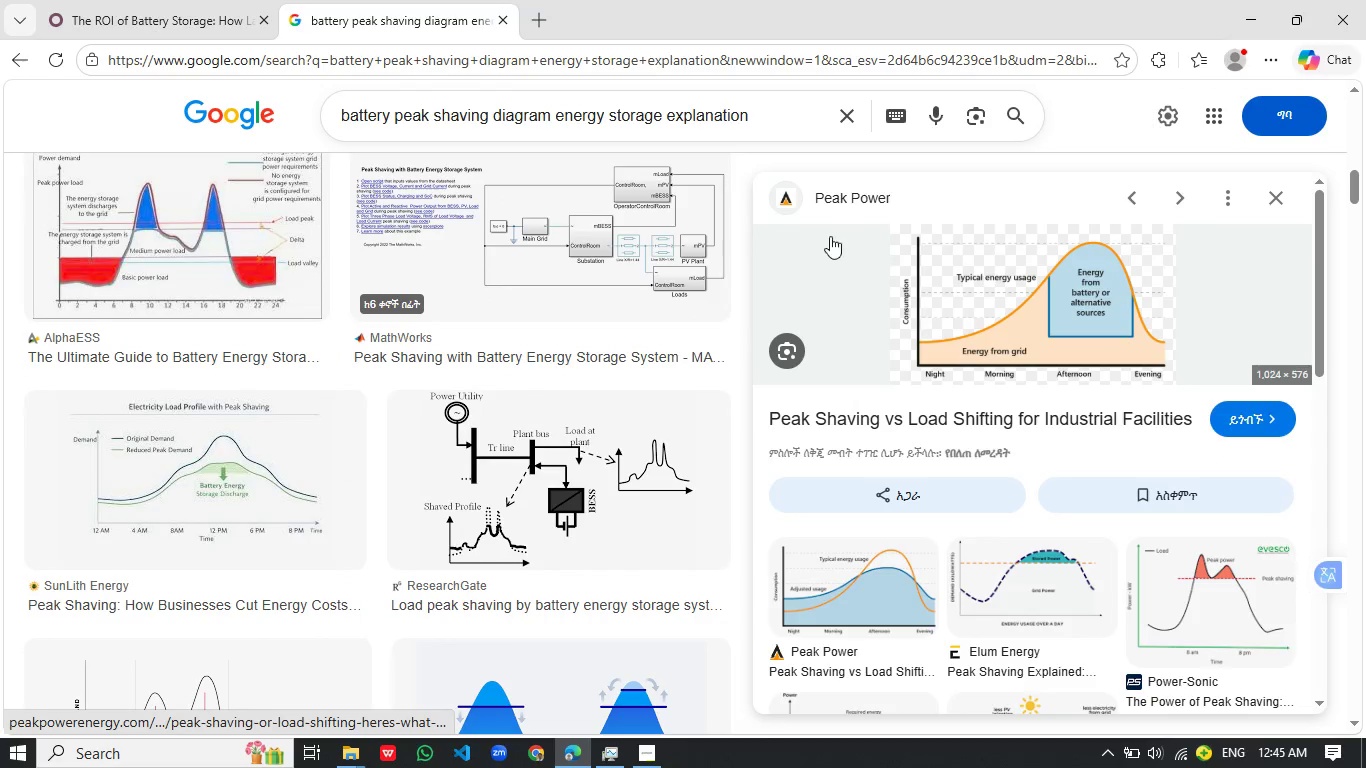 
left_click([864, 195])
 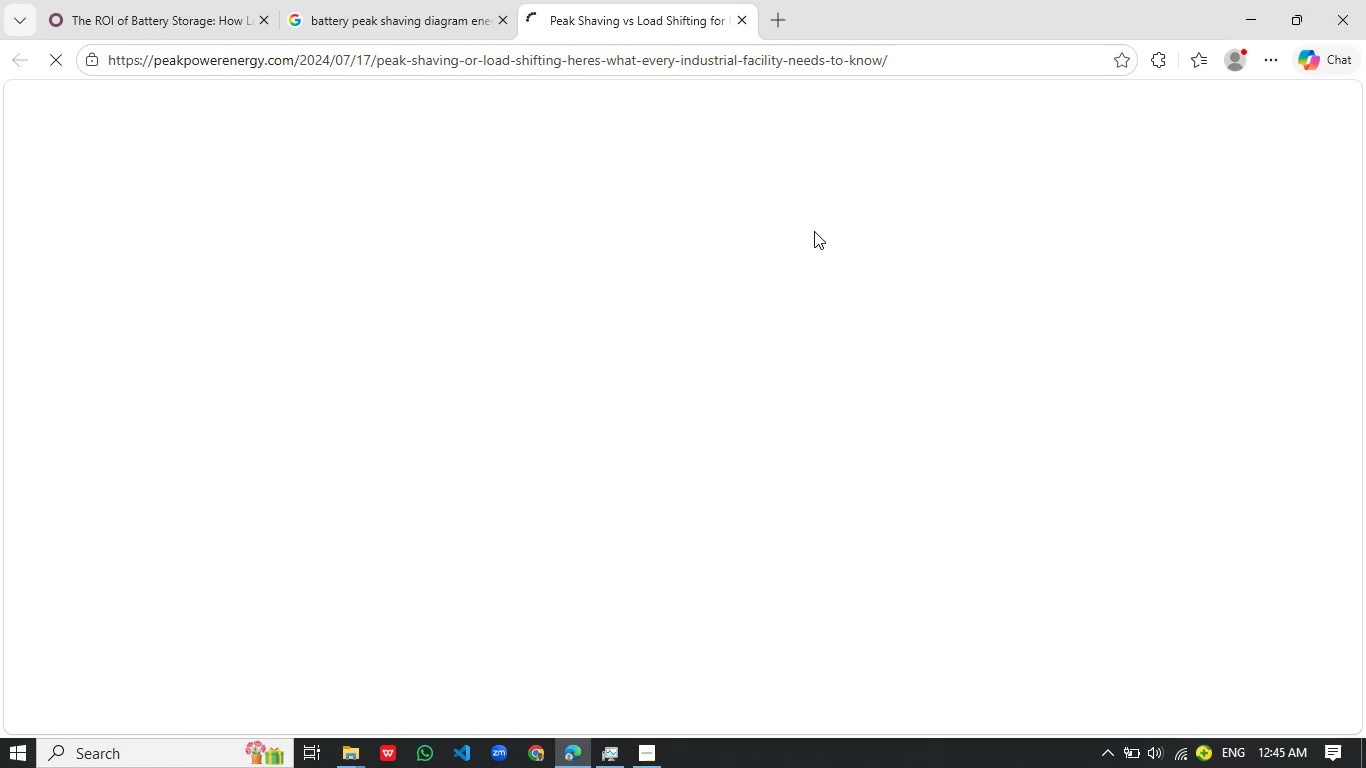 
wait(12.02)
 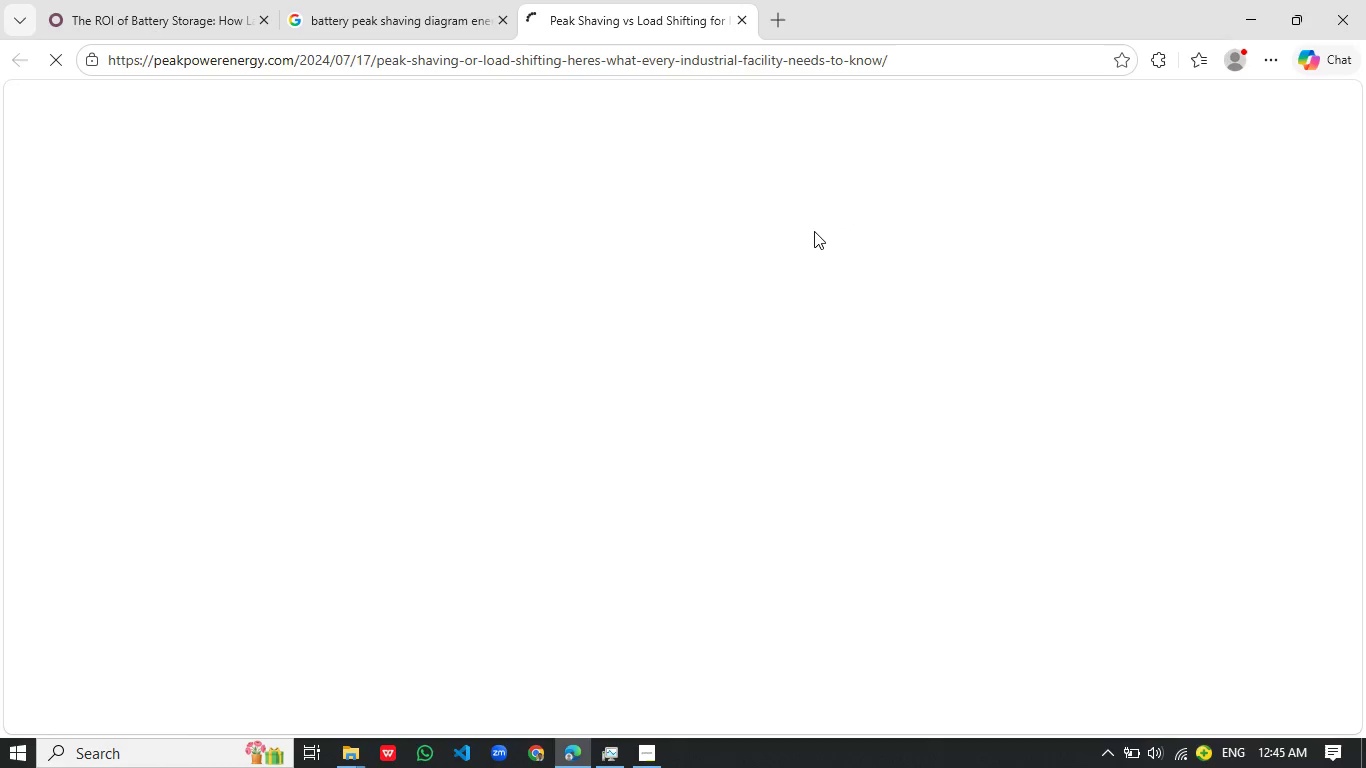 
left_click([198, 9])
 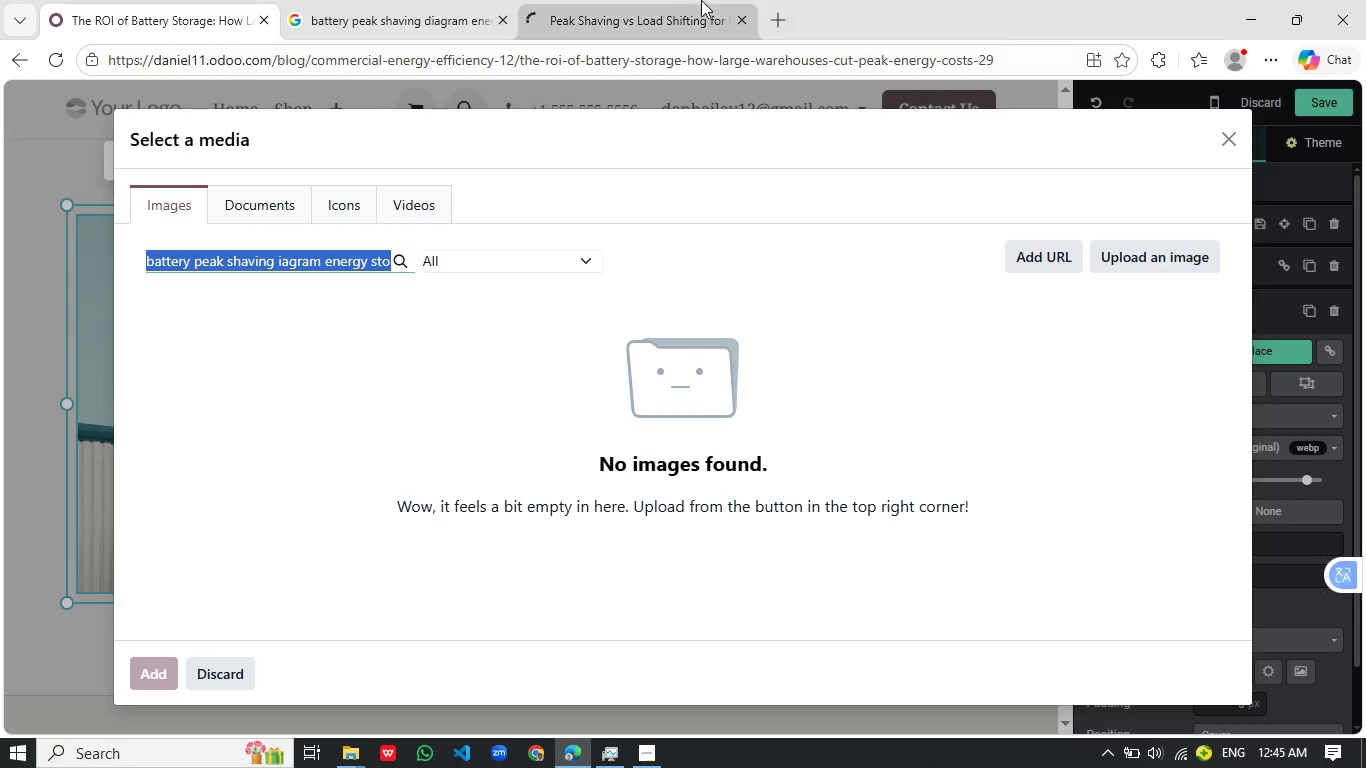 
left_click([641, 4])
 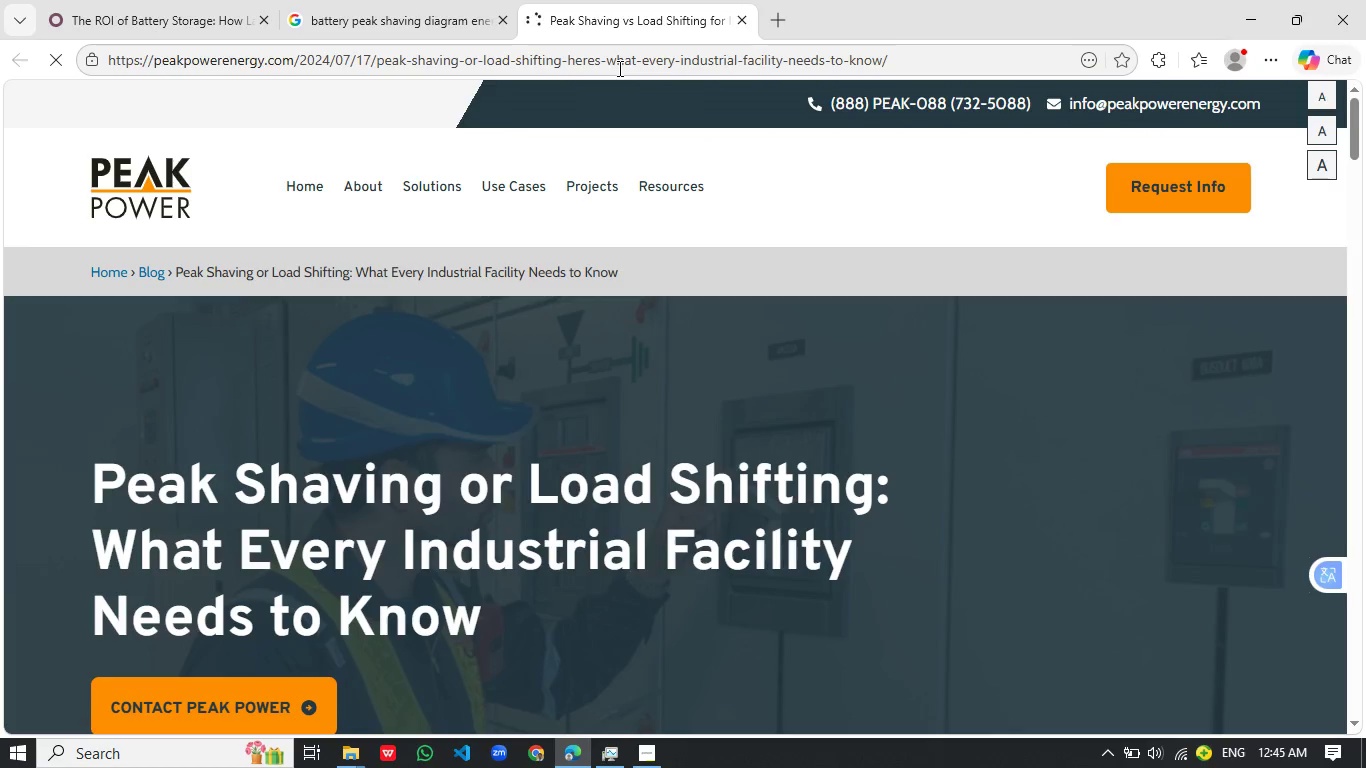 
wait(6.31)
 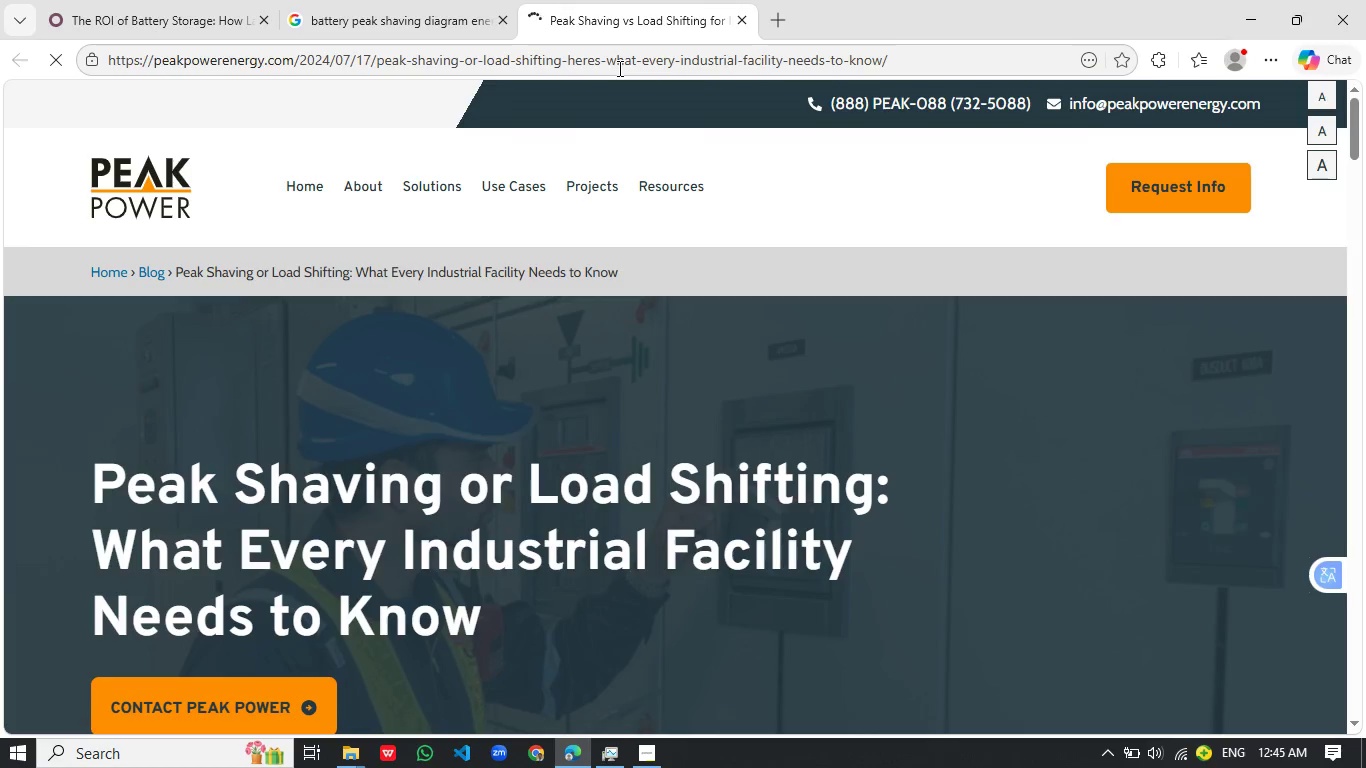 
scroll: coordinate [632, 341], scroll_direction: down, amount: 10.0
 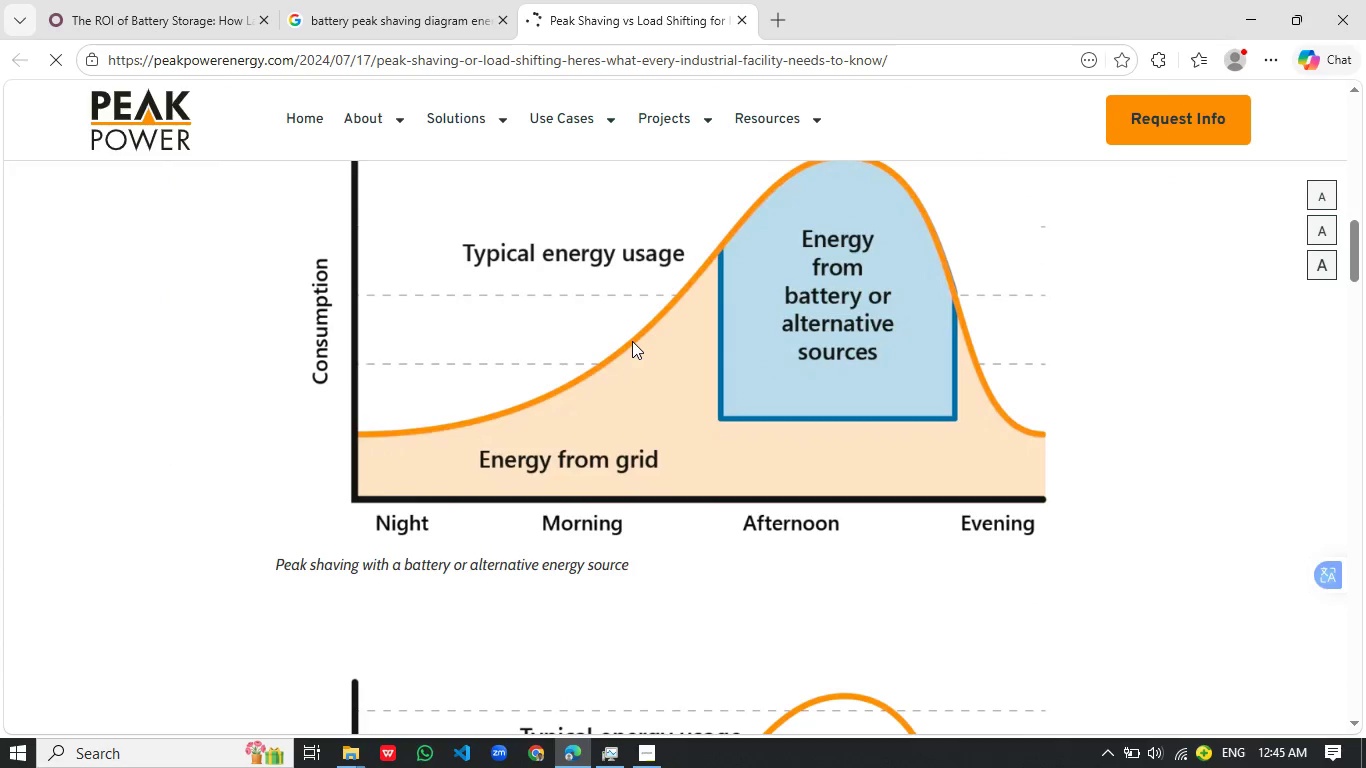 
scroll: coordinate [633, 334], scroll_direction: up, amount: 2.0
 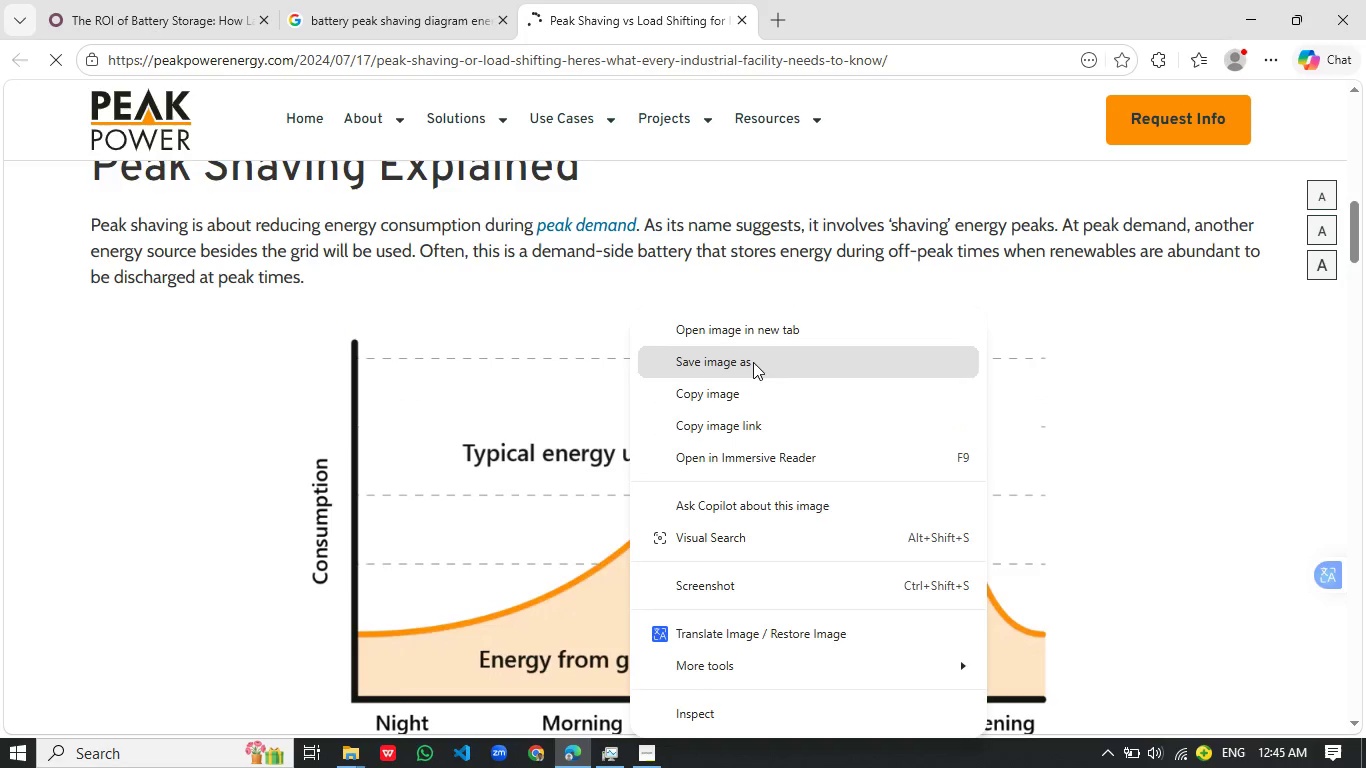 
left_click([772, 362])
 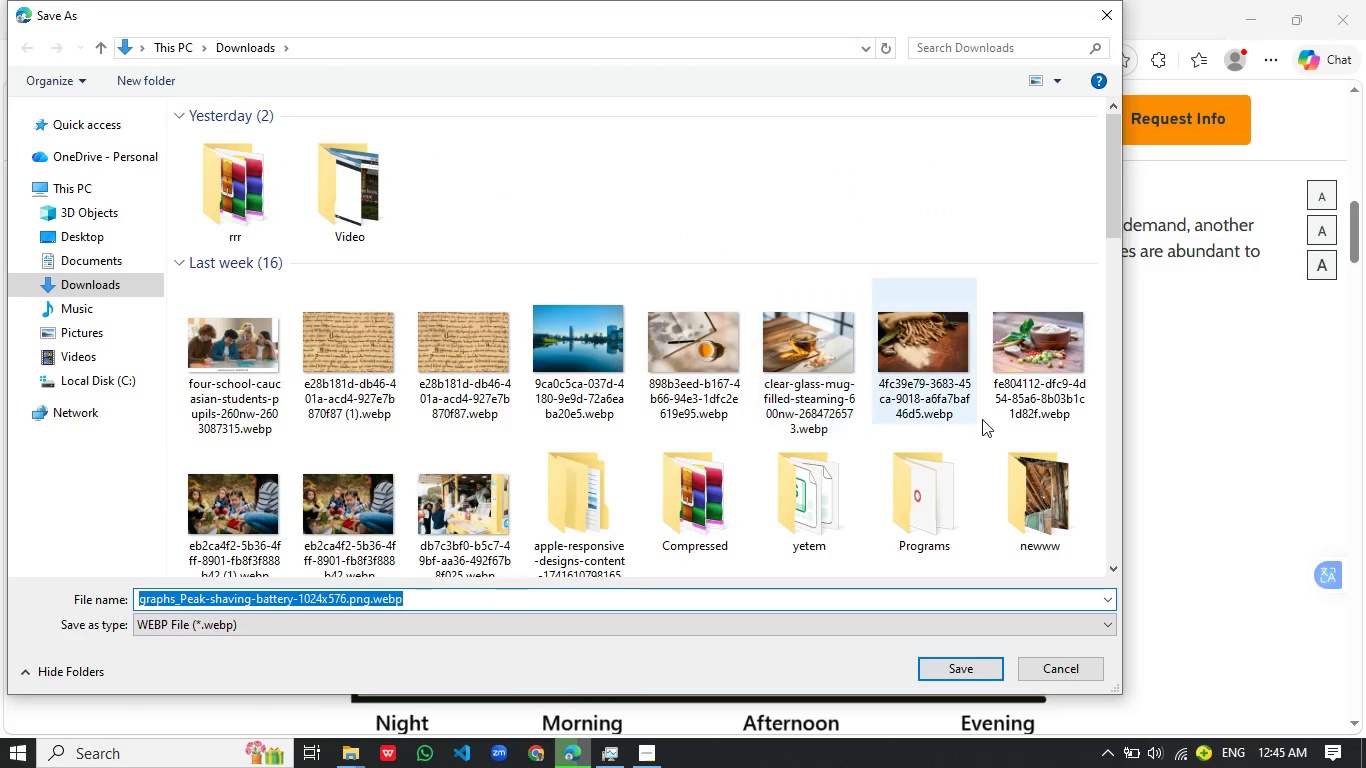 
wait(5.81)
 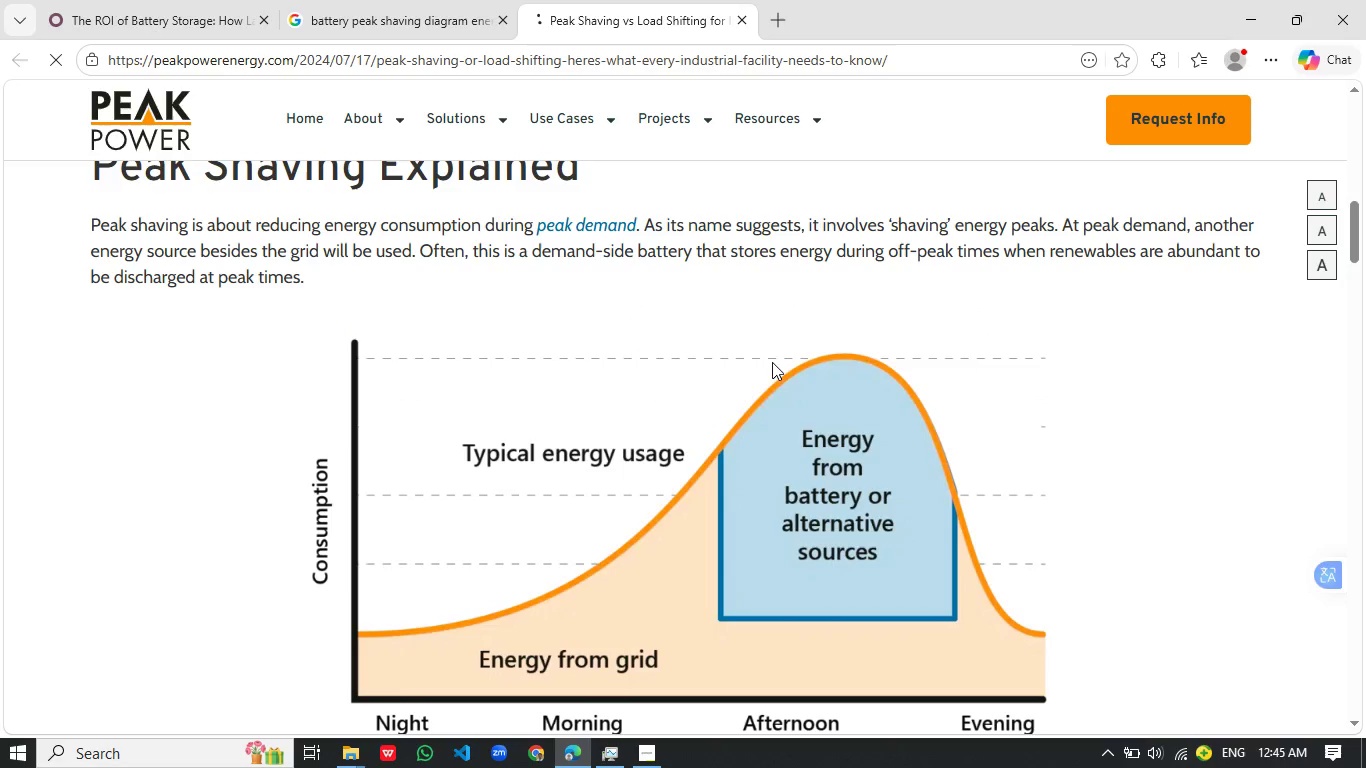 
left_click_drag(start_coordinate=[1064, 684], to_coordinate=[1065, 679])
 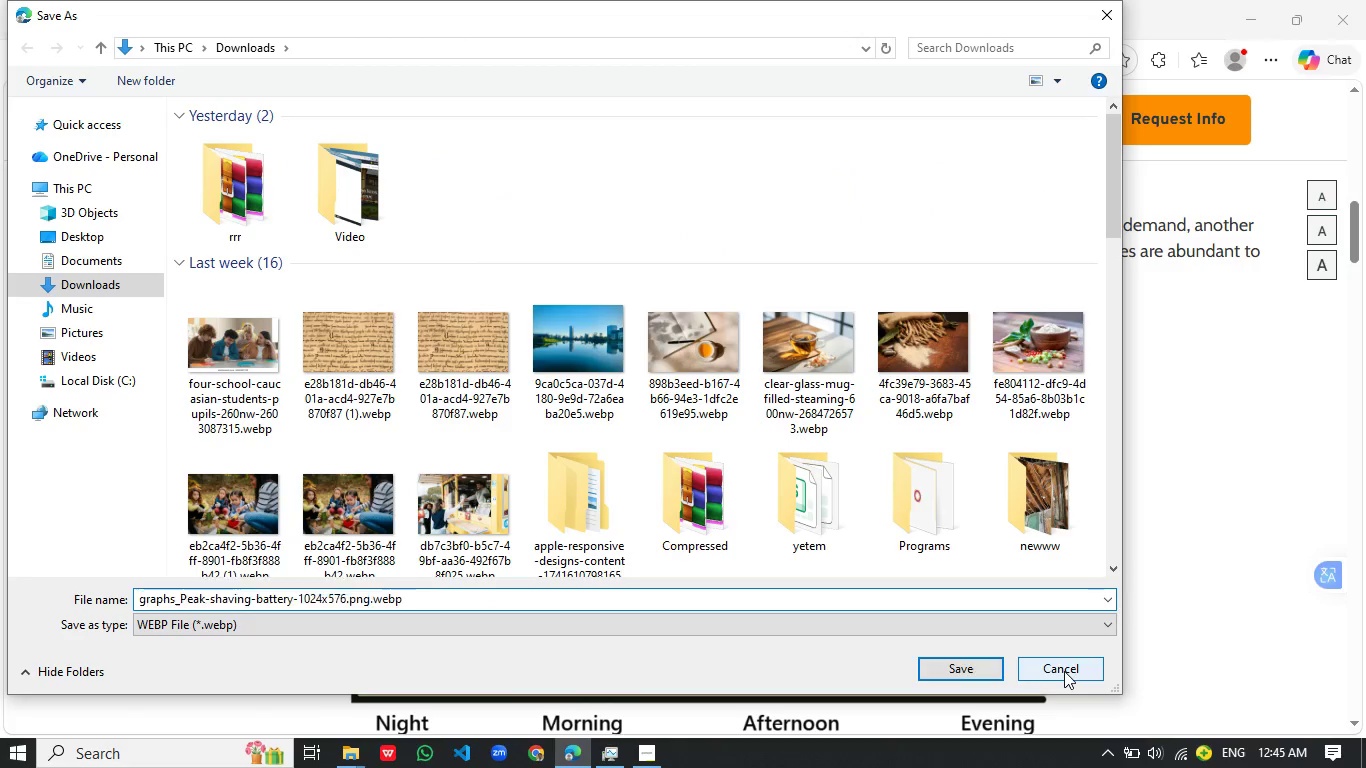 
left_click([1064, 671])
 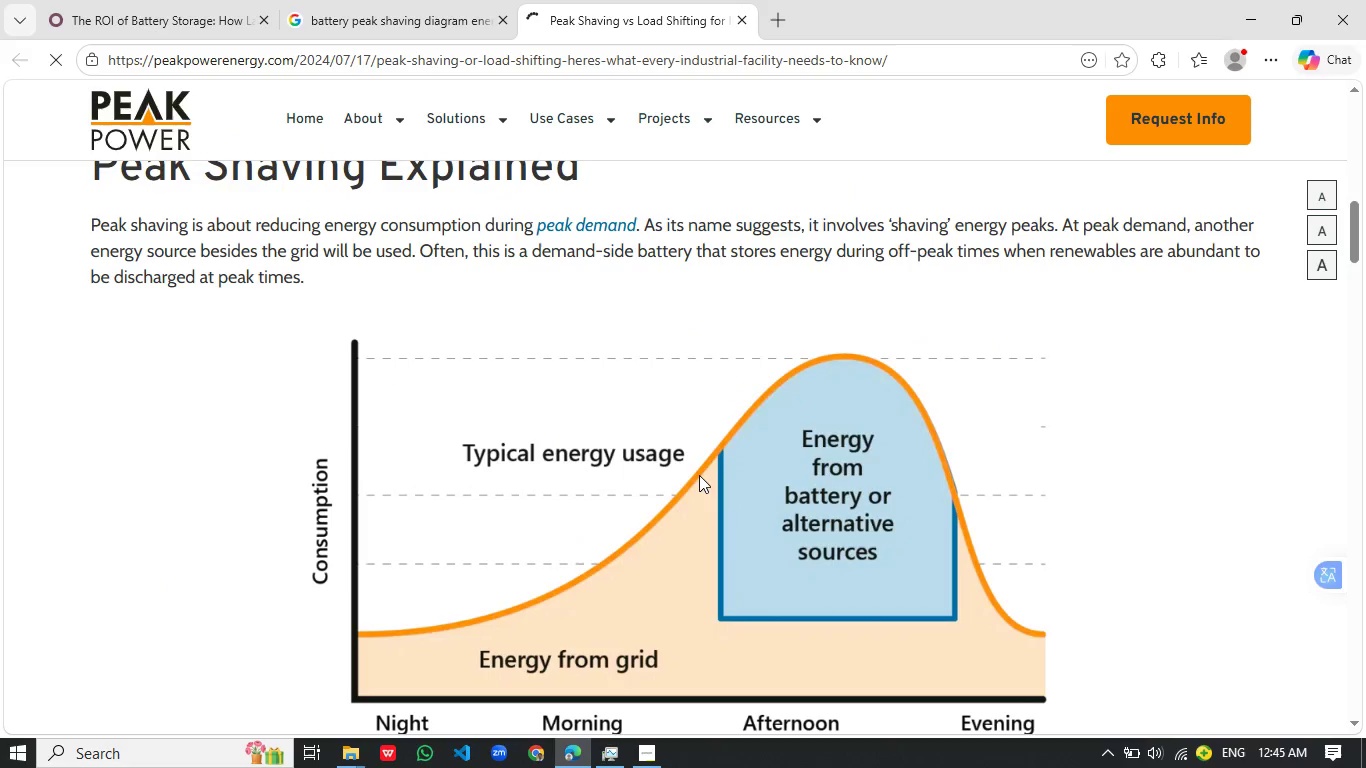 
right_click([699, 475])
 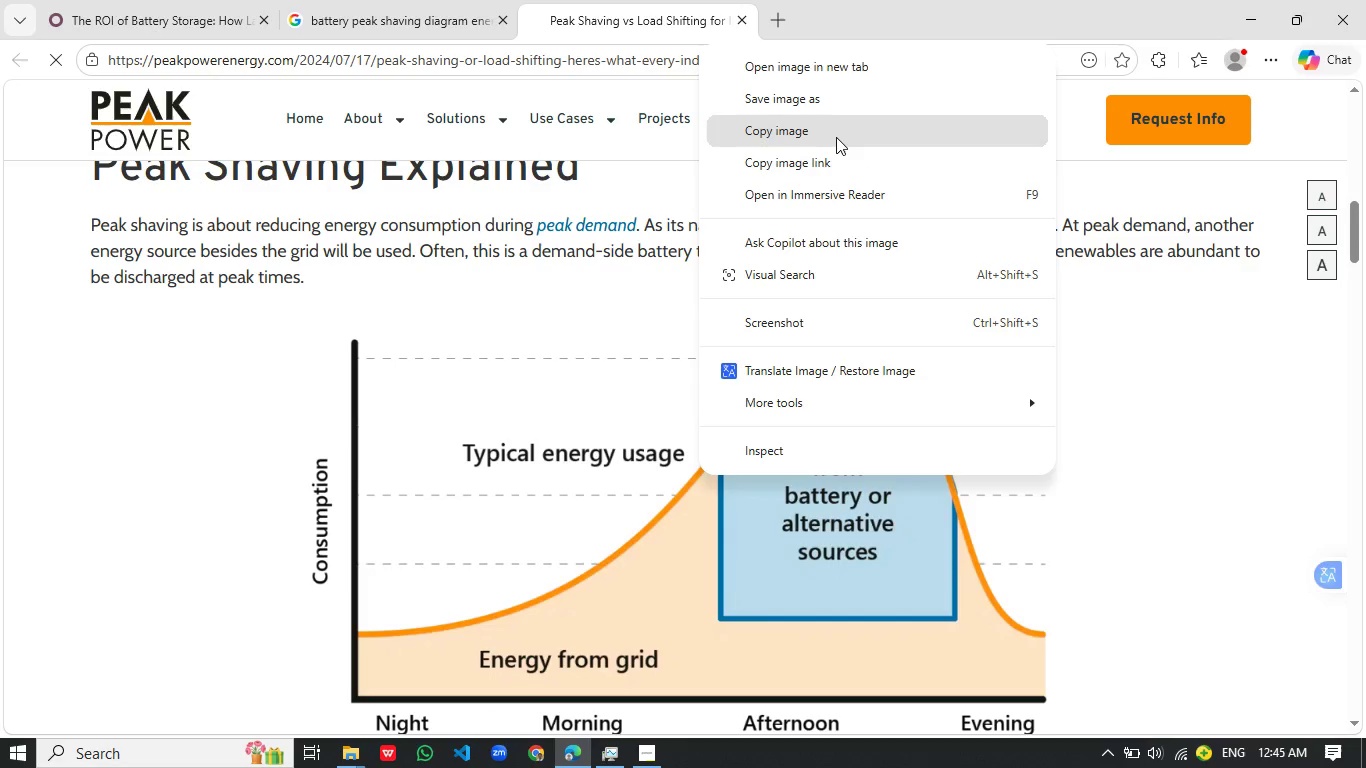 
left_click([867, 102])
 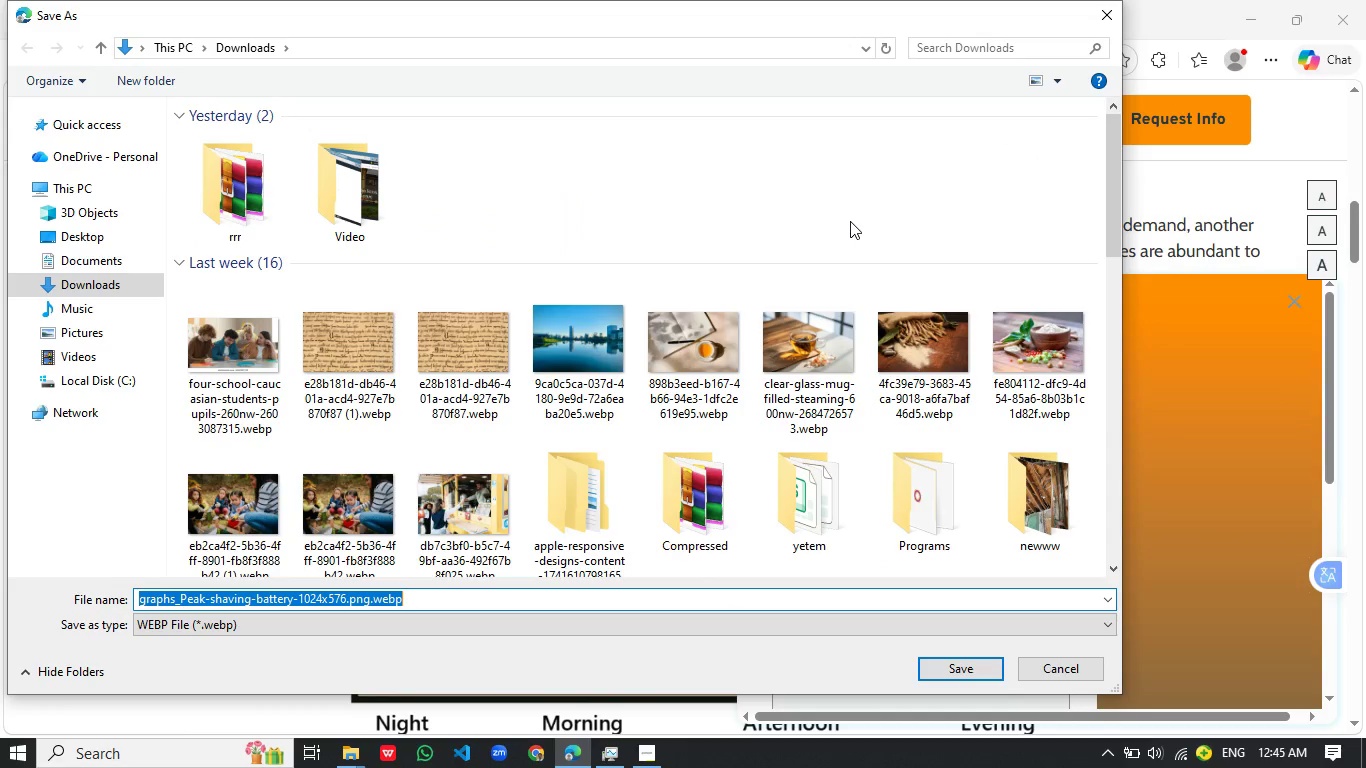 
type(image.of)
key(Backspace)
key(Backspace)
type(fs)
 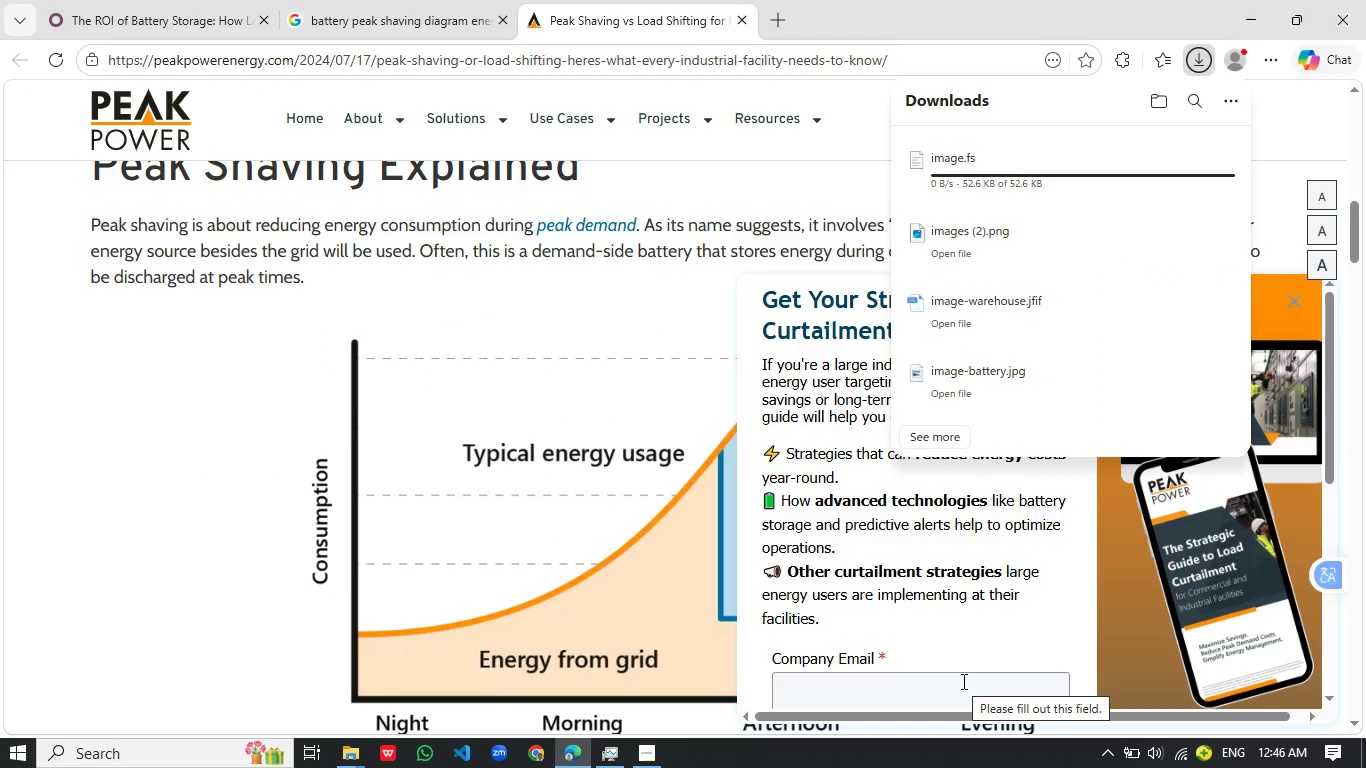 
wait(11.88)
 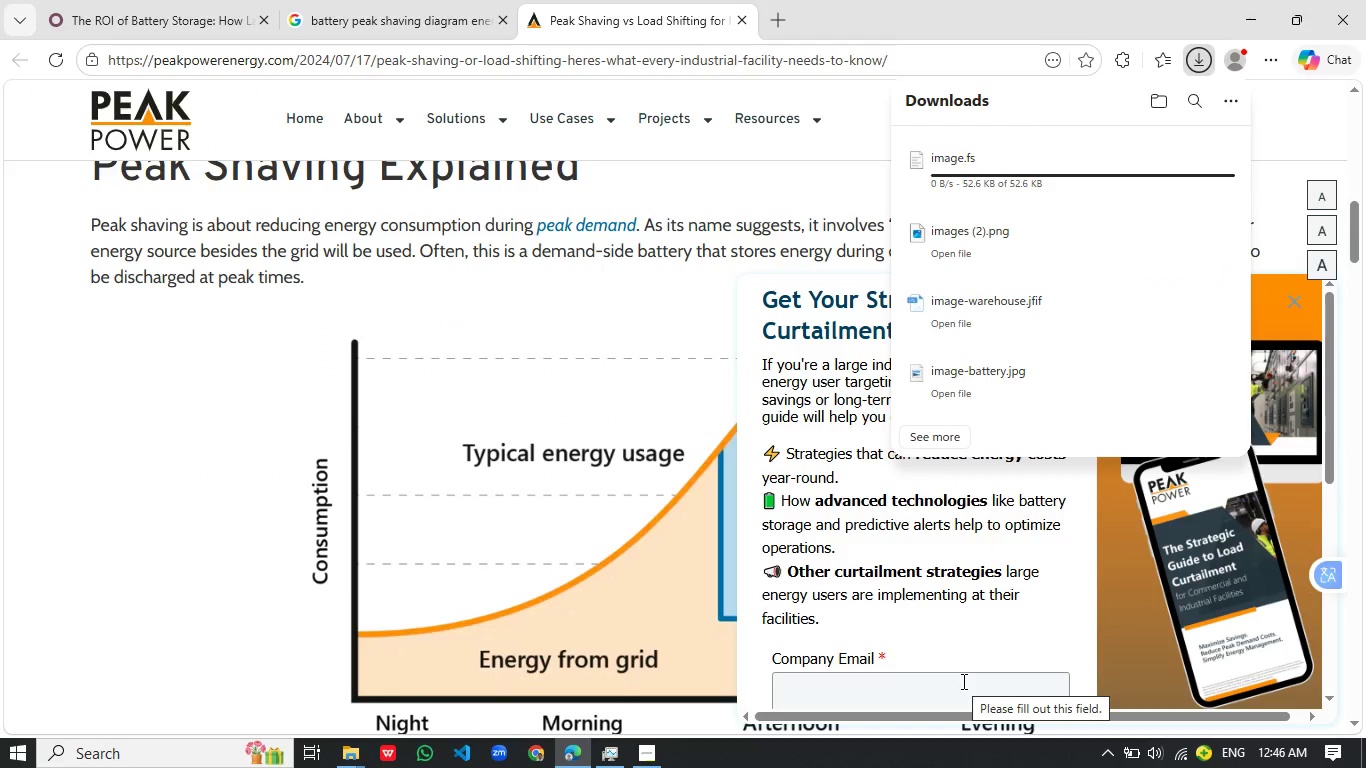 
scroll: coordinate [787, 411], scroll_direction: down, amount: 2.0
 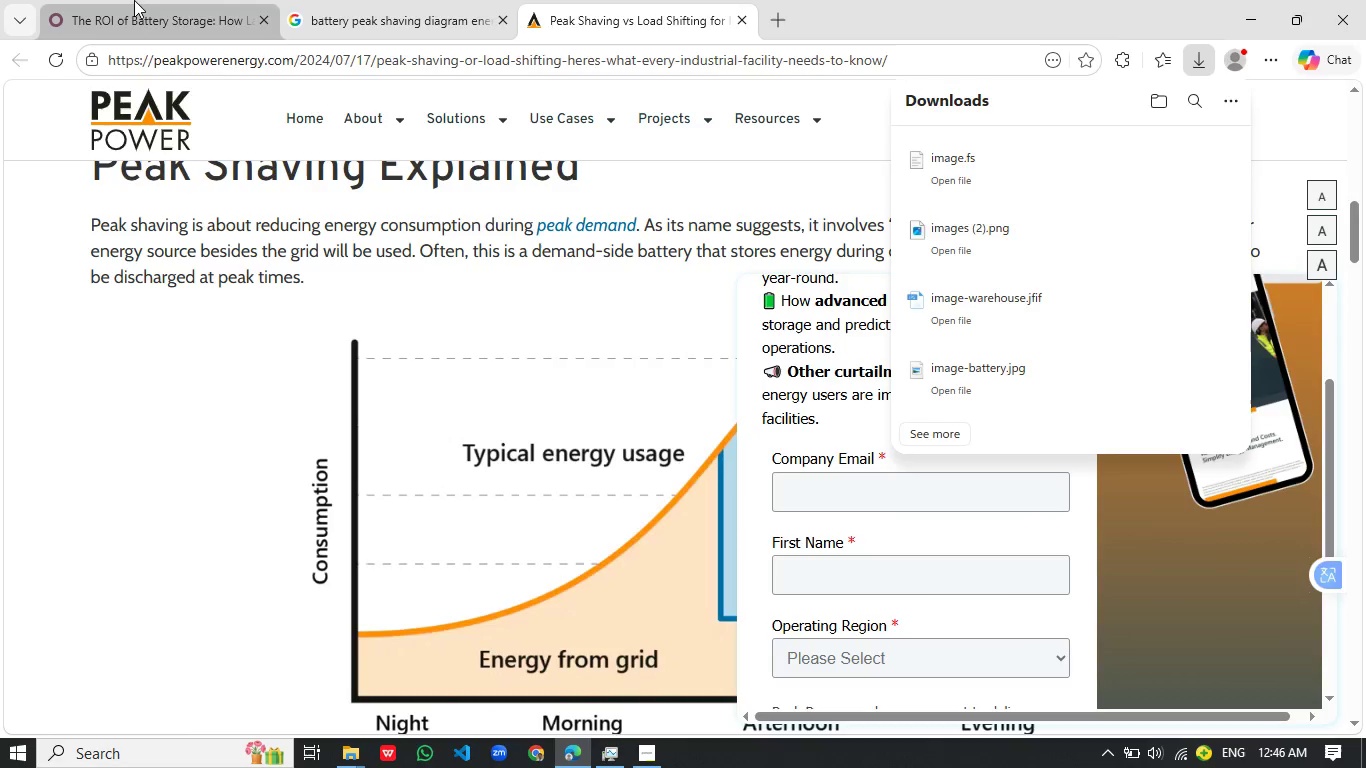 
left_click([134, 0])
 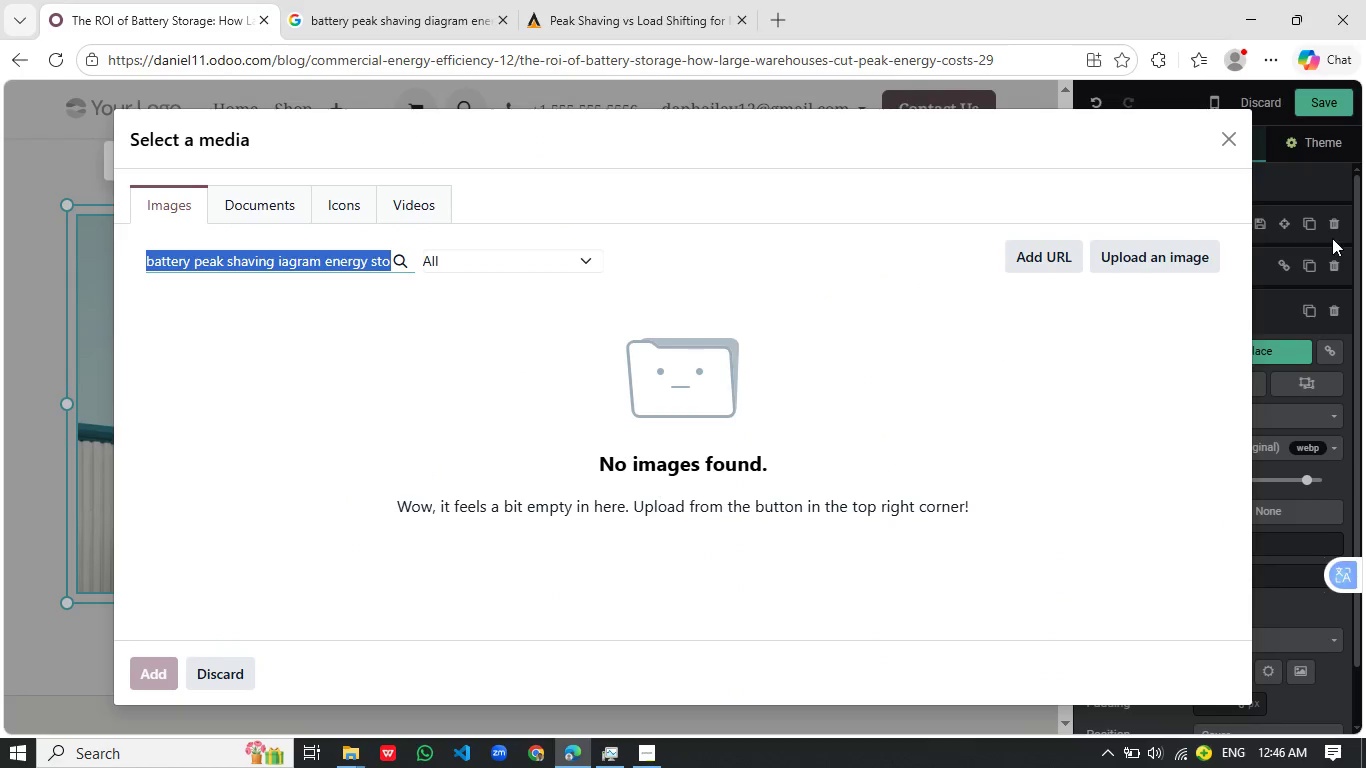 
left_click([1208, 254])
 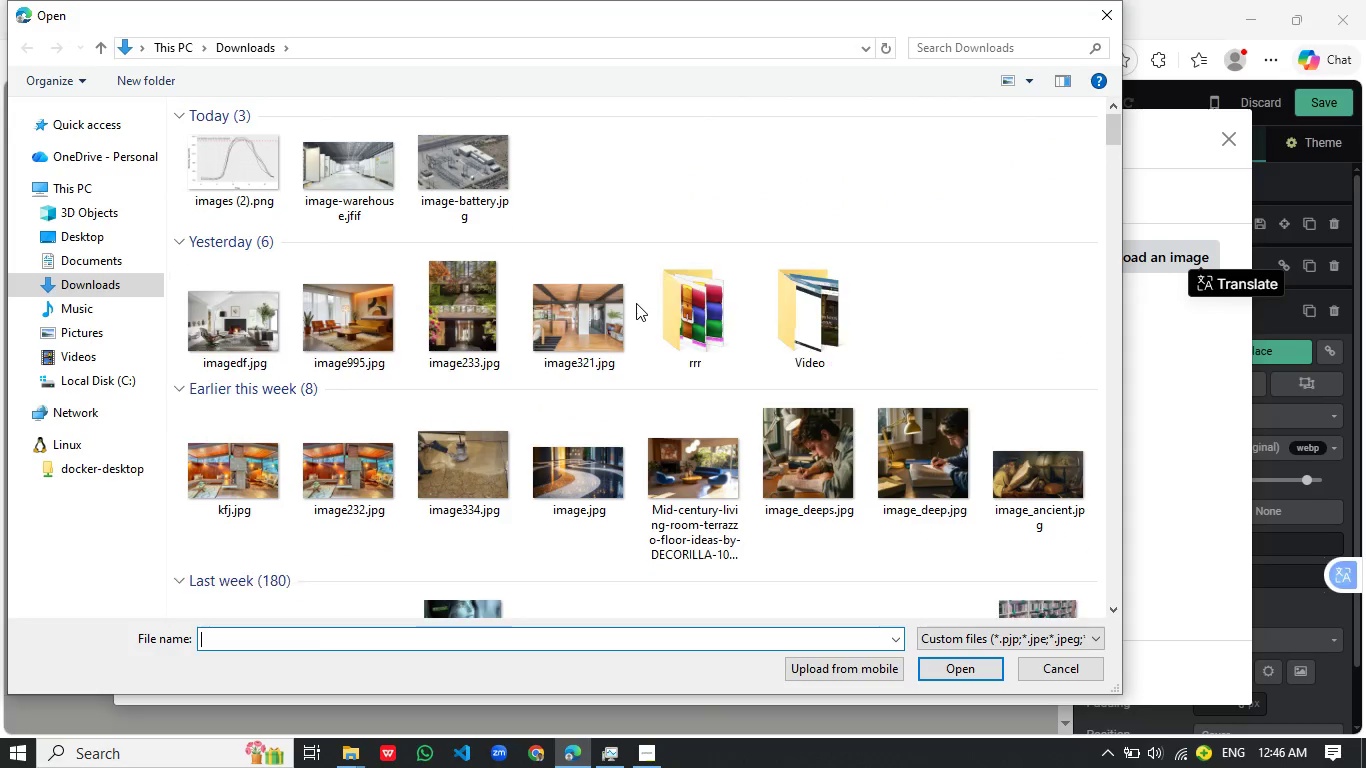 
wait(9.75)
 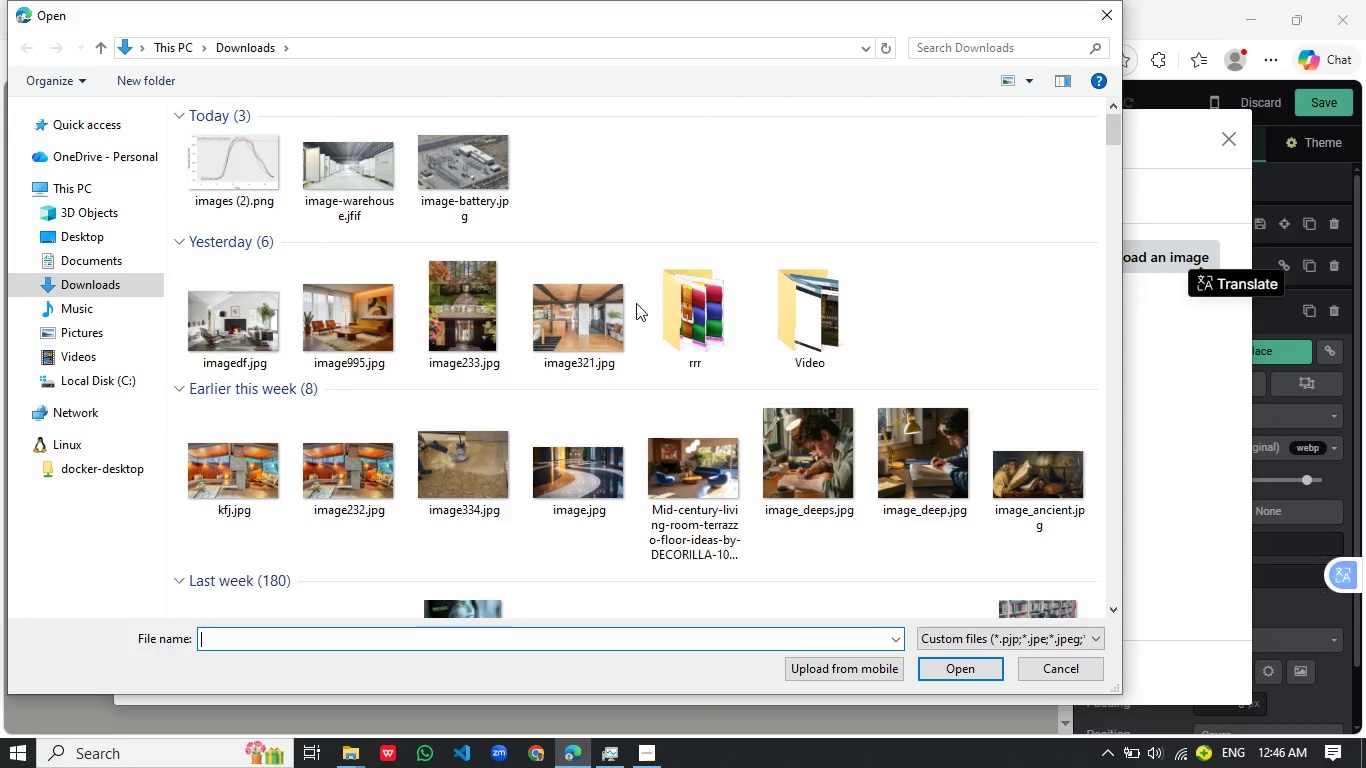 
left_click([1110, 9])
 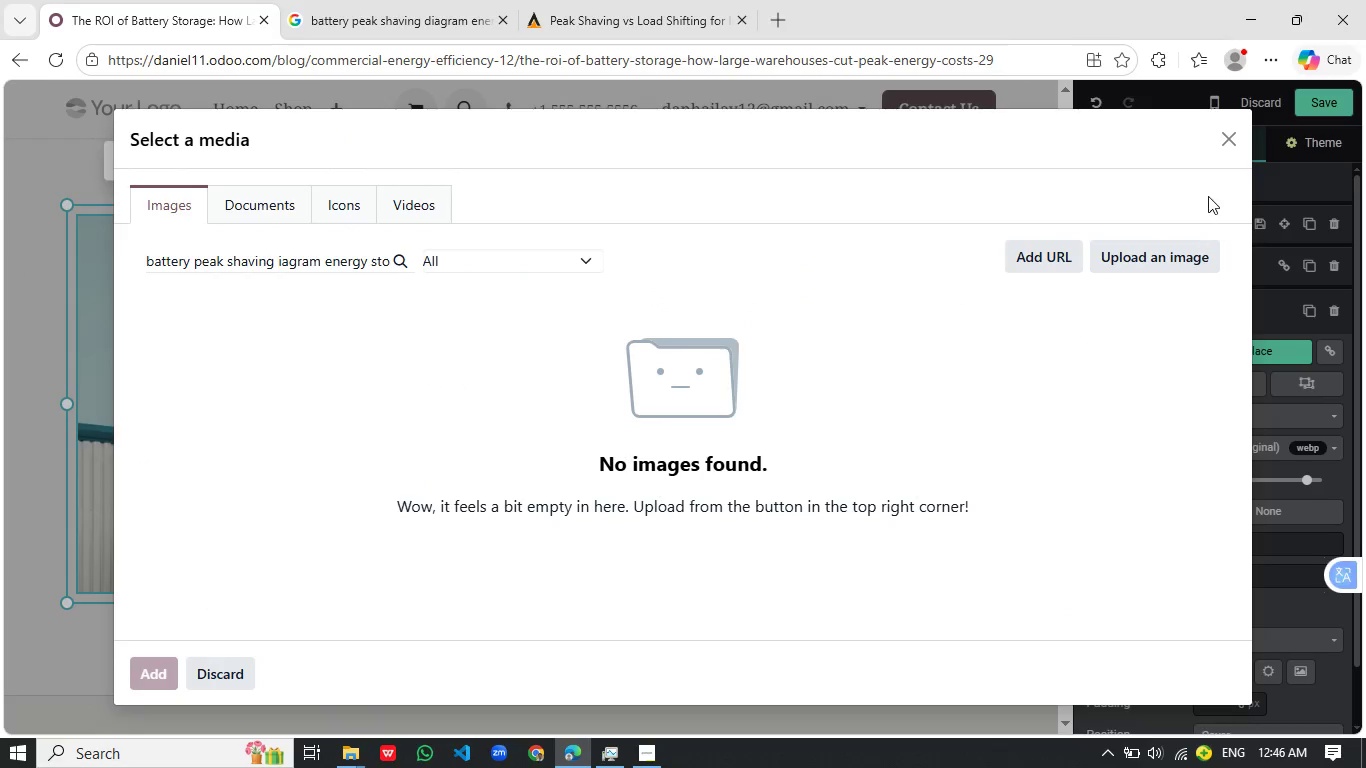 
left_click([1227, 144])
 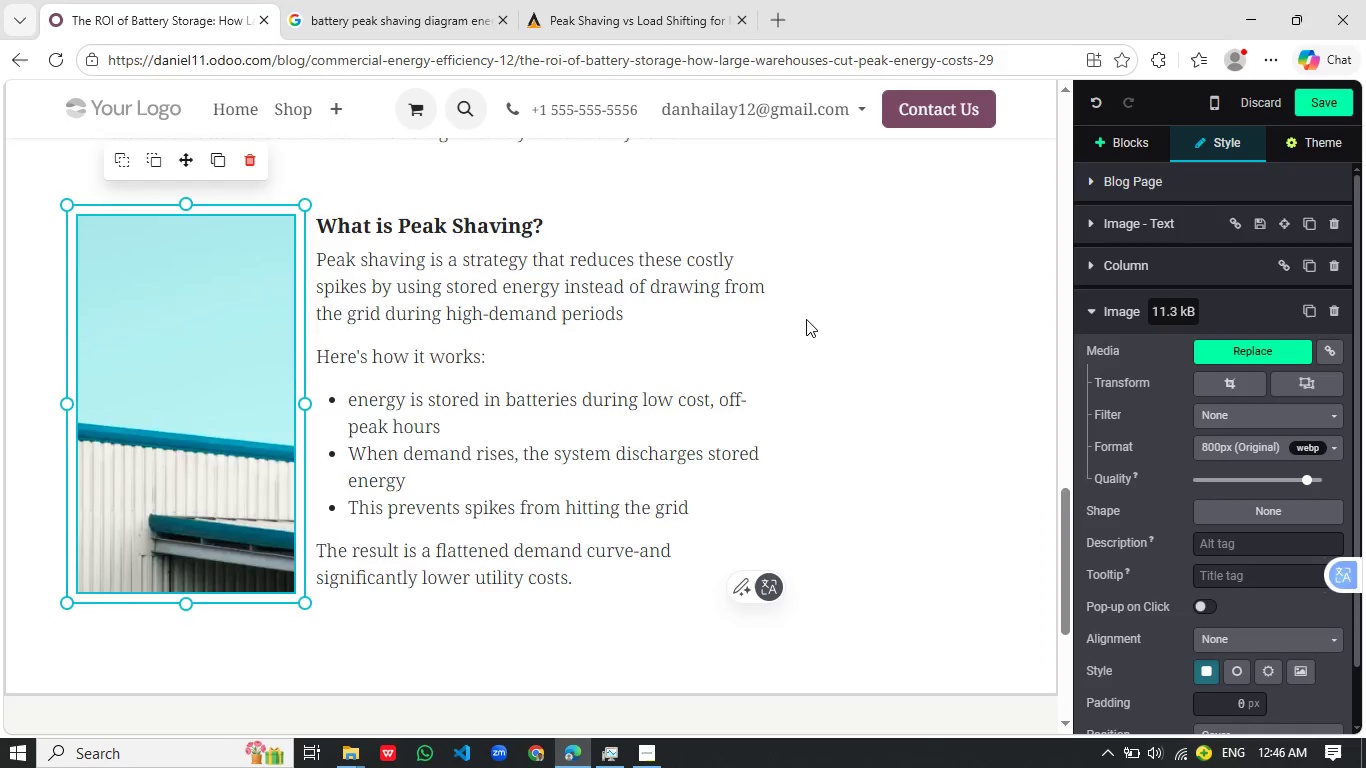 
left_click([348, 395])
 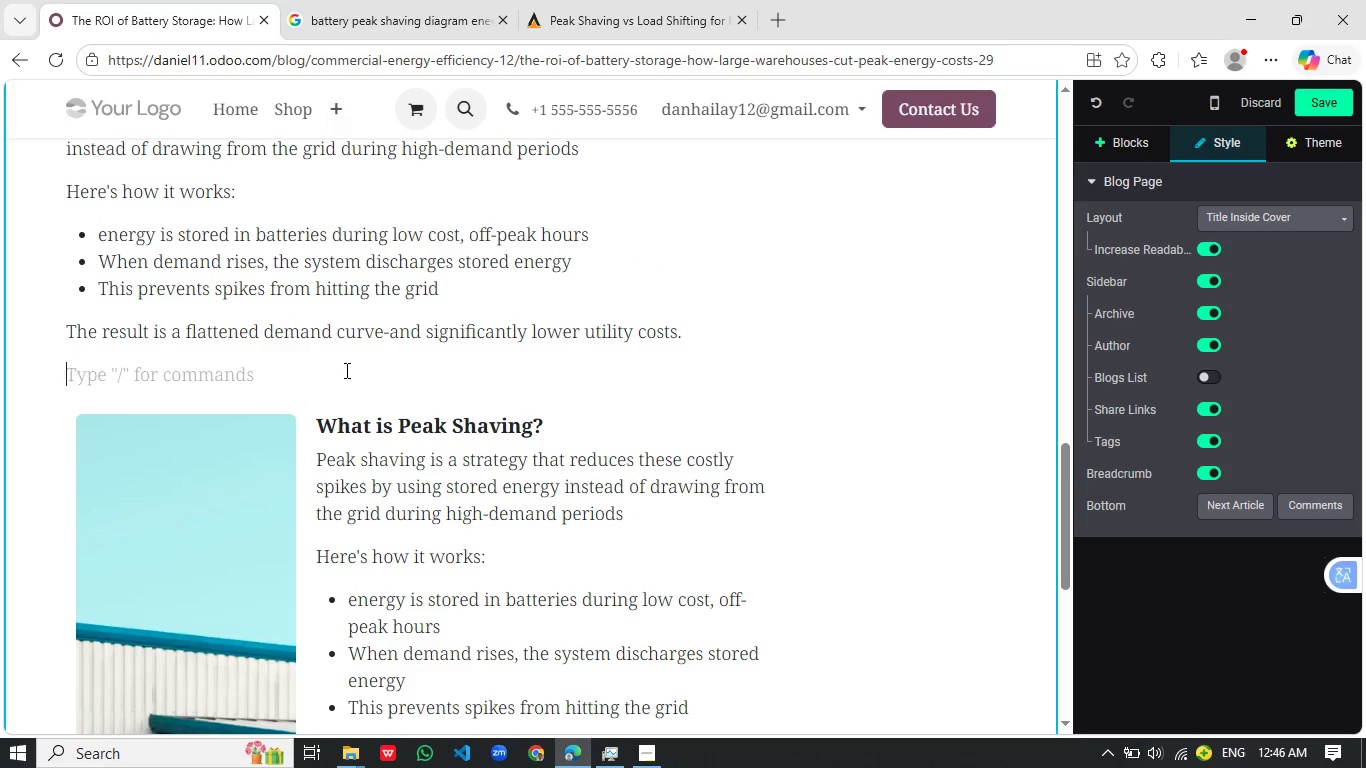 
scroll: coordinate [805, 320], scroll_direction: up, amount: 2.0
 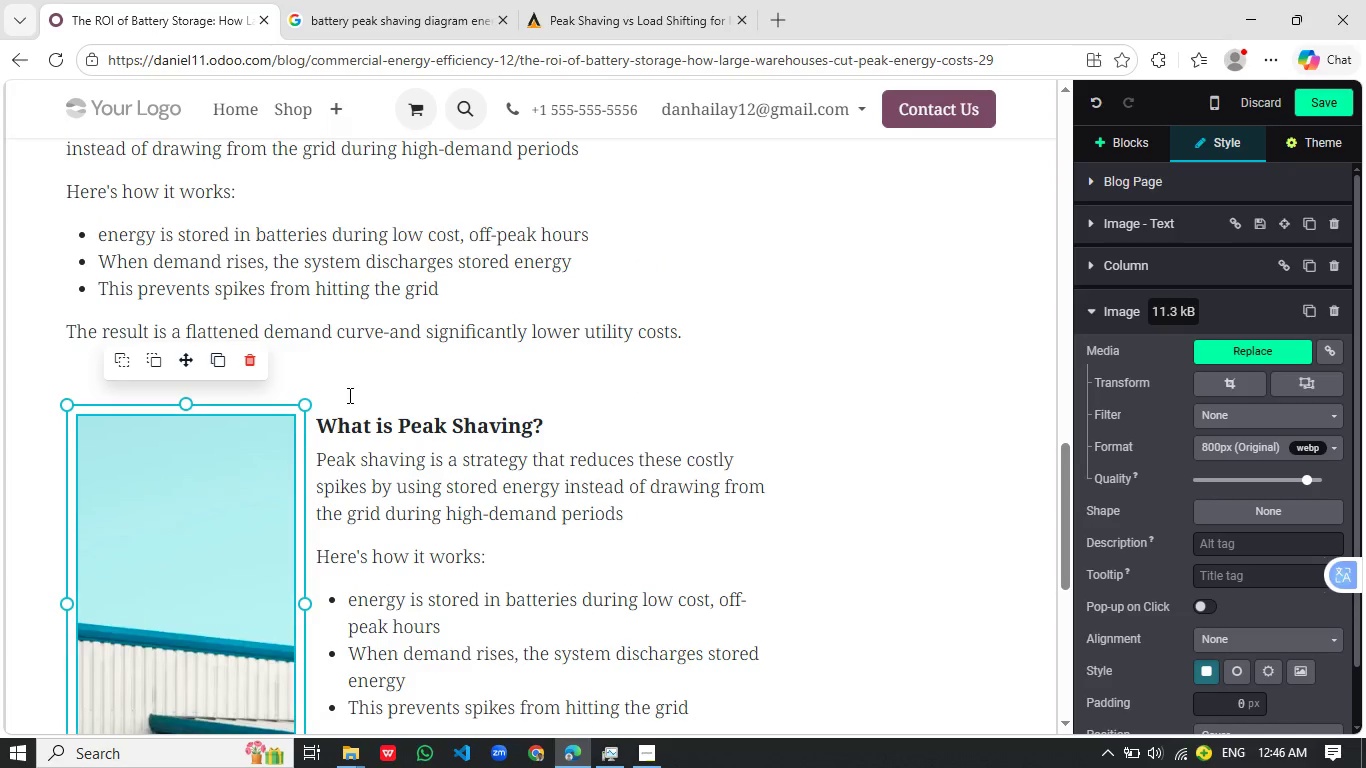 
left_click([345, 370])
 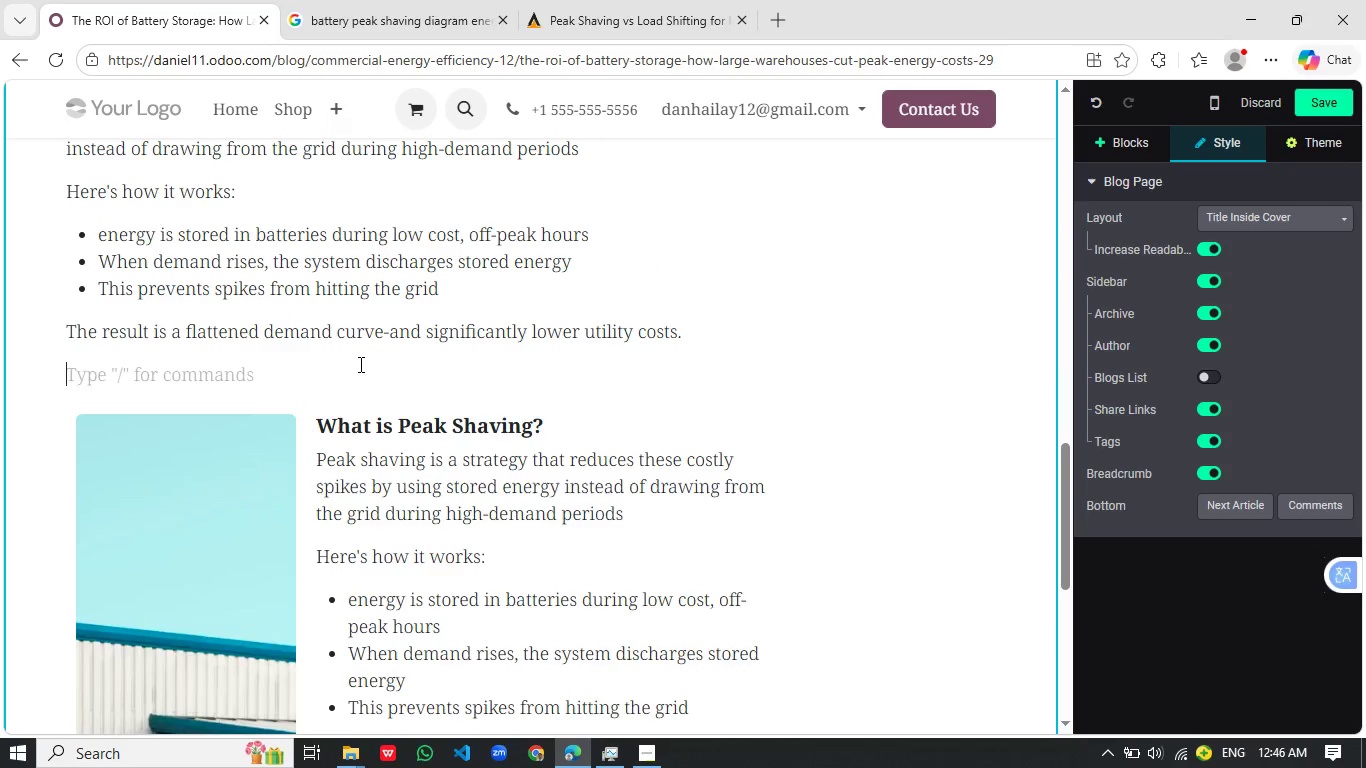 
key(Backspace)
 